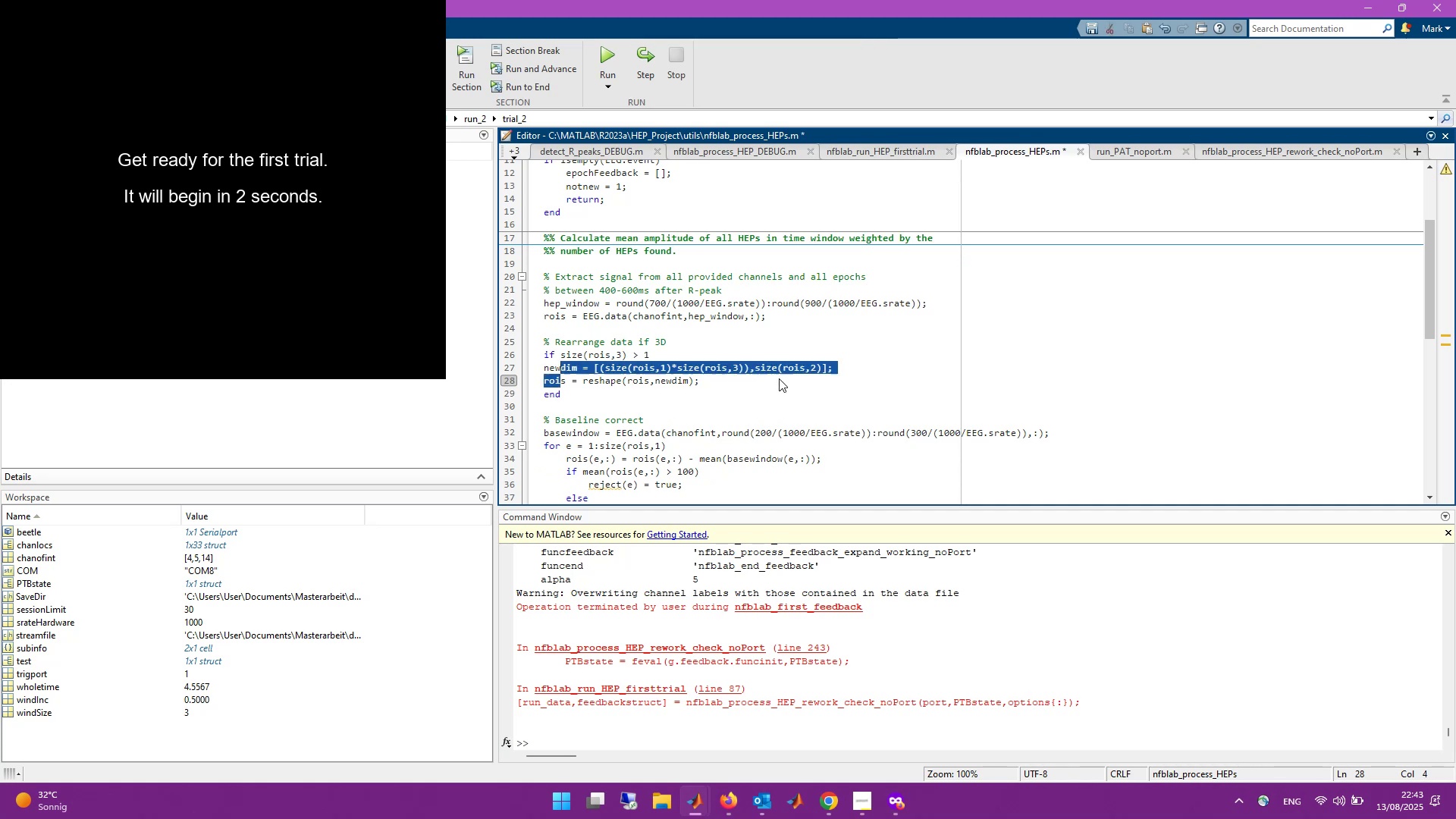 
key(Shift+ArrowUp)
 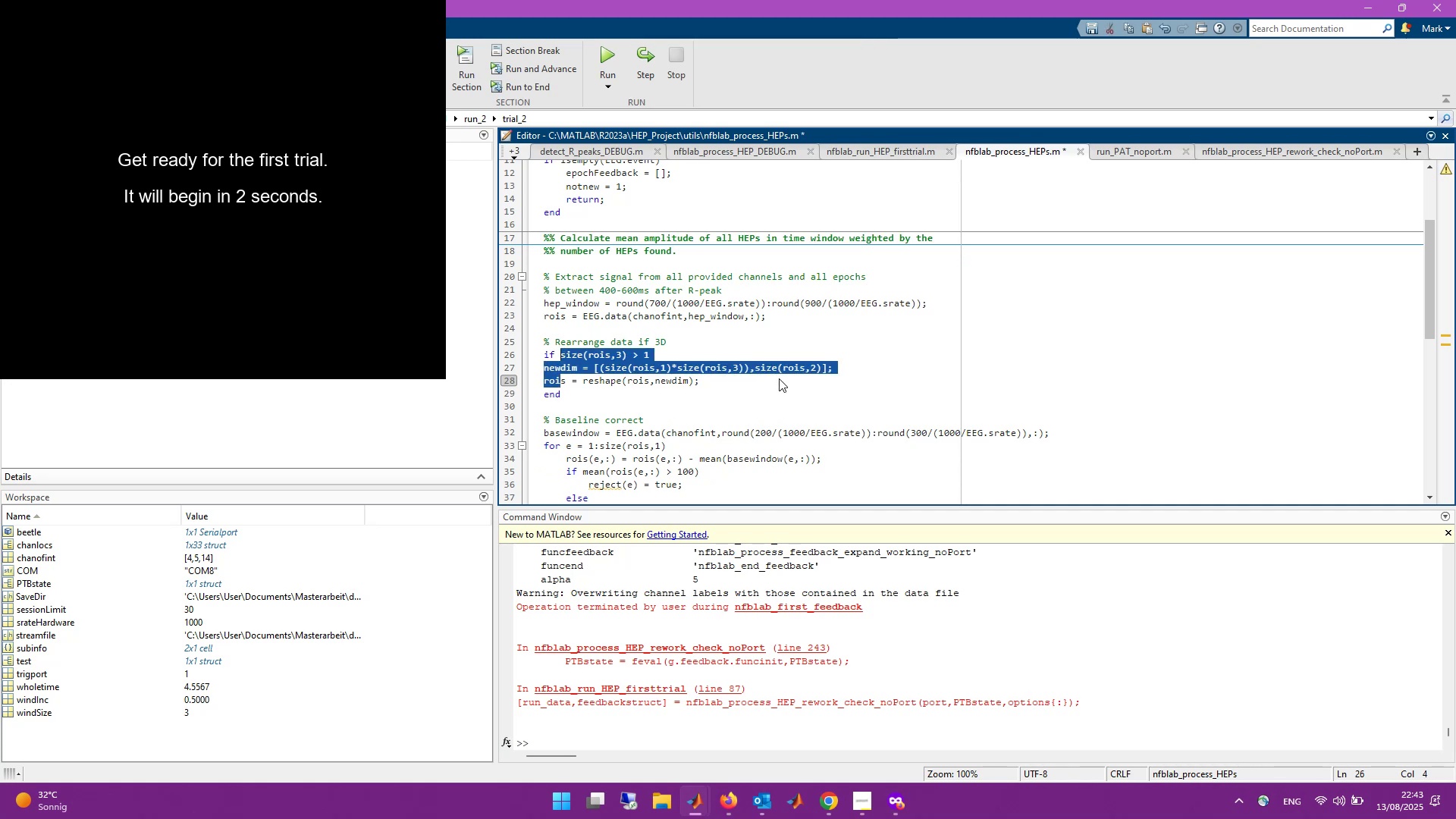 
key(Control+I)
 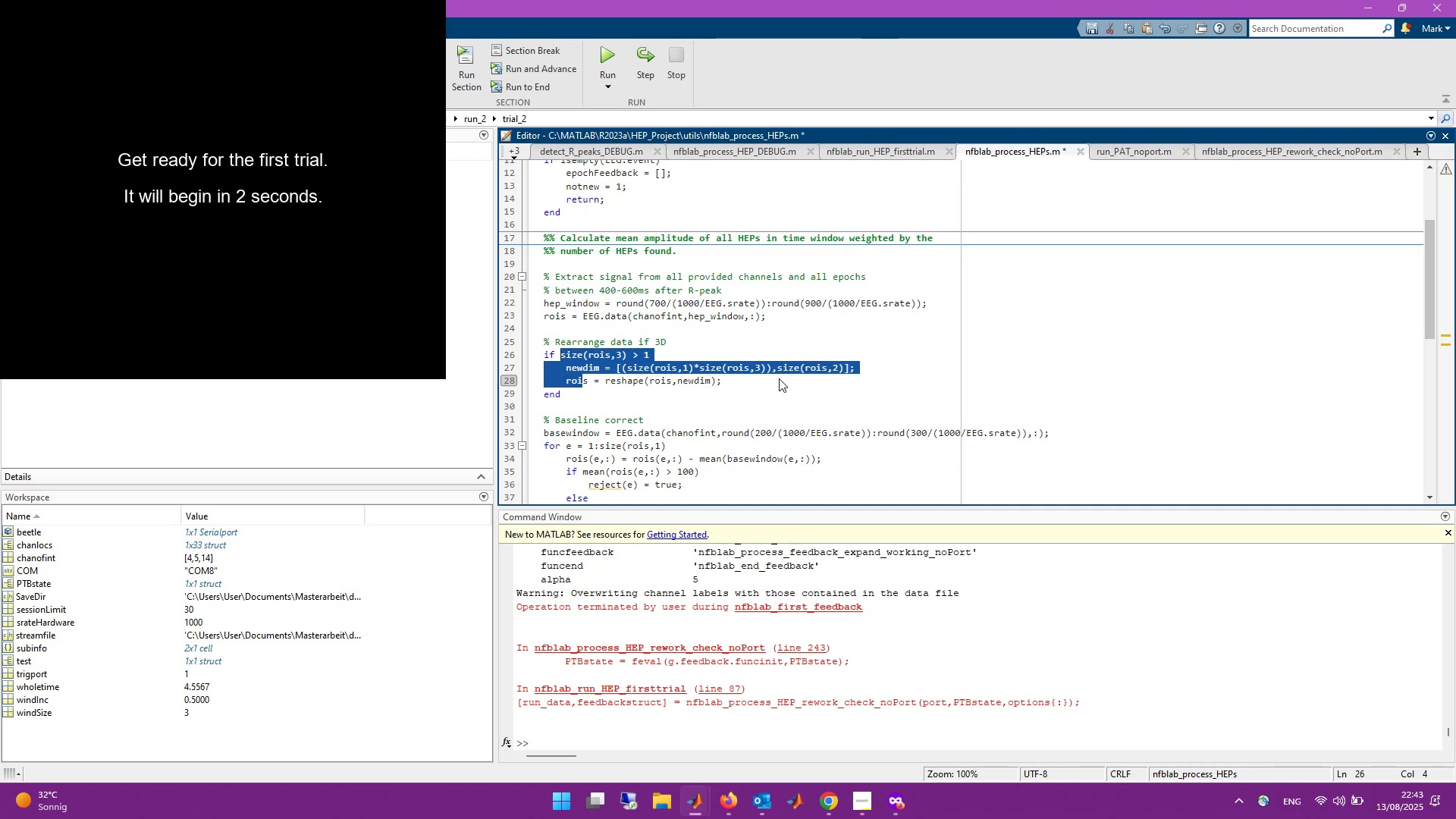 
key(Control+S)
 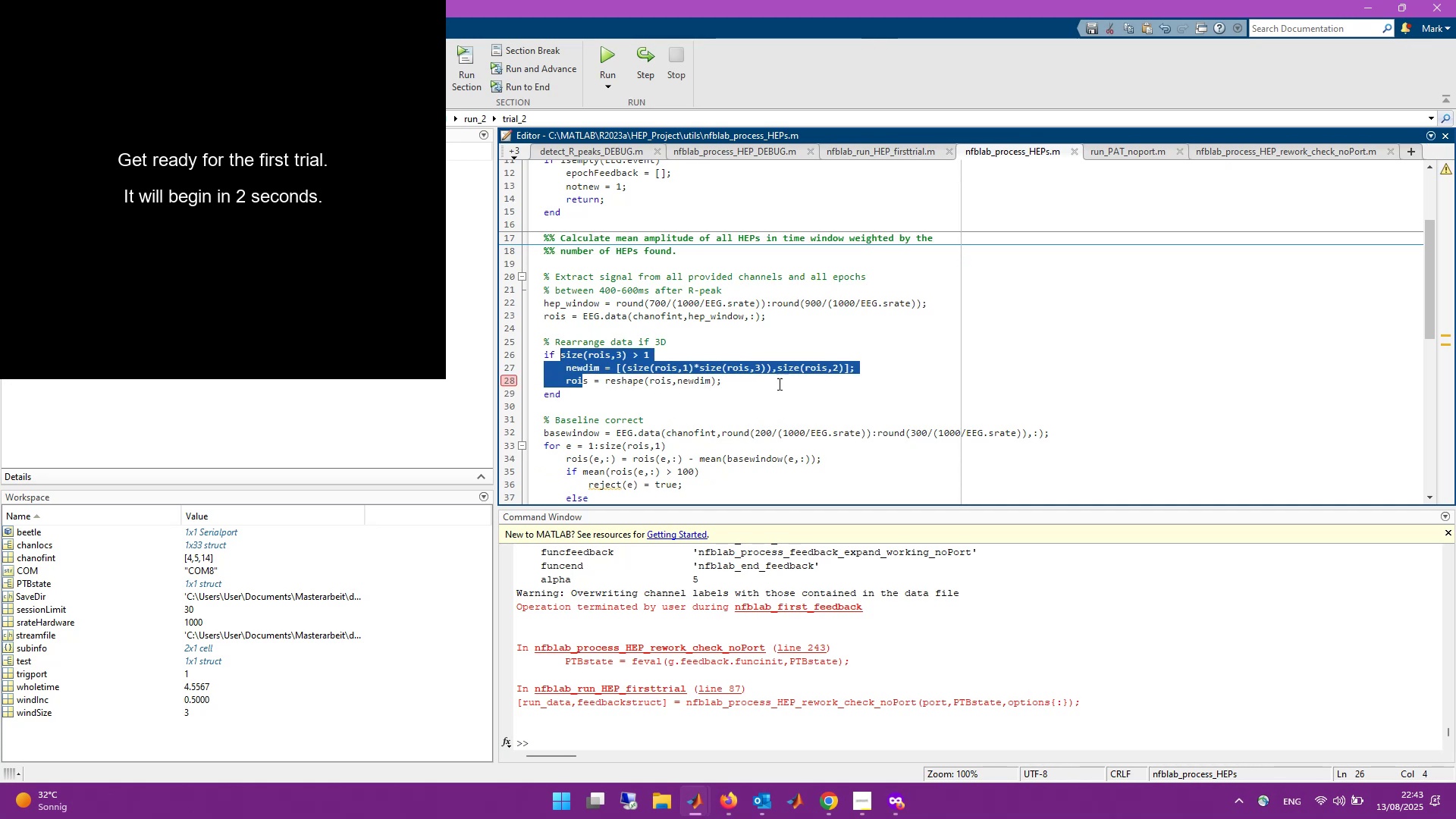 
left_click([770, 399])
 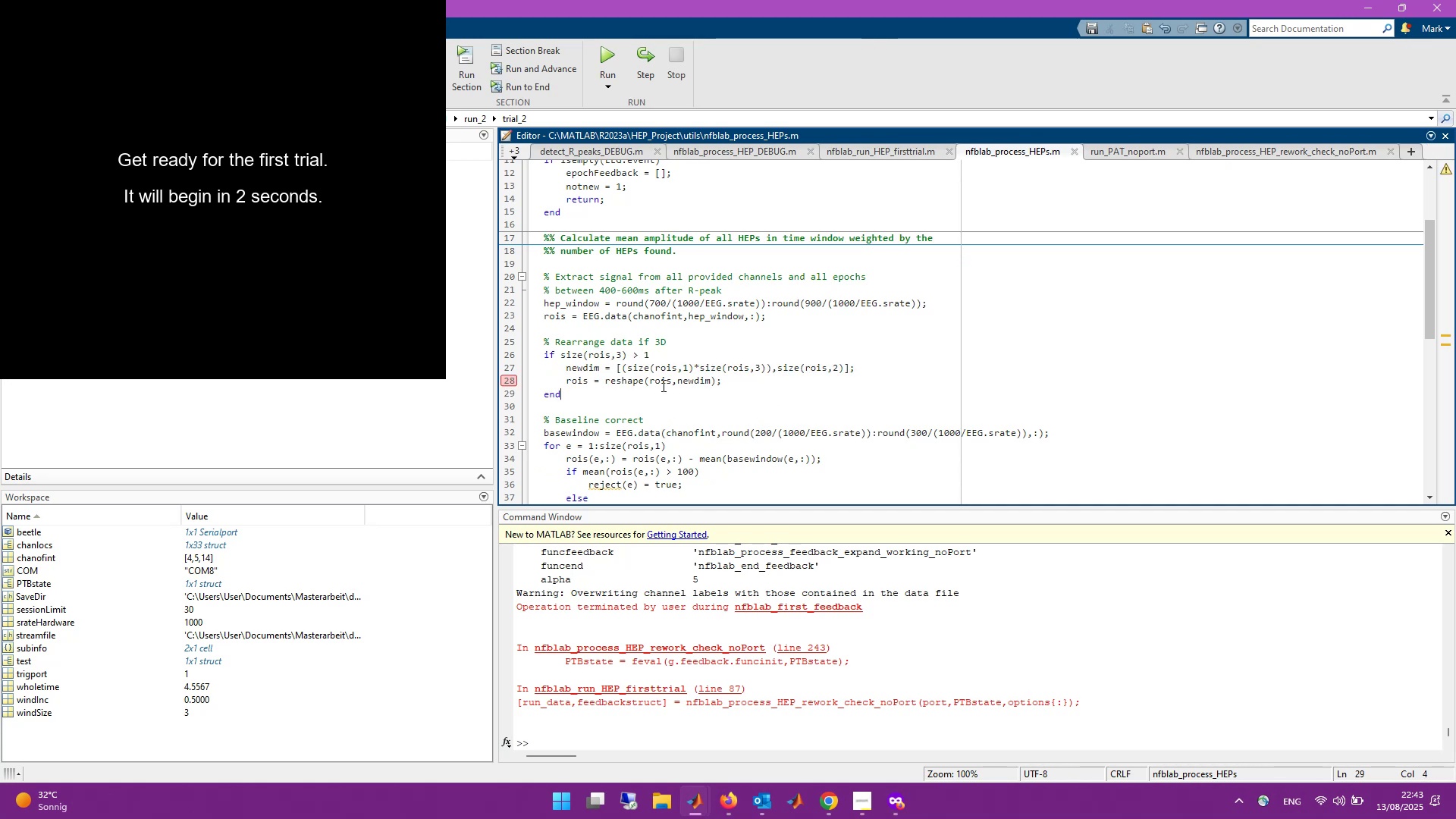 
wait(5.06)
 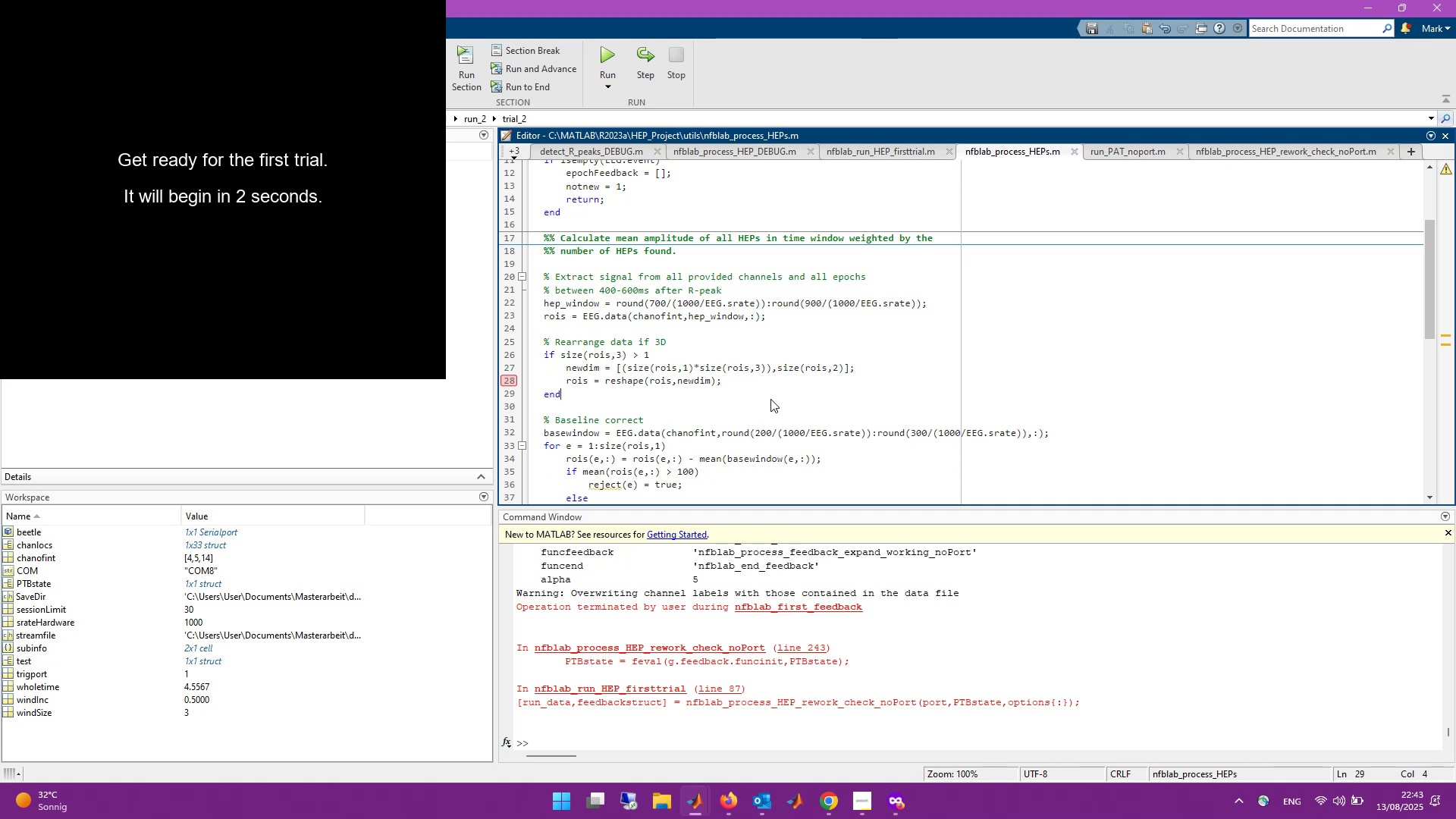 
left_click([841, 733])
 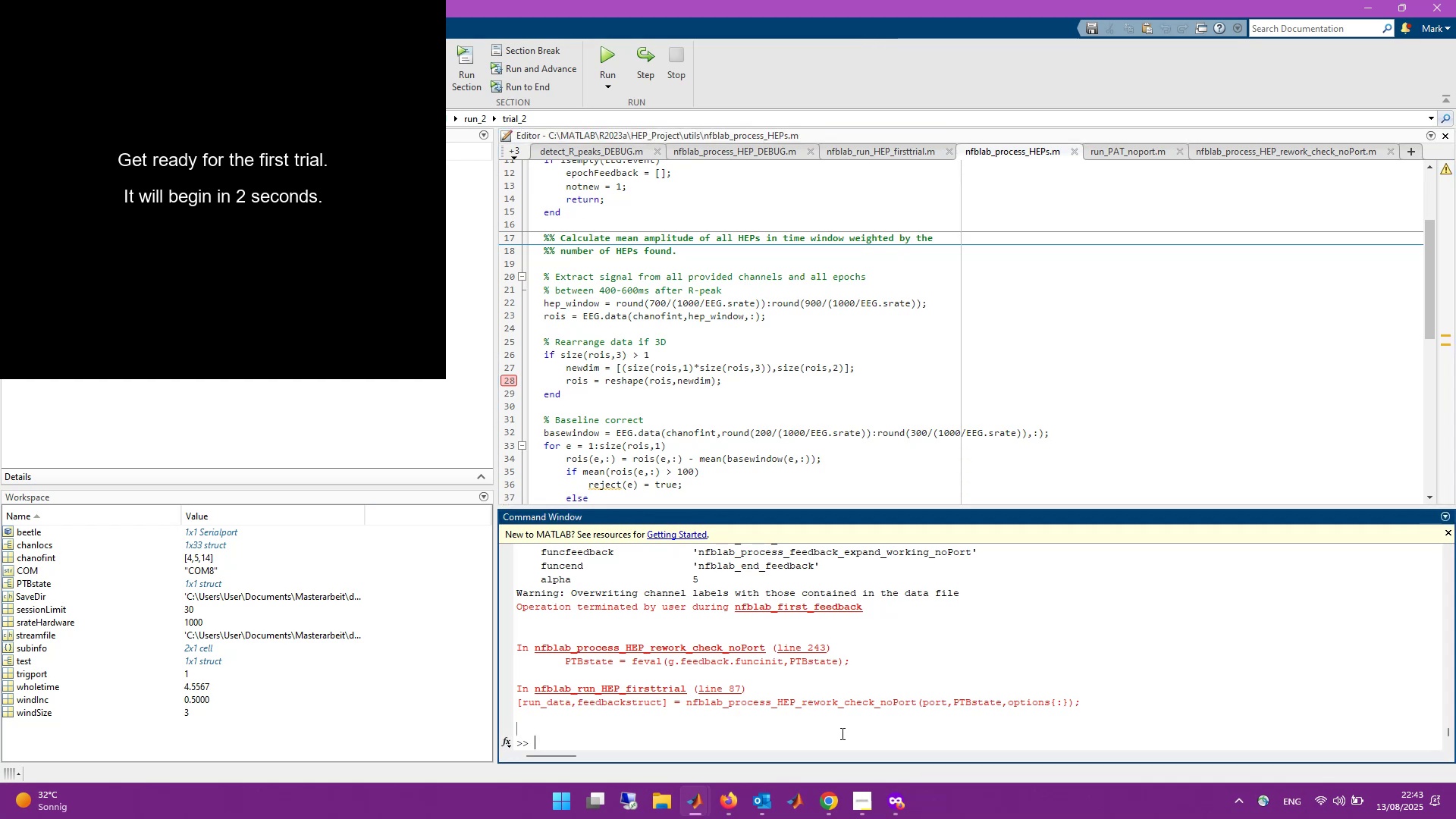 
key(ArrowUp)
 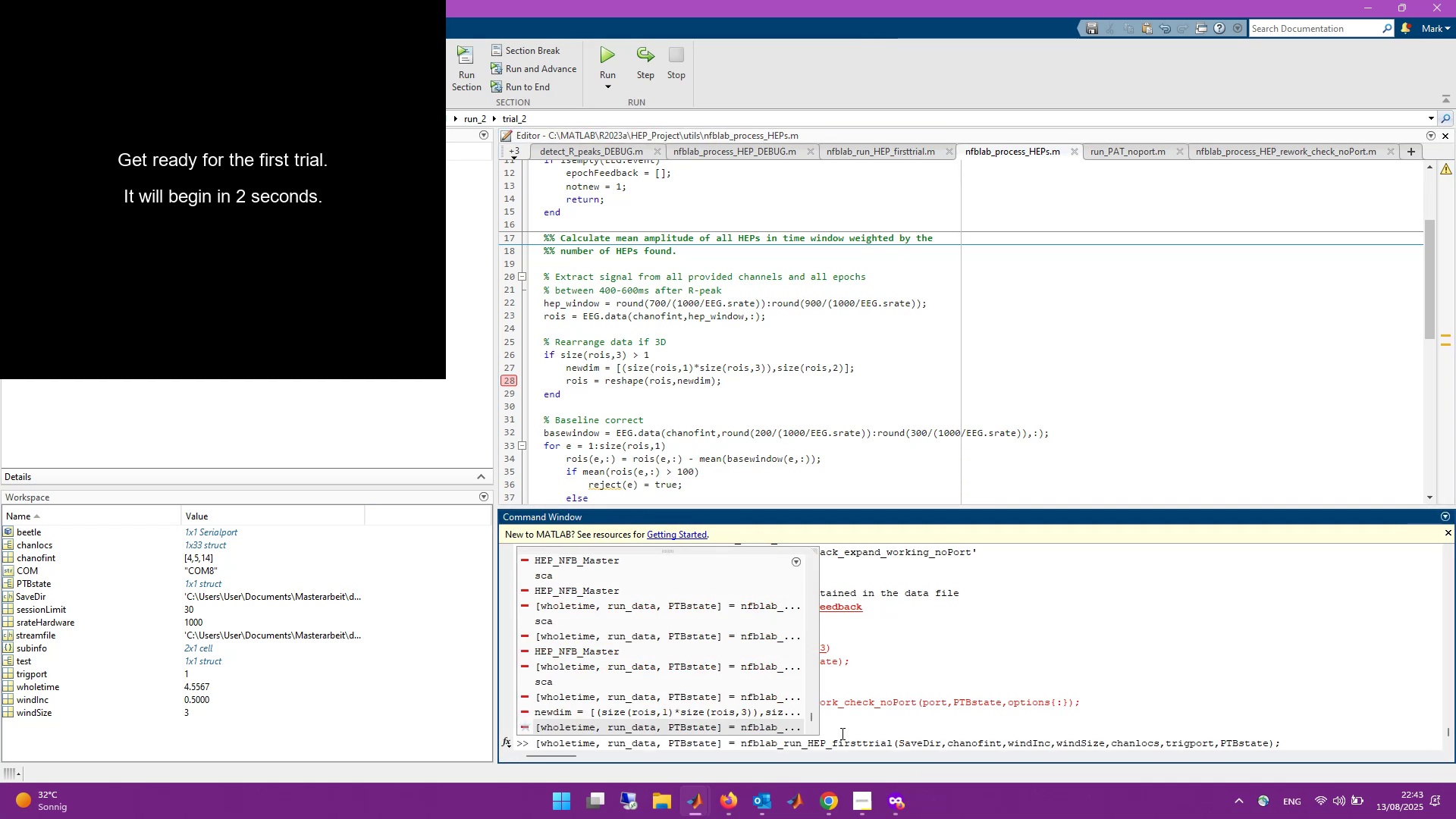 
key(Enter)
 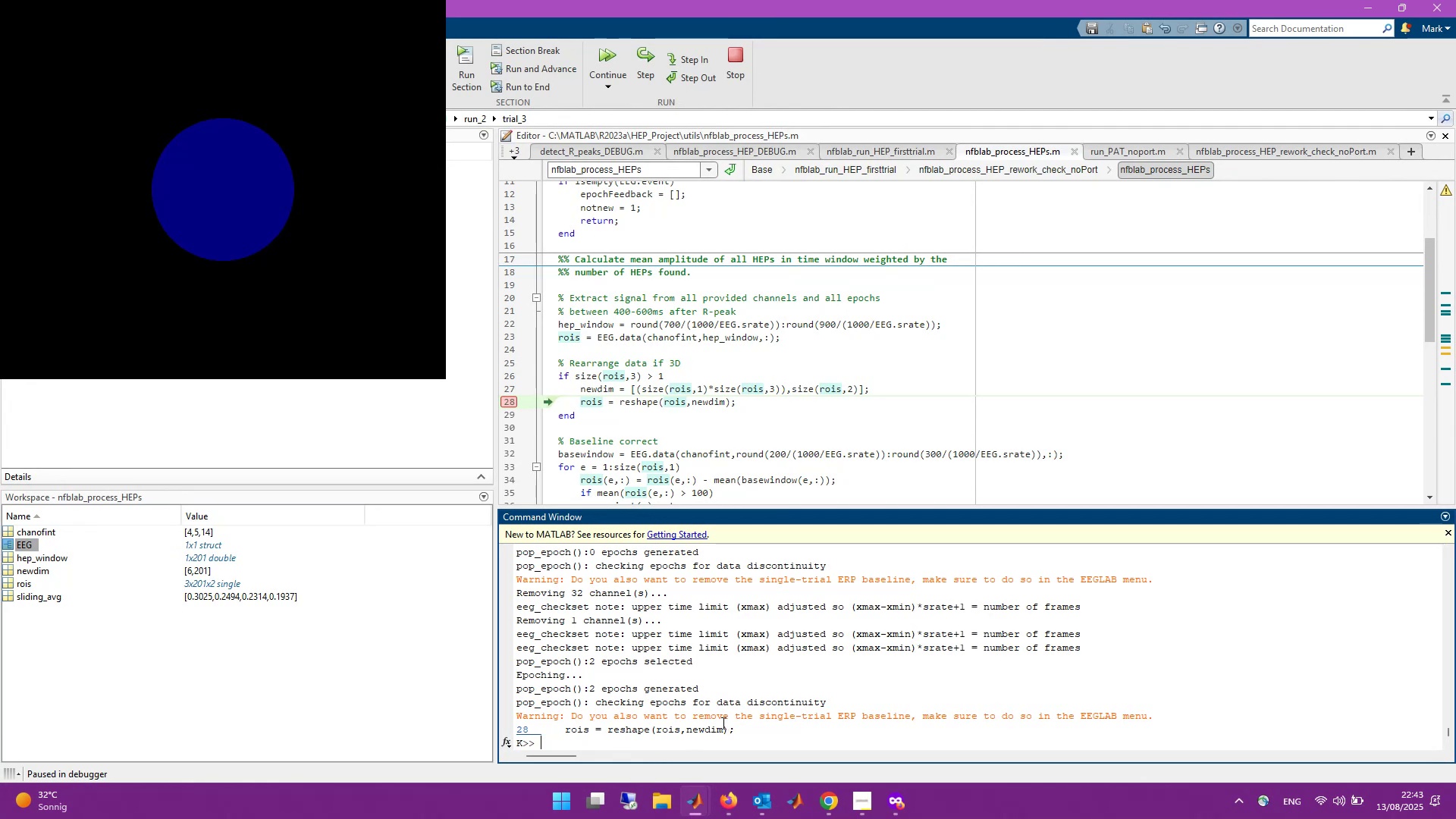 
wait(23.15)
 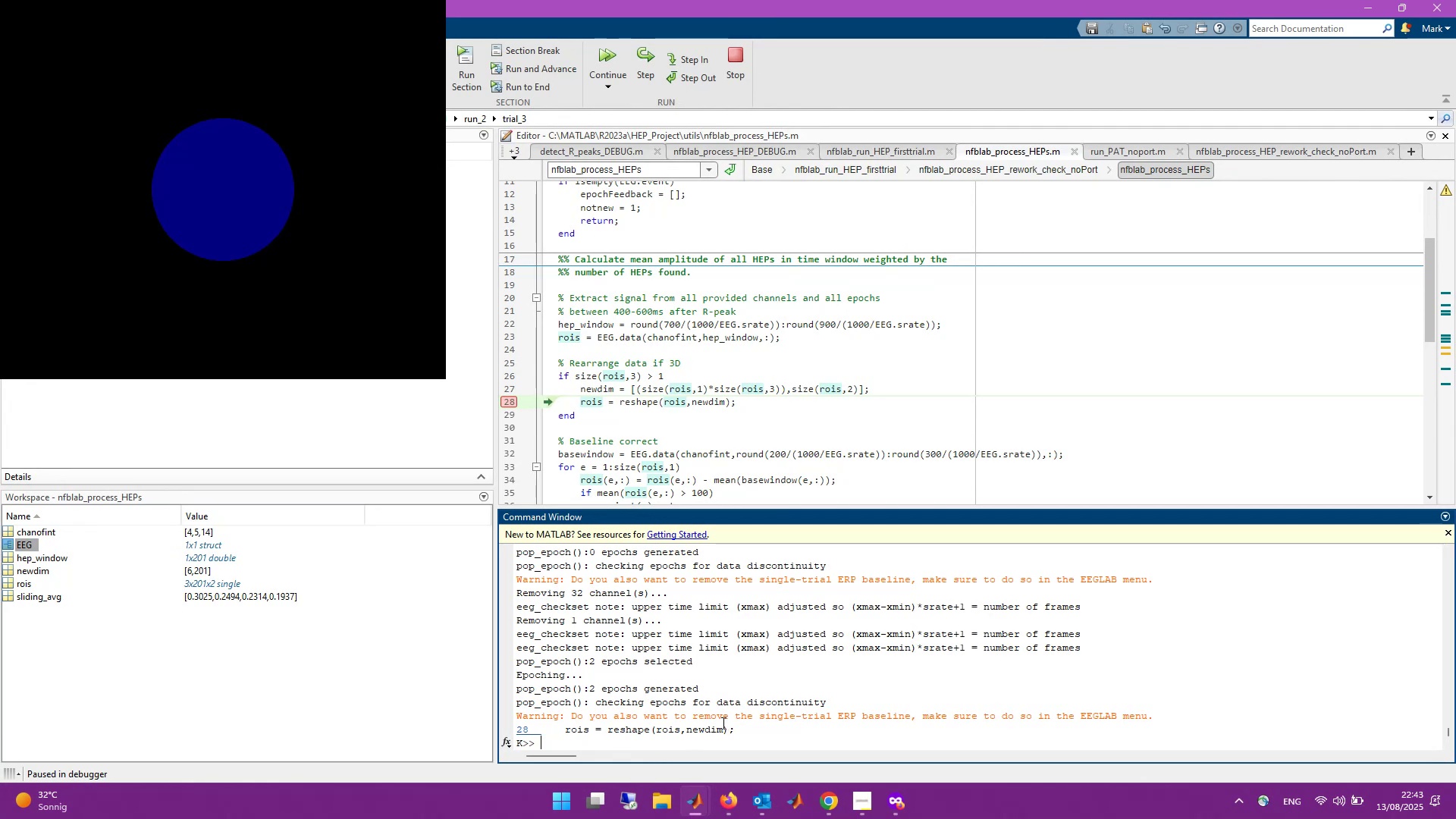 
mouse_move([645, 89])
 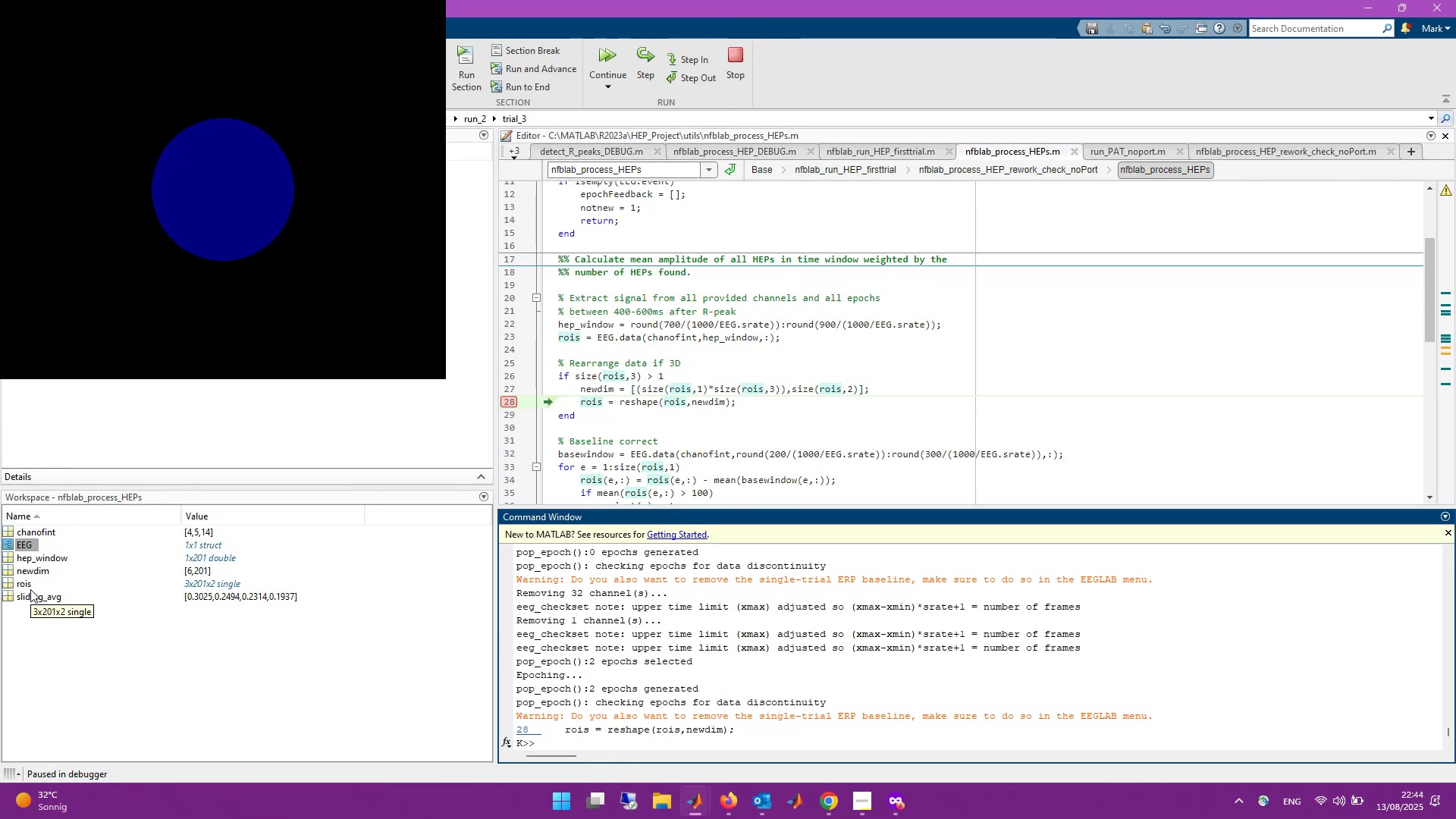 
double_click([28, 586])
 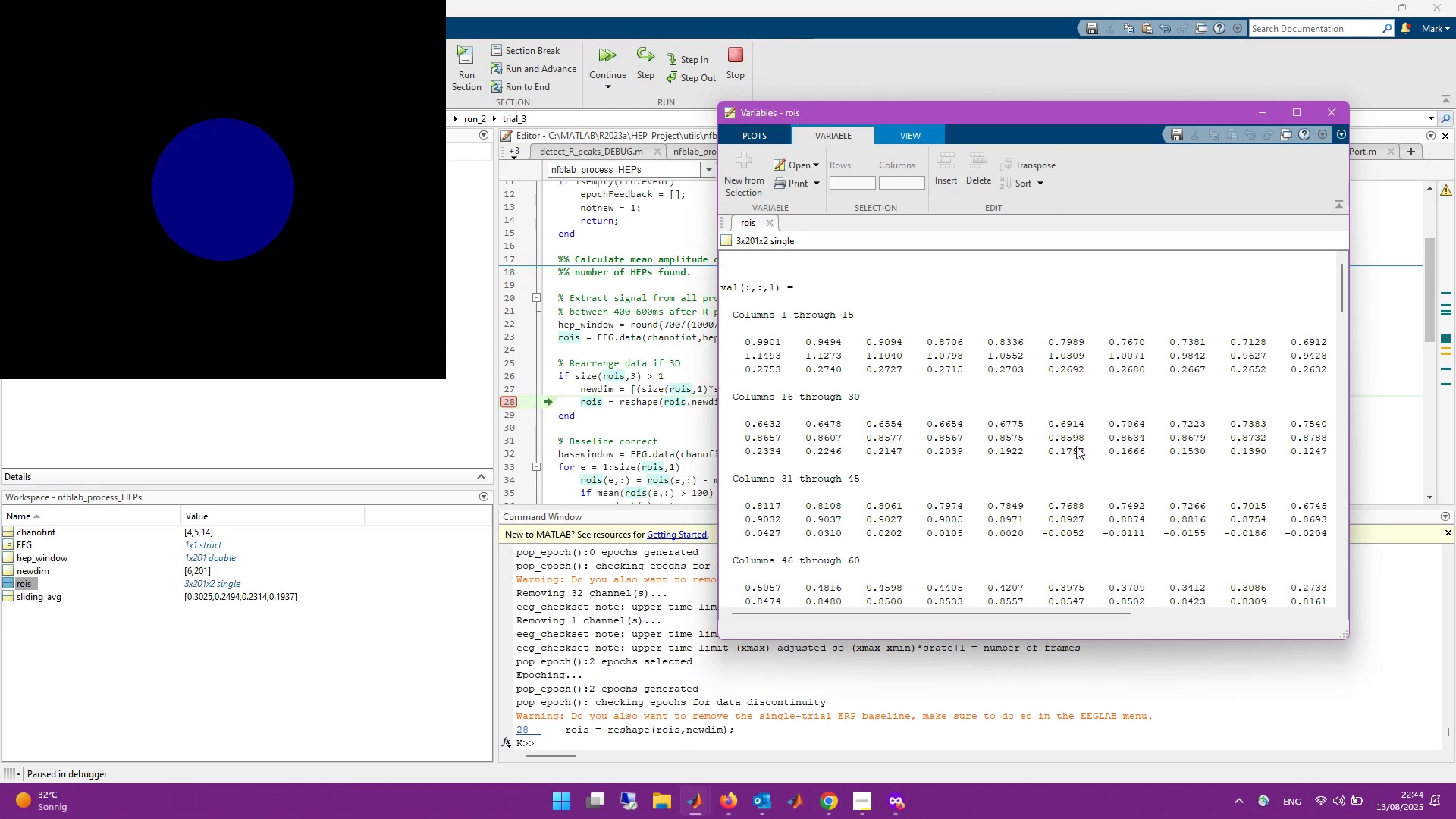 
wait(8.65)
 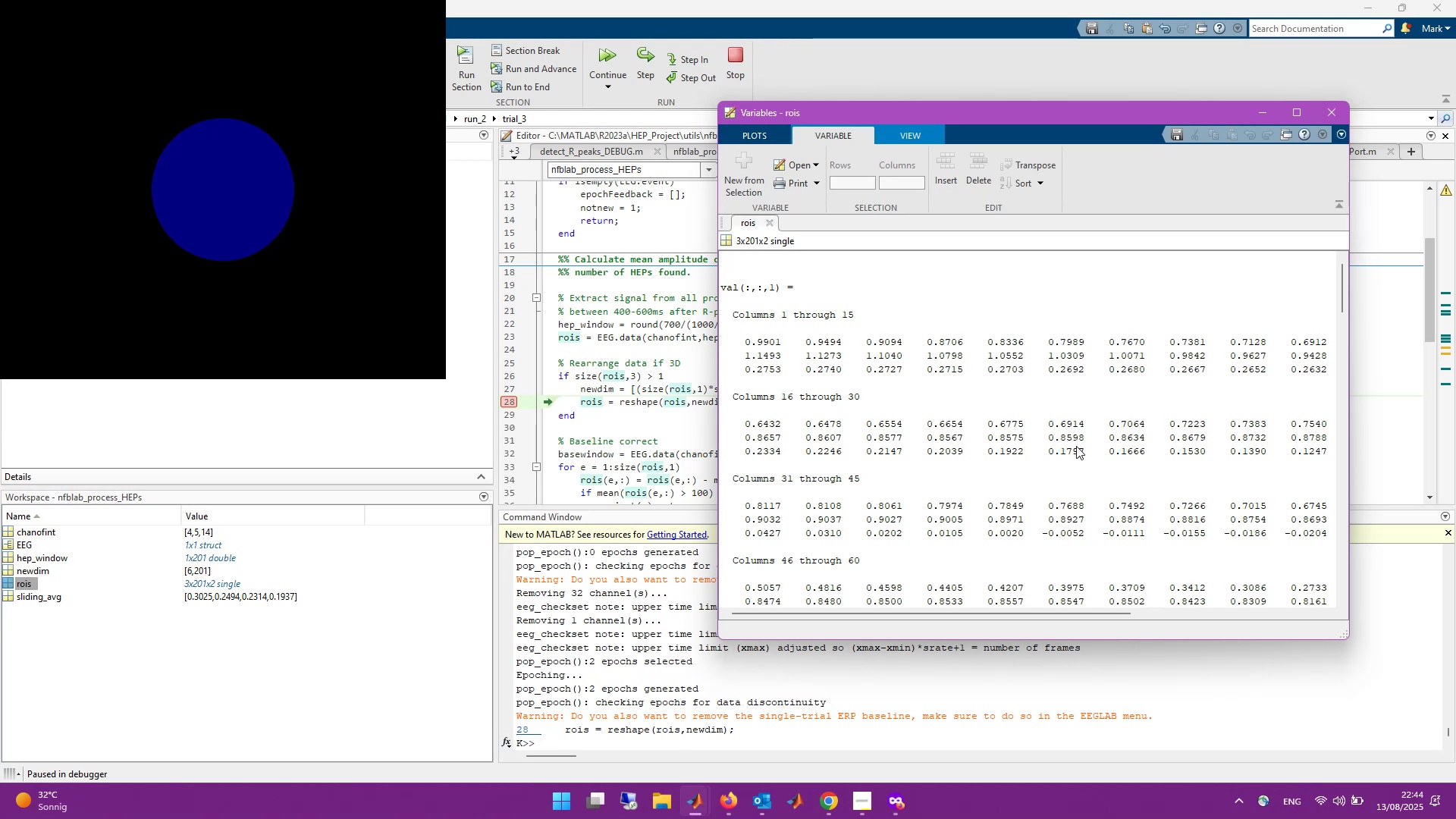 
scroll: coordinate [933, 497], scroll_direction: down, amount: 1.0
 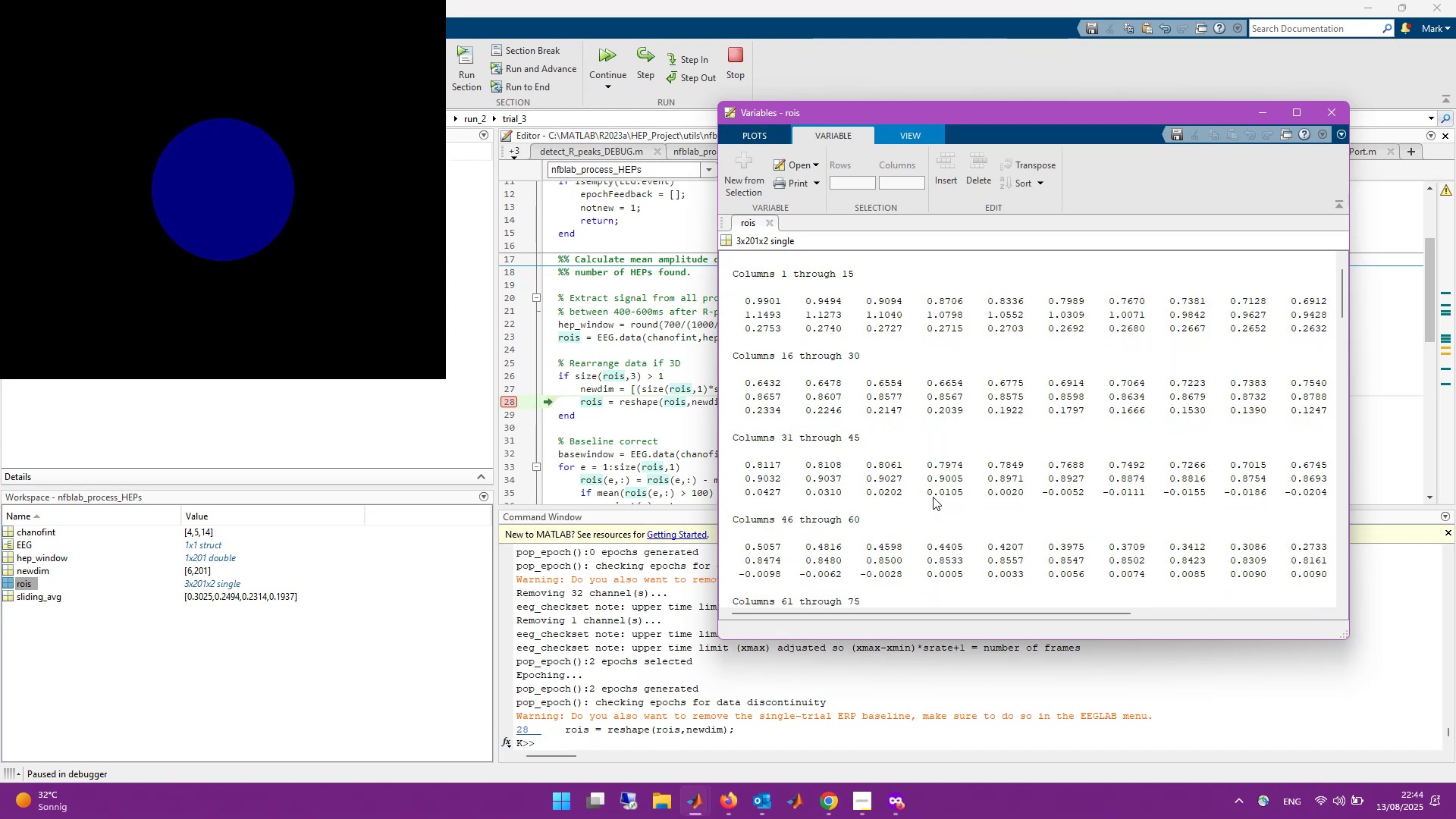 
scroll: coordinate [933, 497], scroll_direction: up, amount: 2.0
 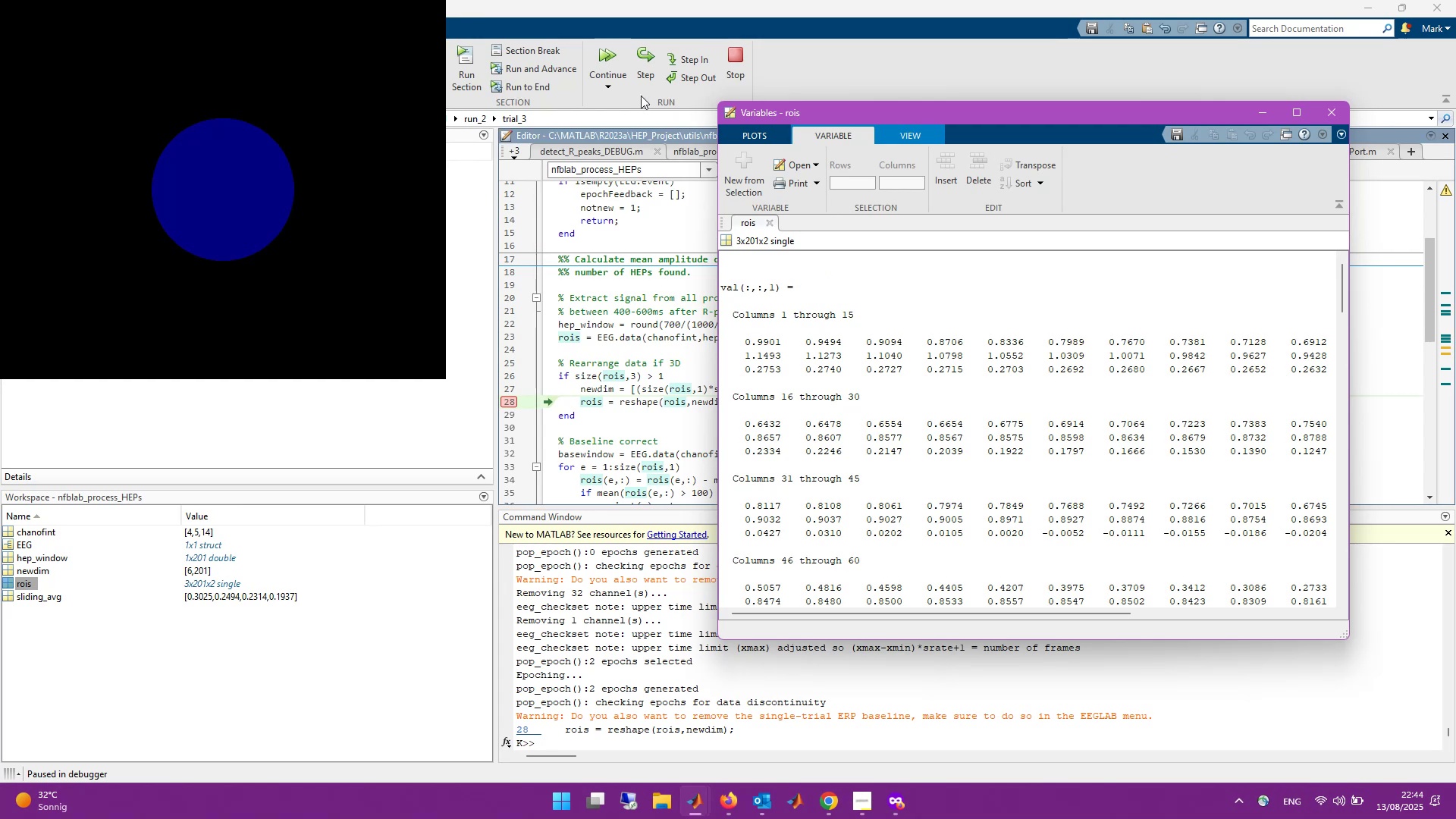 
left_click([641, 80])
 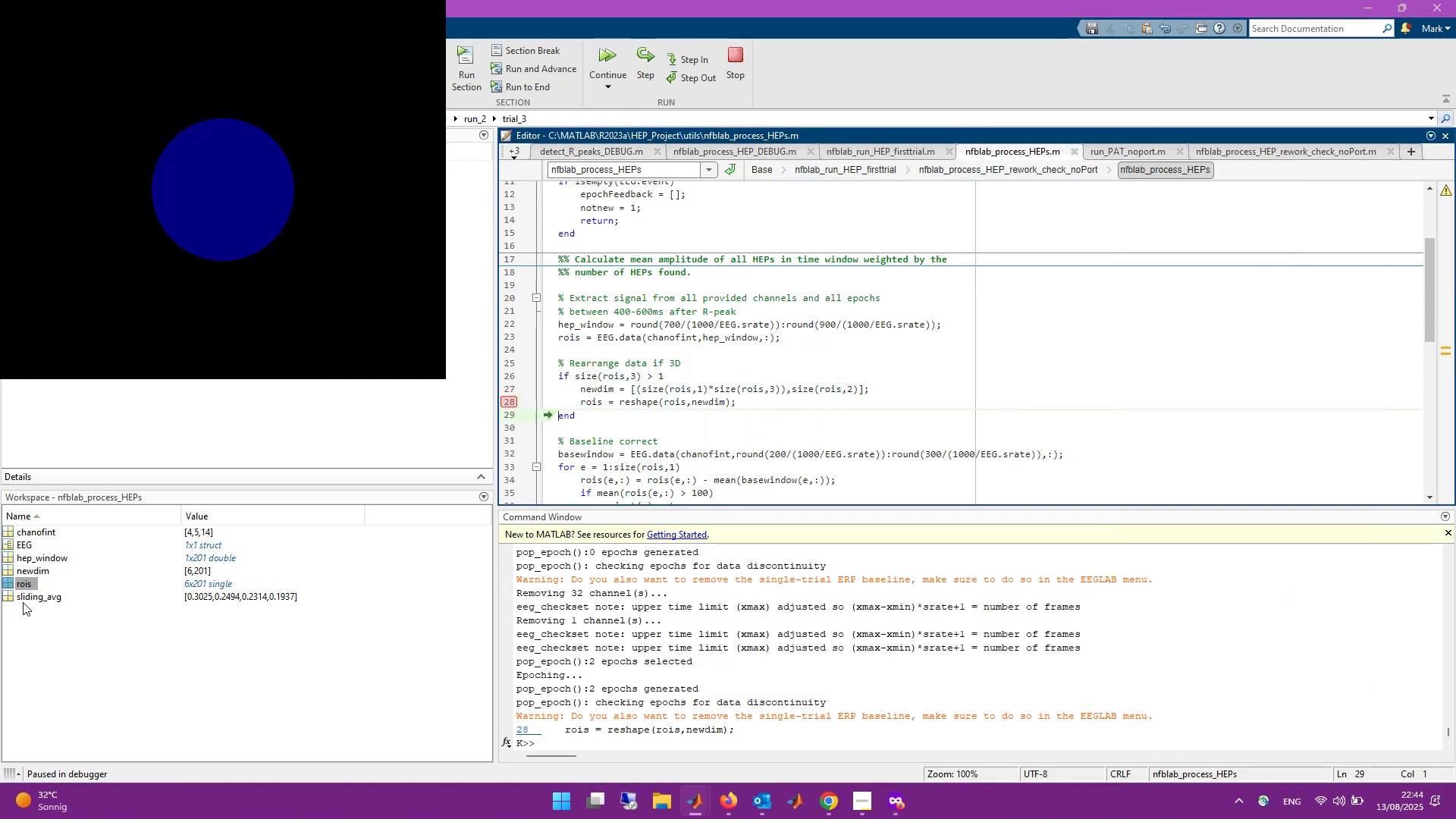 
double_click([30, 584])
 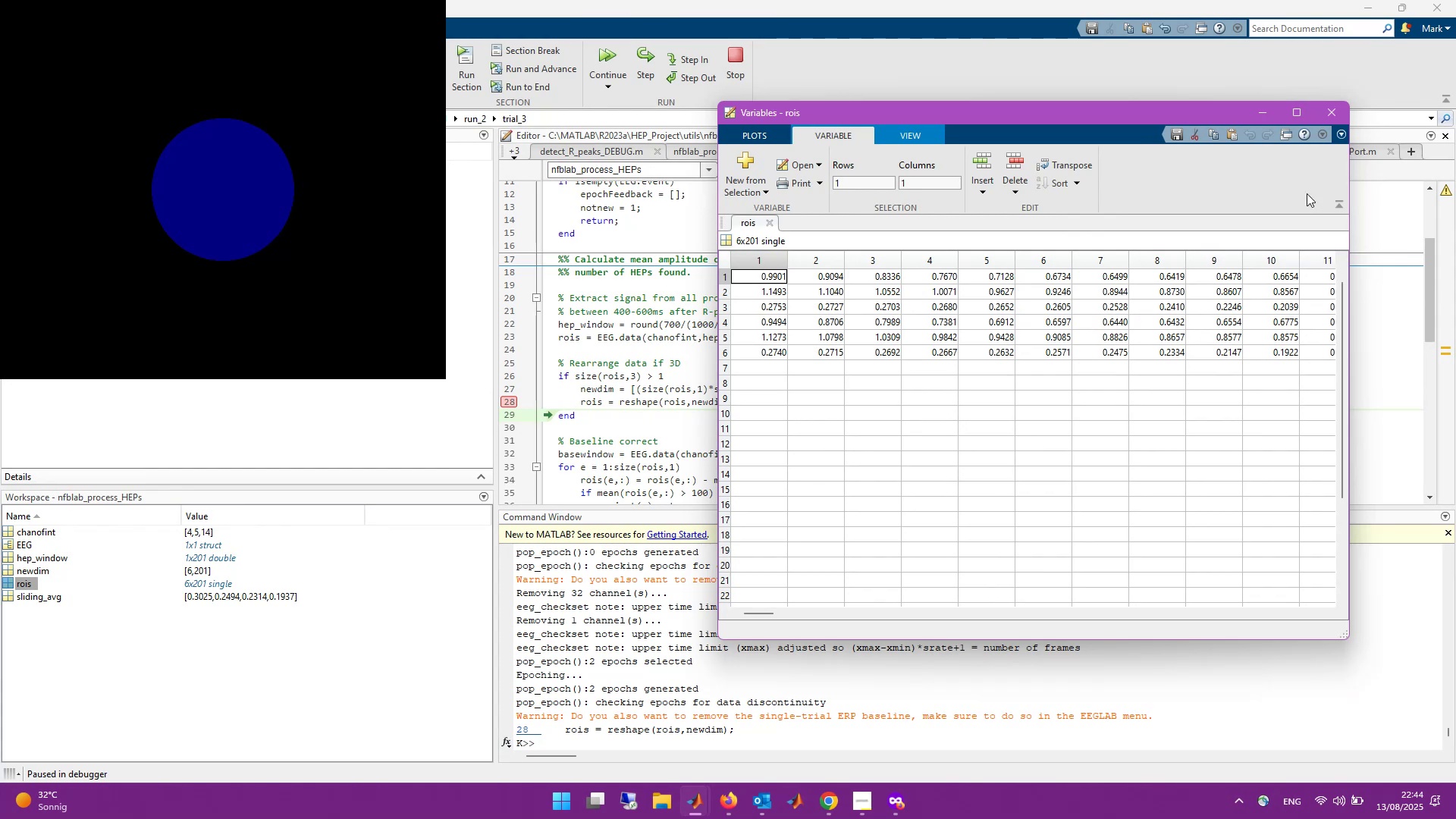 
wait(15.08)
 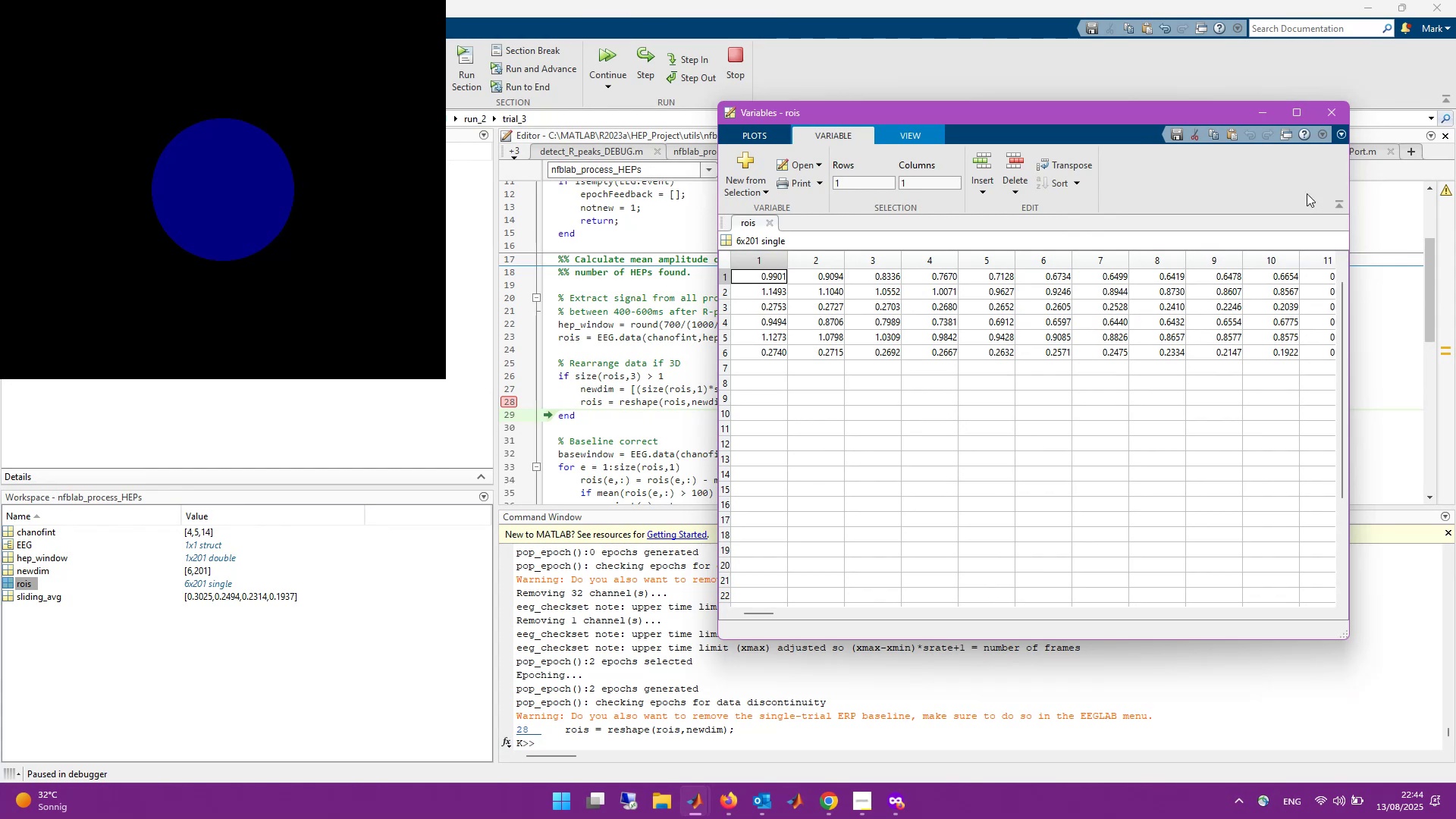 
left_click([1341, 117])
 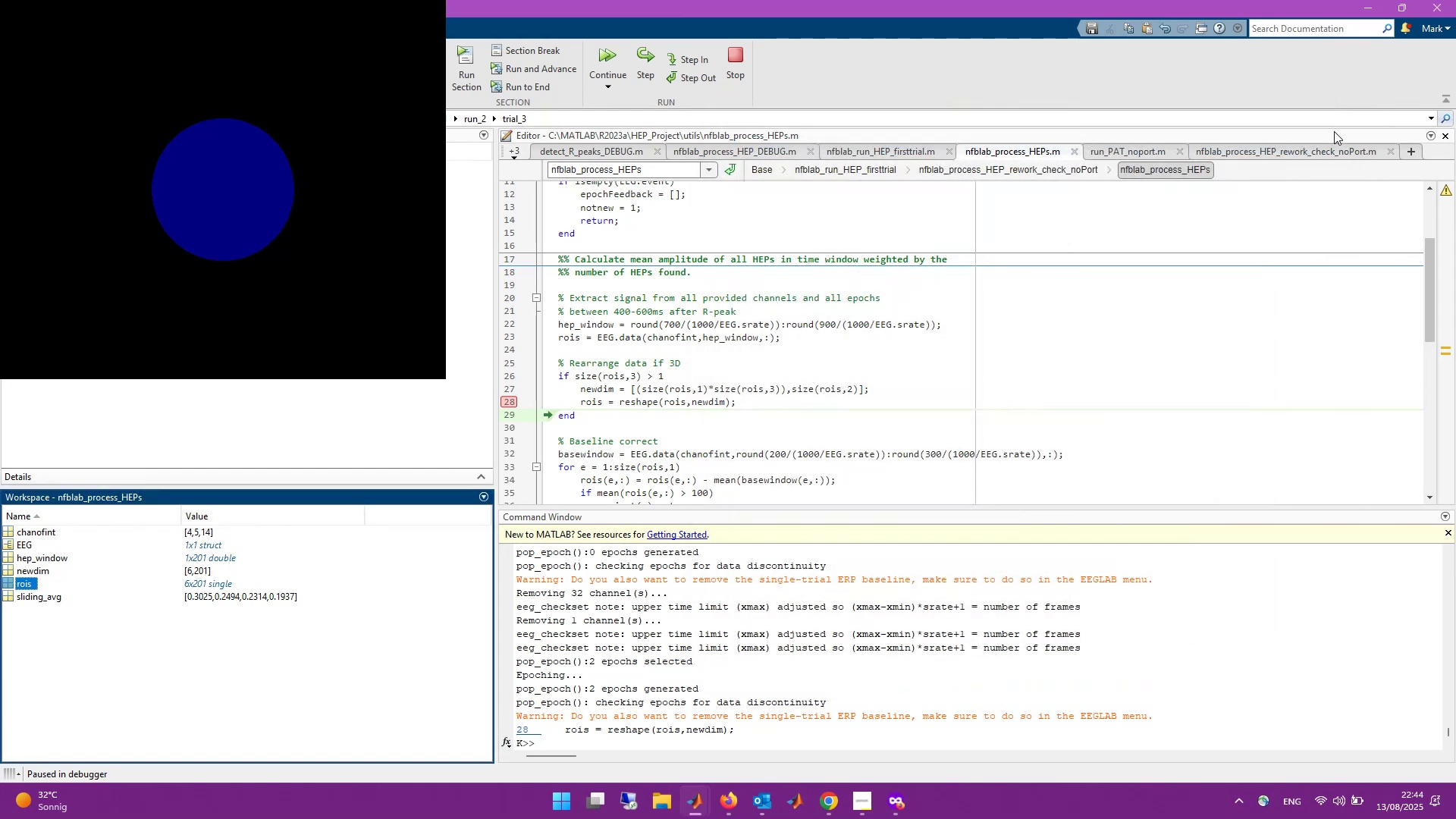 
key(Alt+Tab)
 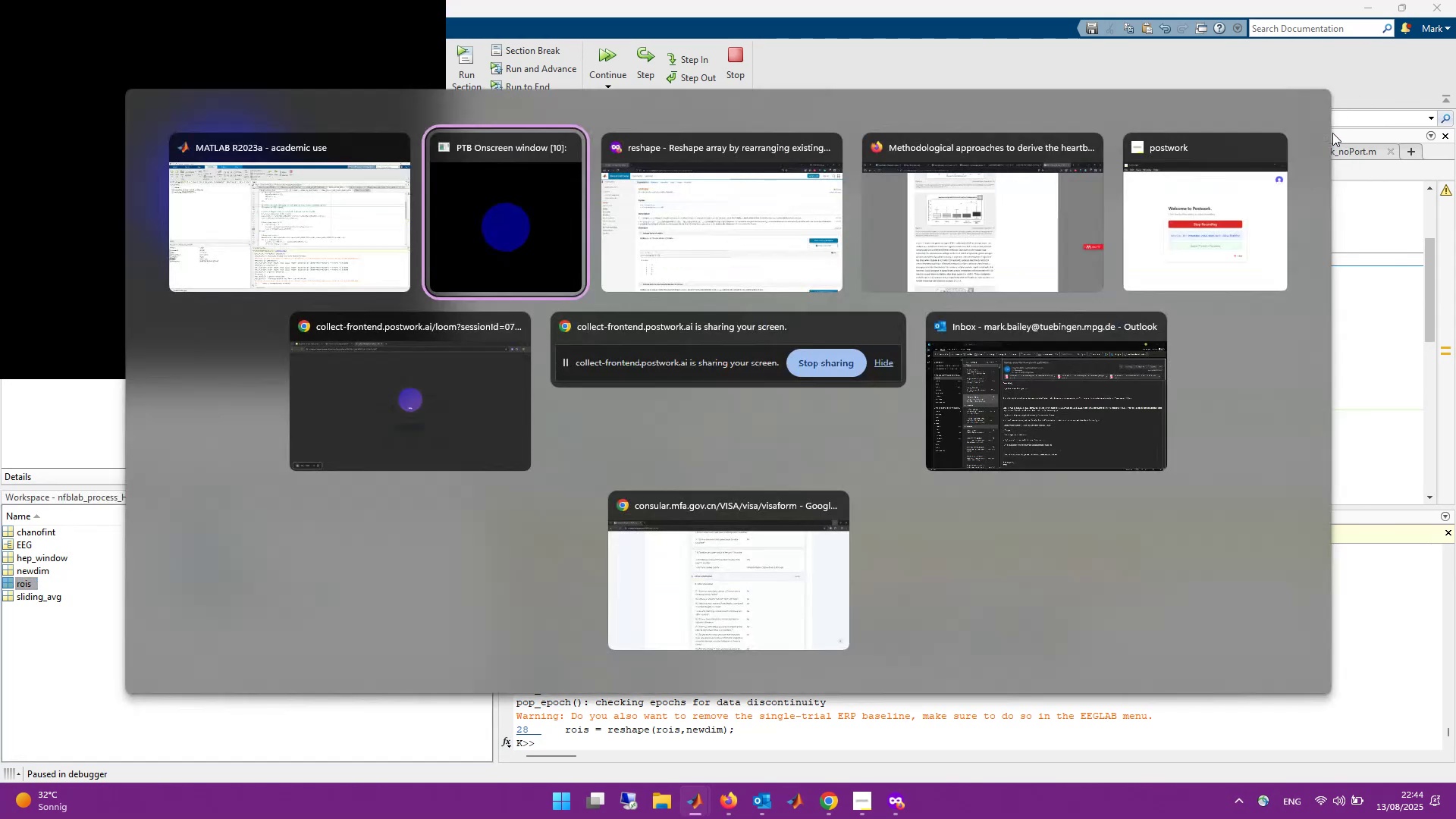 
key(Alt+Tab)
 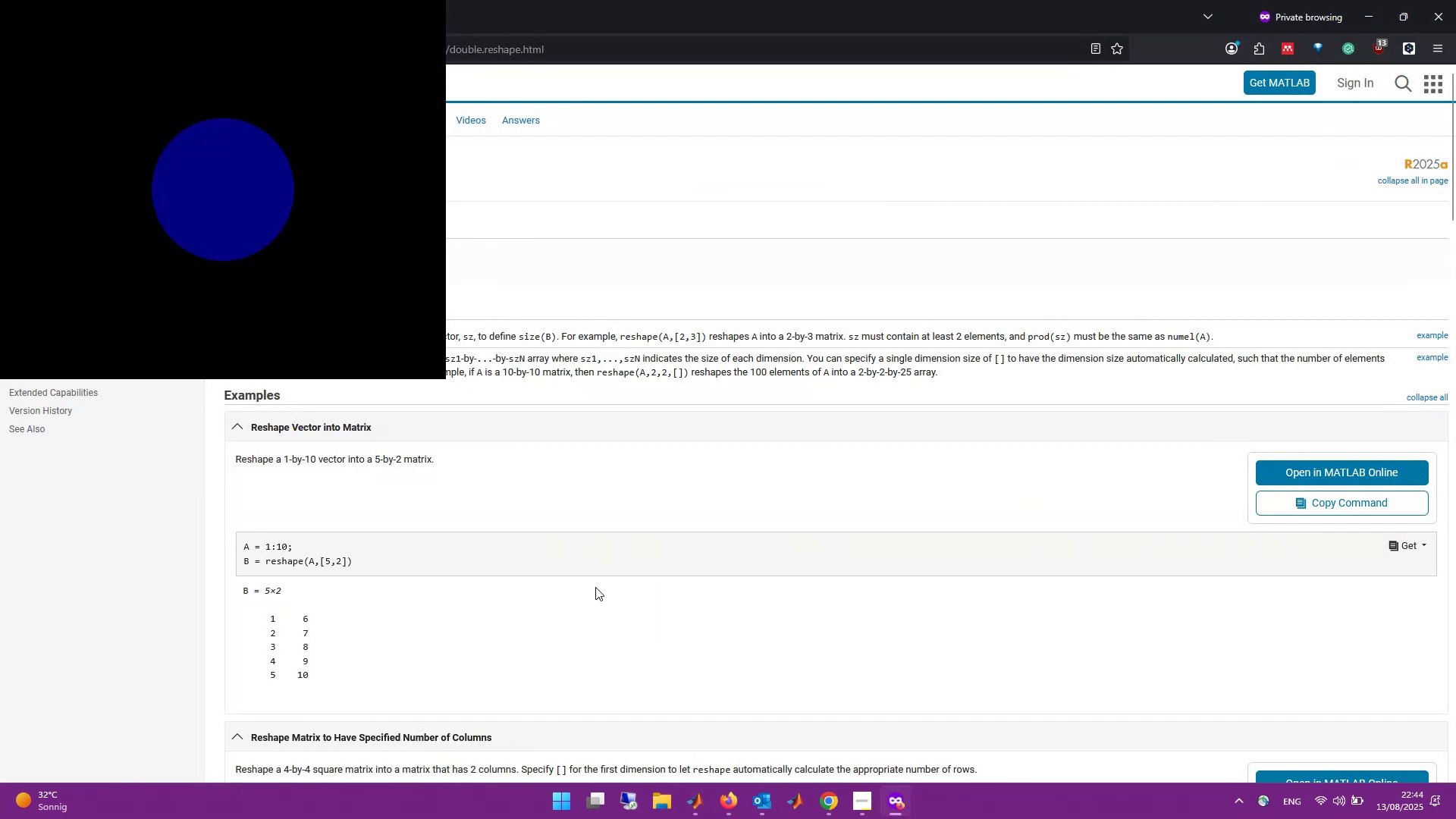 
key(Alt+Tab)
 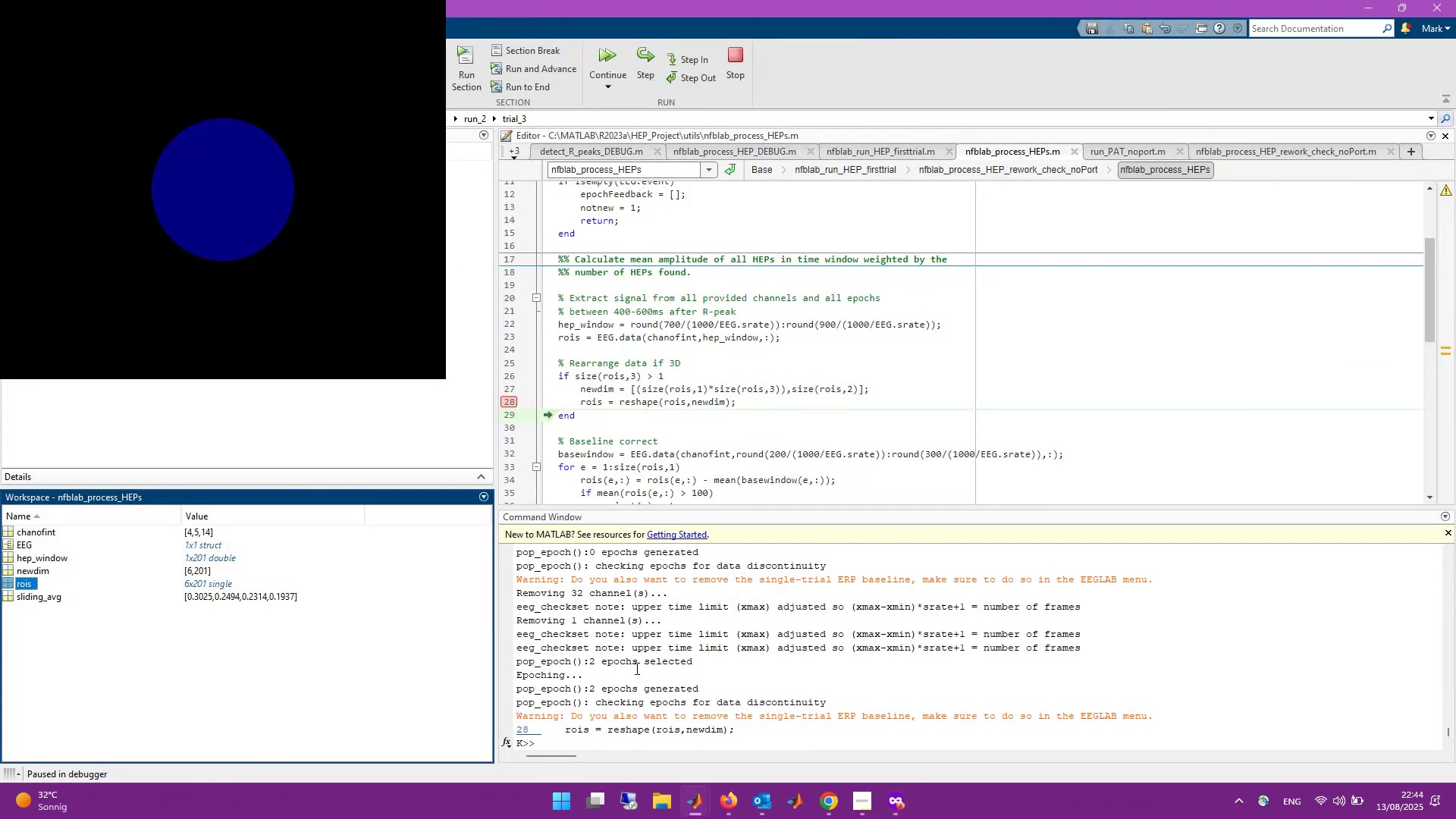 
left_click([845, 736])
 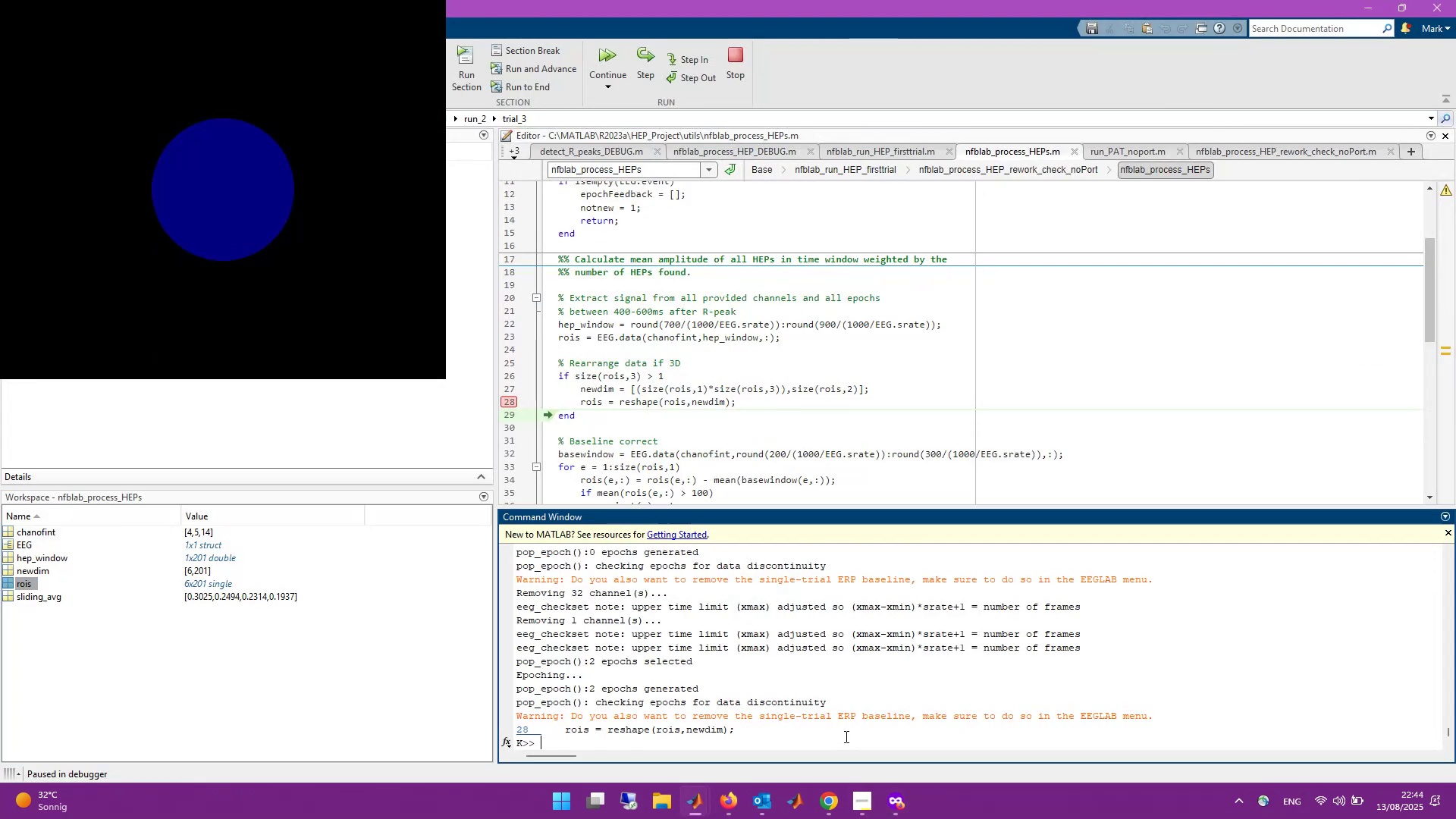 
type(sca)
 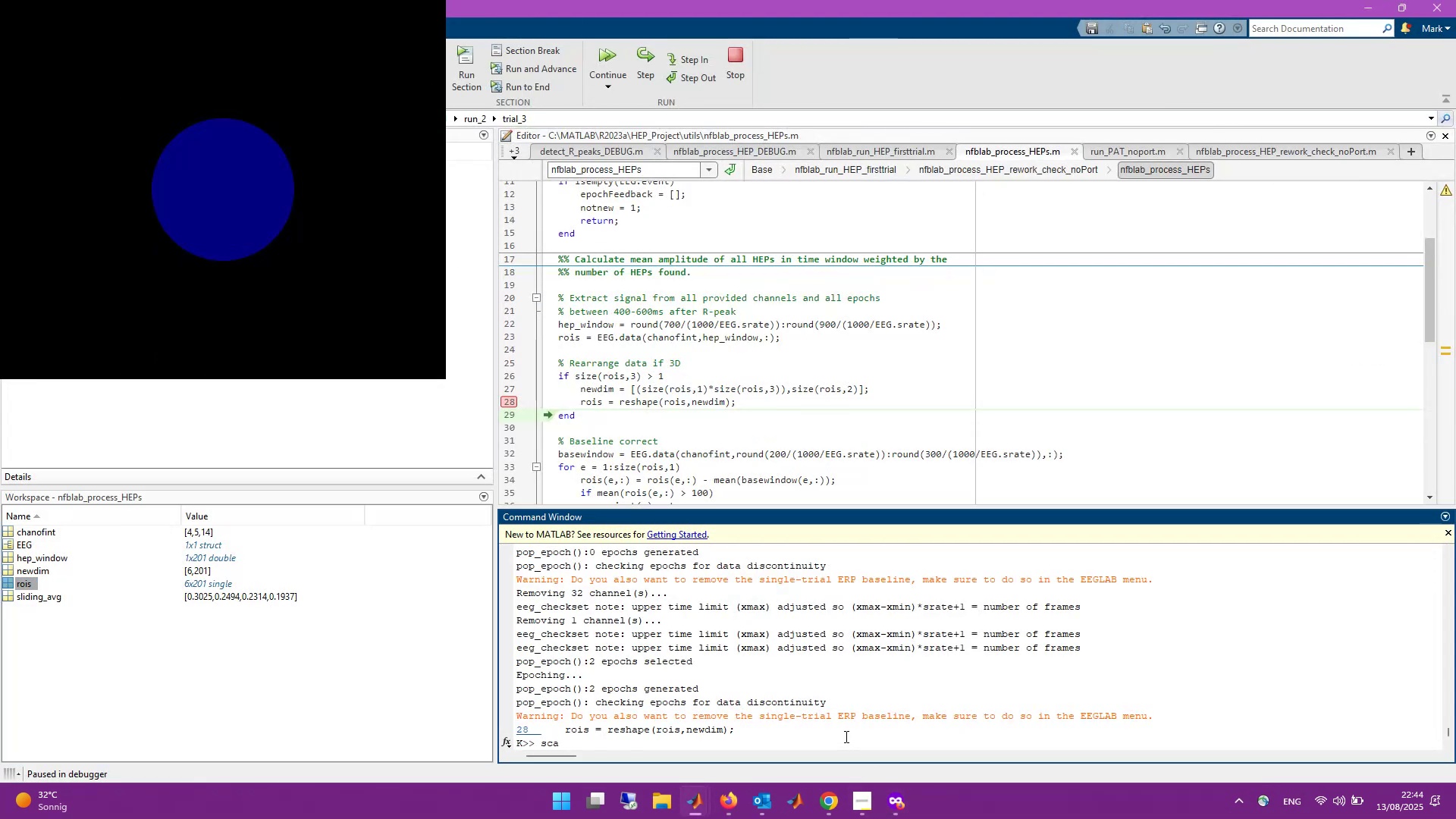 
key(Enter)
 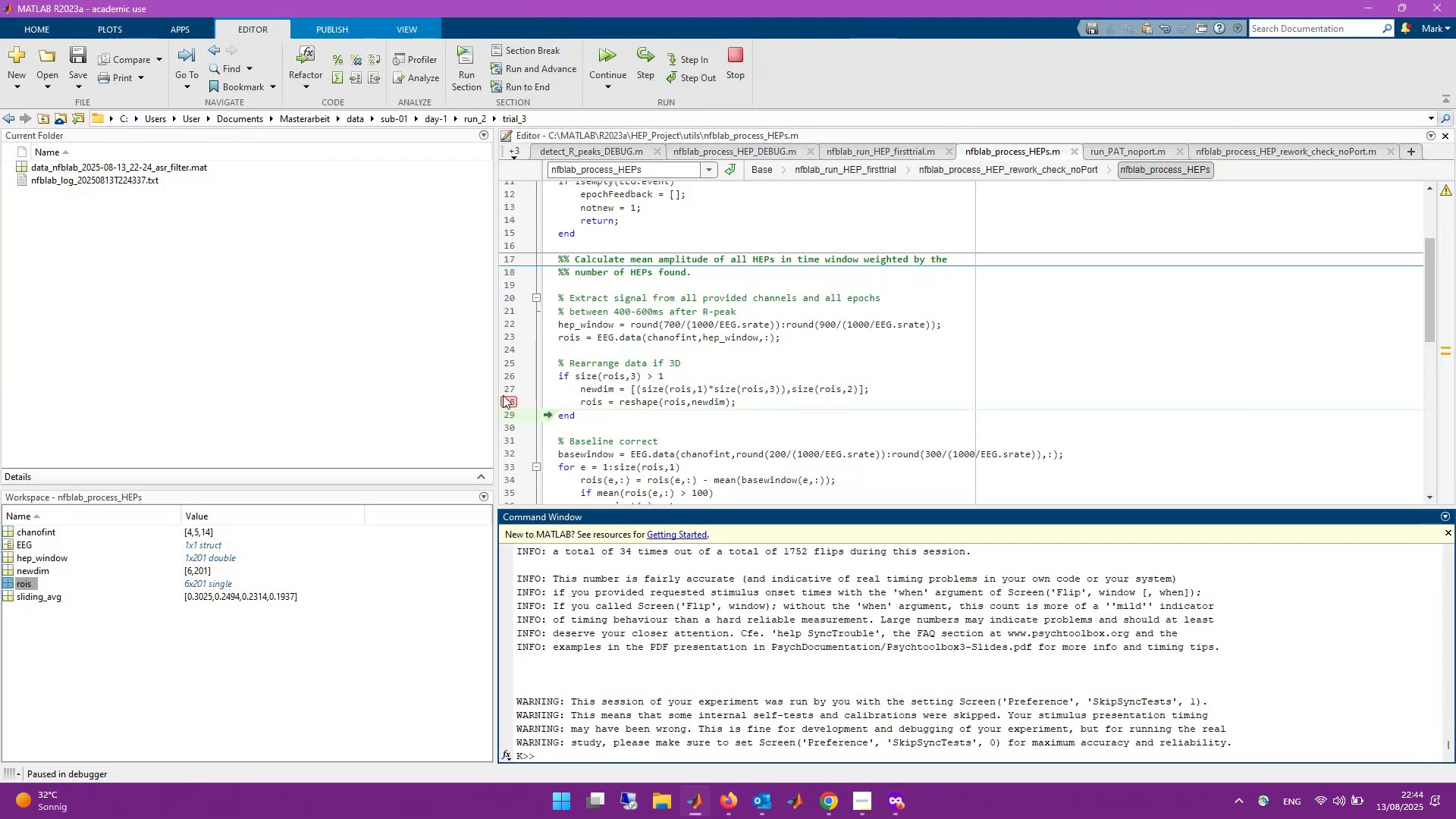 
left_click([513, 400])
 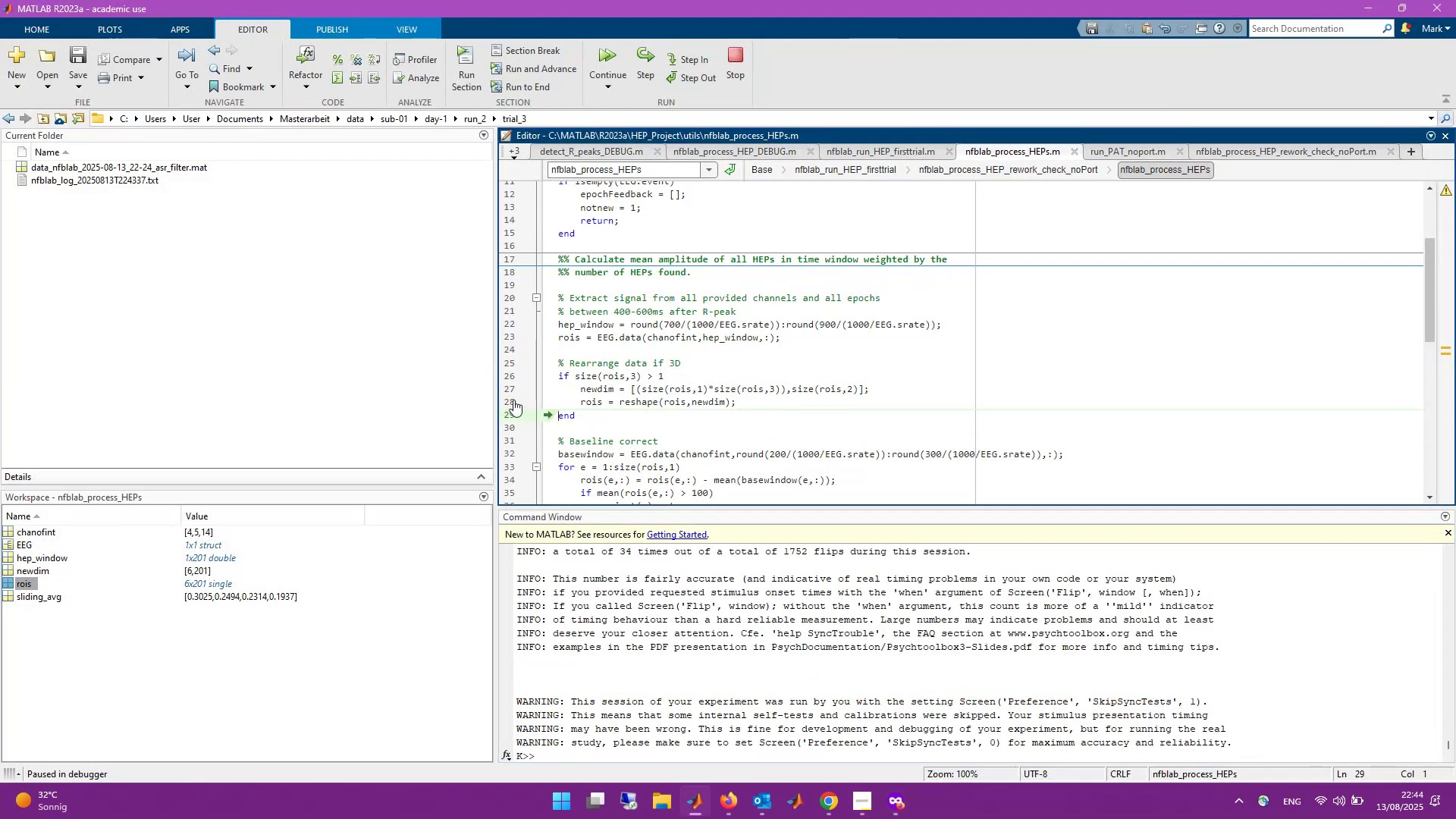 
key(Control+S)
 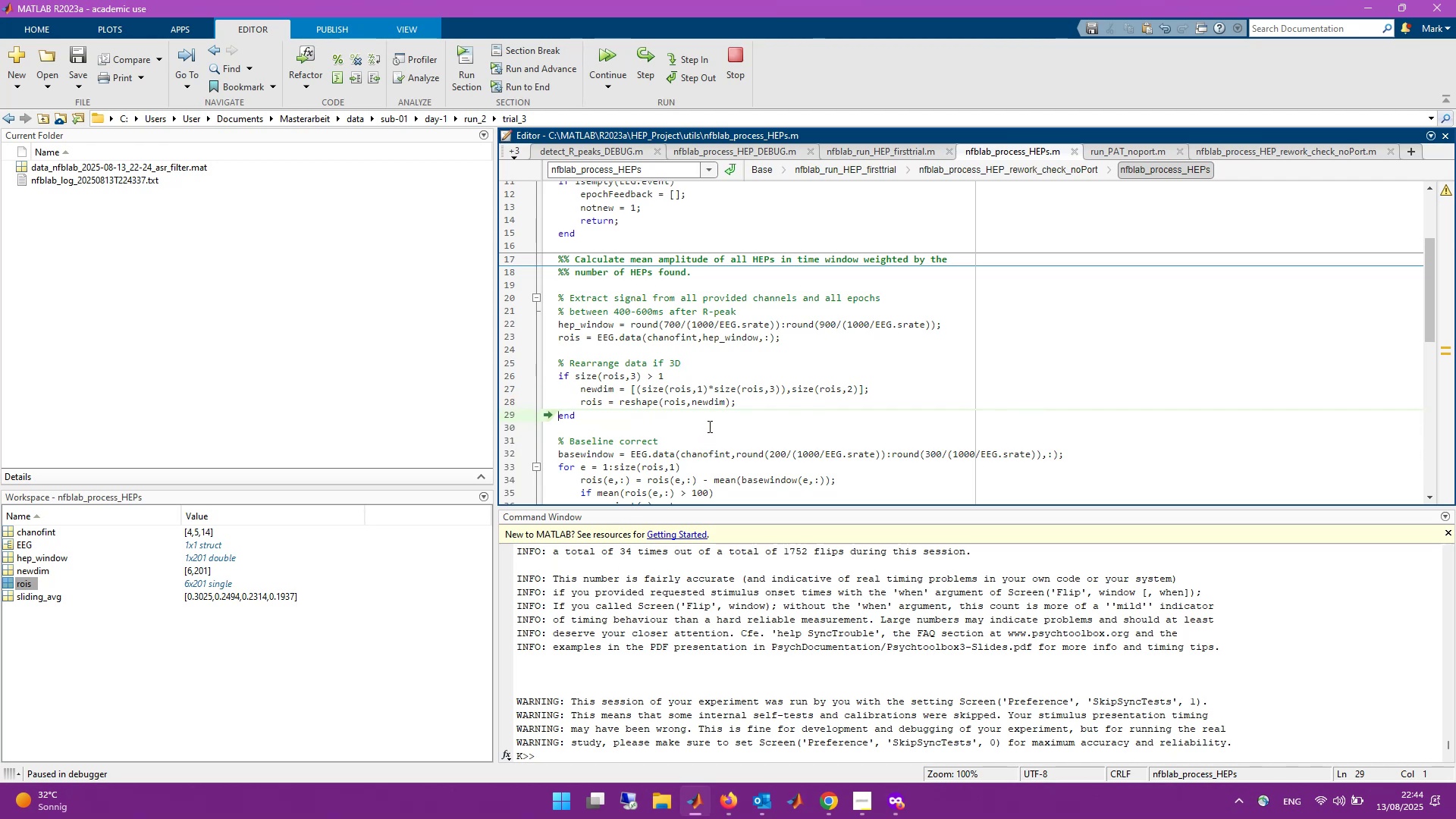 
key(Alt+Tab)
 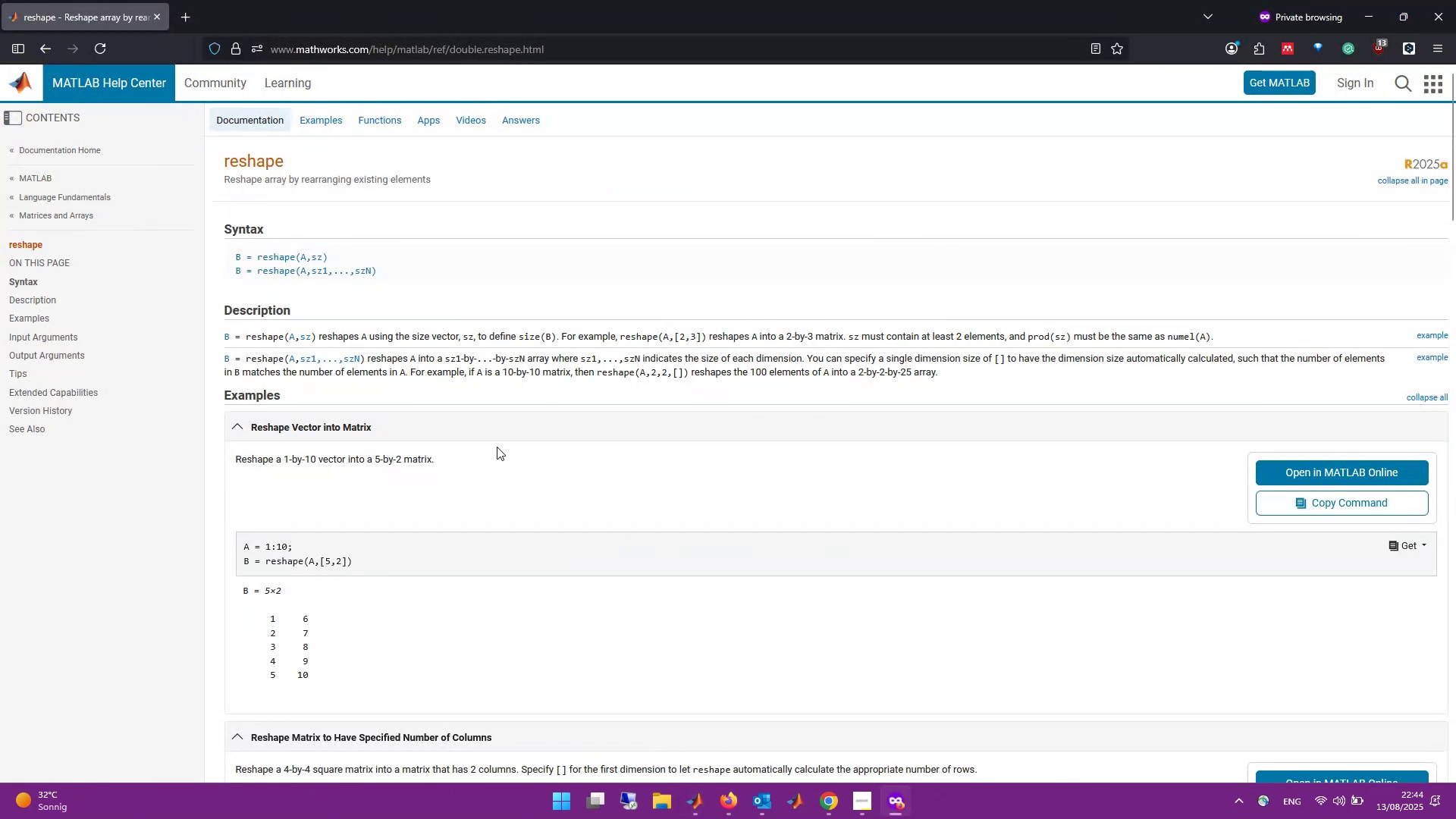 
scroll: coordinate [328, 556], scroll_direction: down, amount: 1.0
 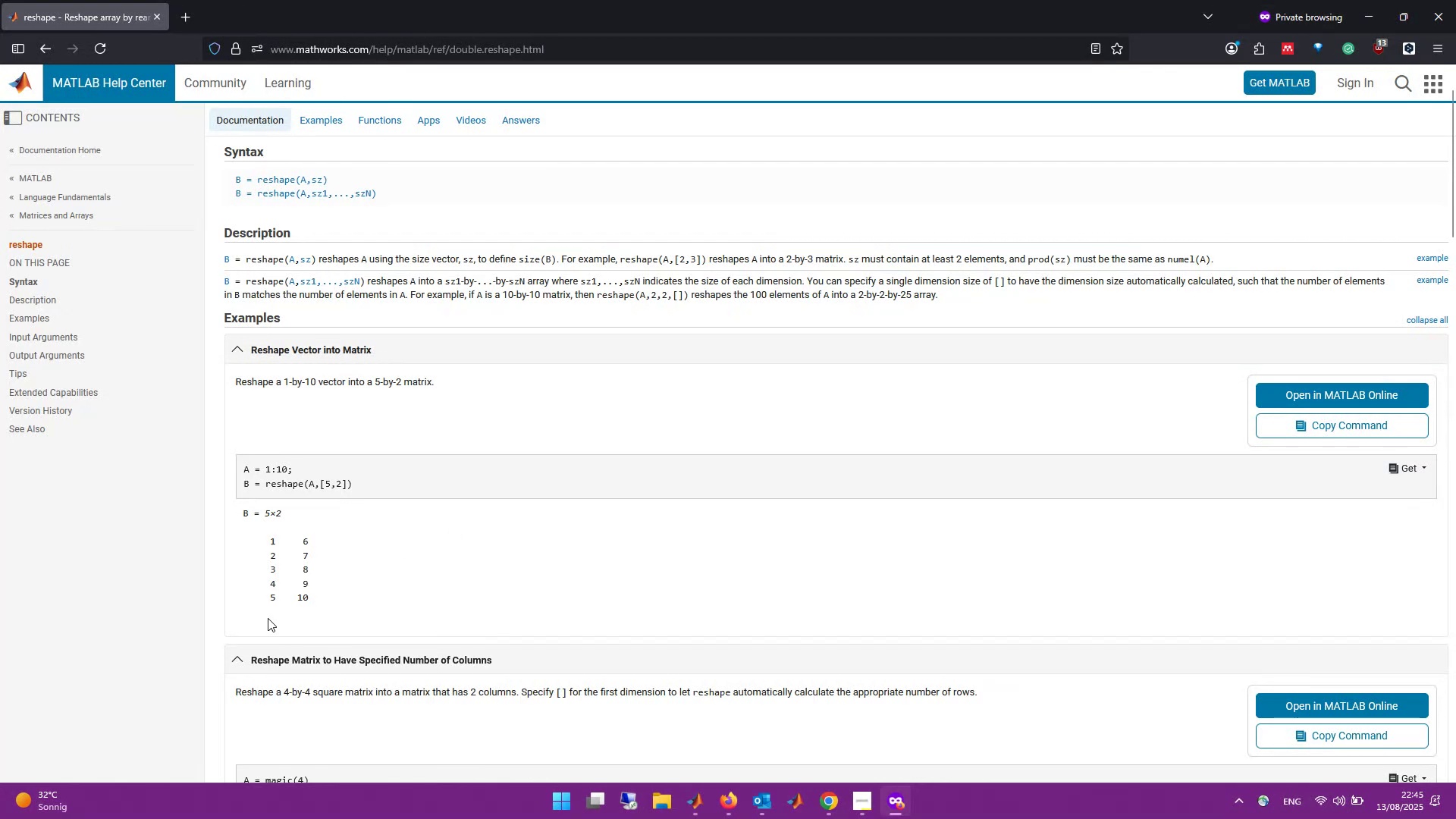 
wait(21.14)
 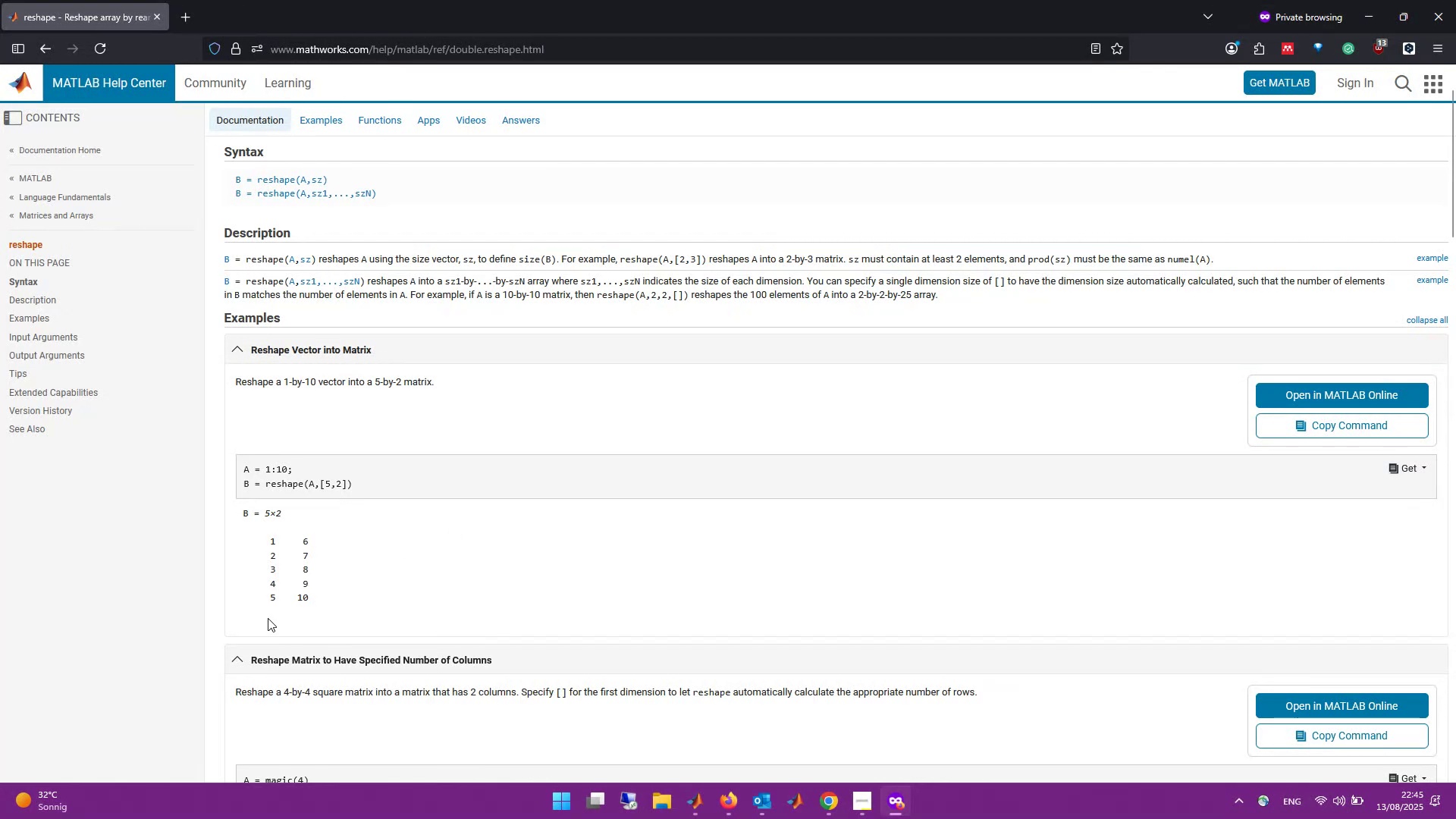 
scroll: coordinate [268, 618], scroll_direction: down, amount: 4.0
 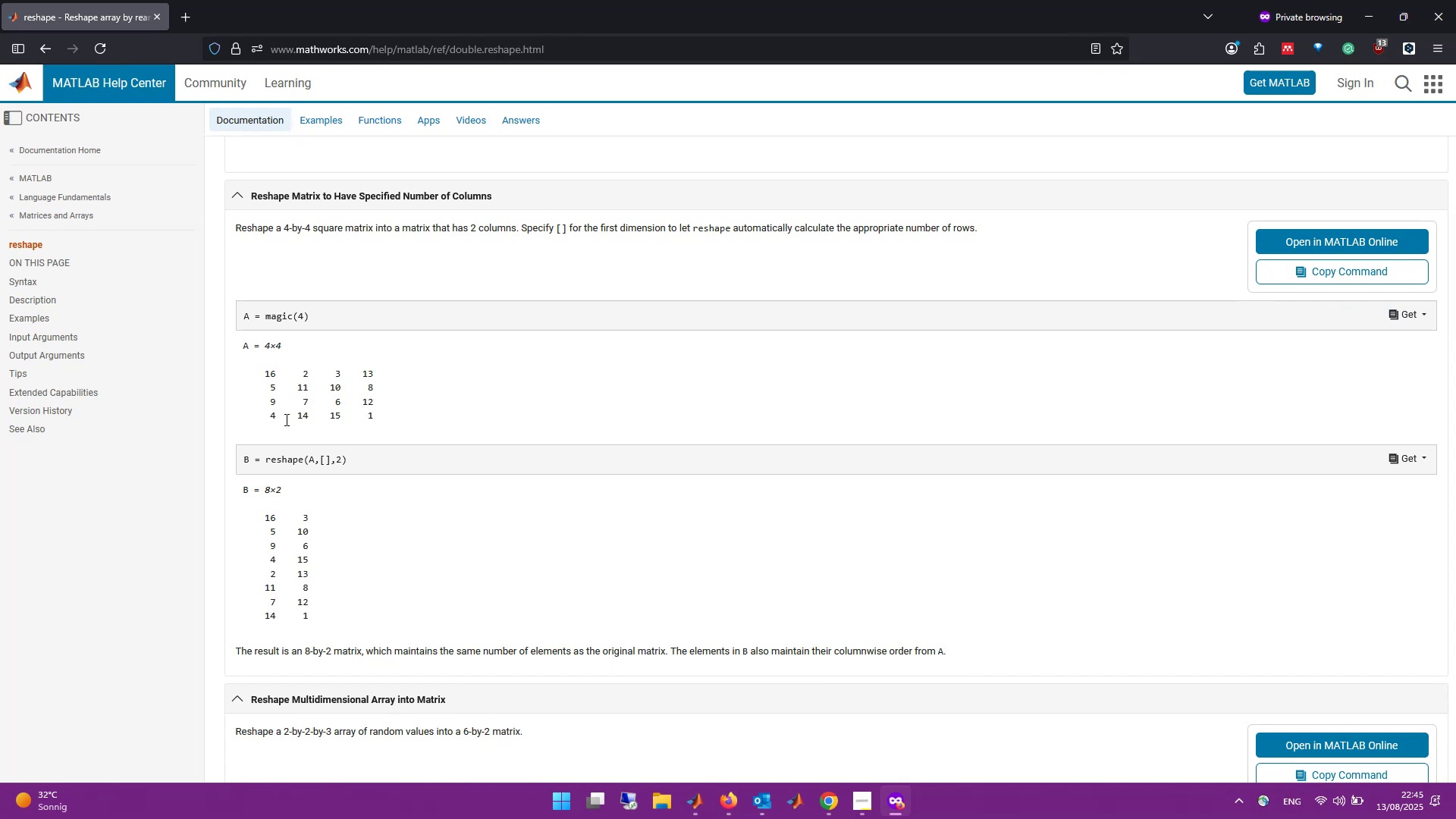 
wait(12.67)
 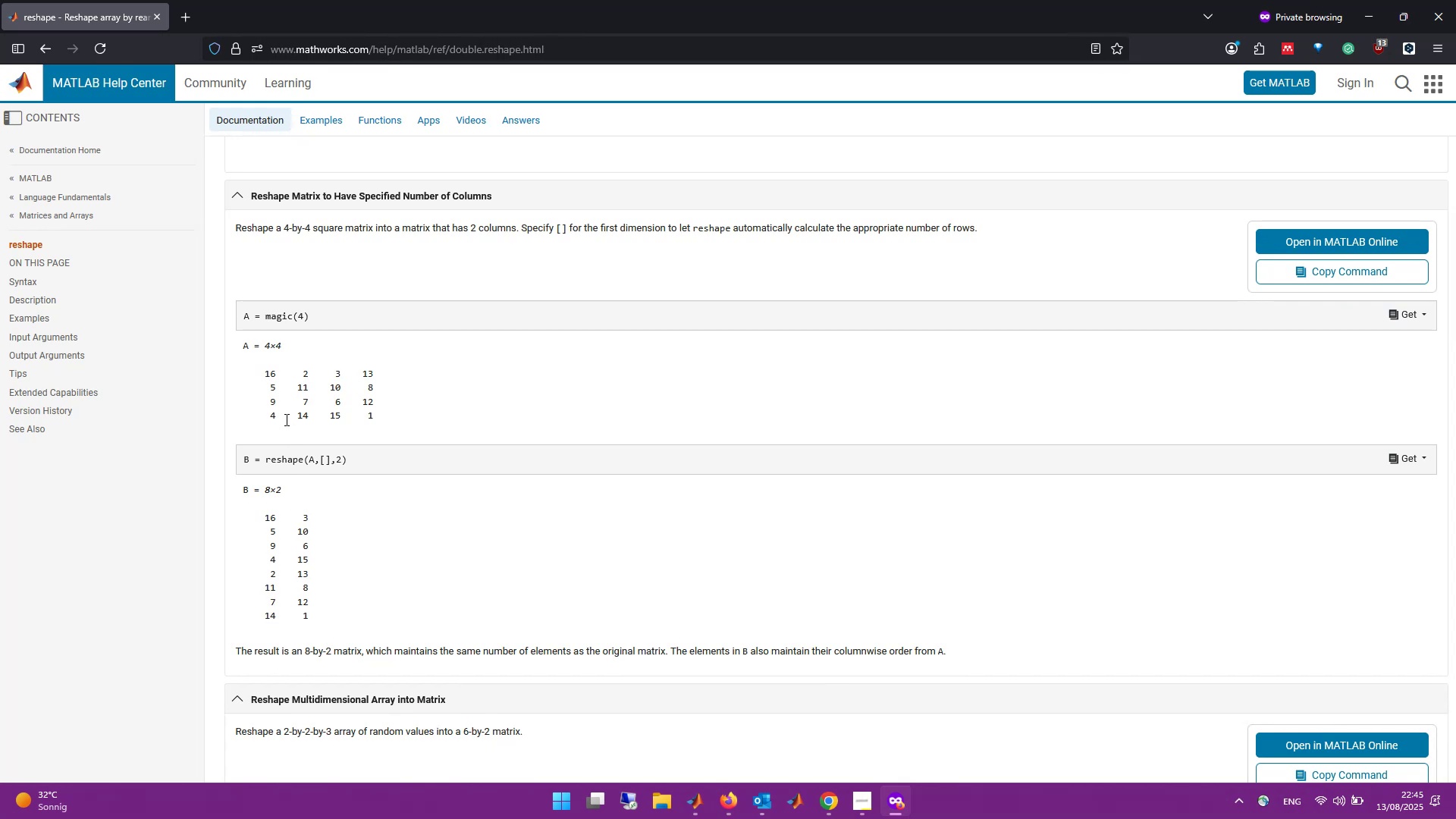 
scroll: coordinate [472, 519], scroll_direction: down, amount: 8.0
 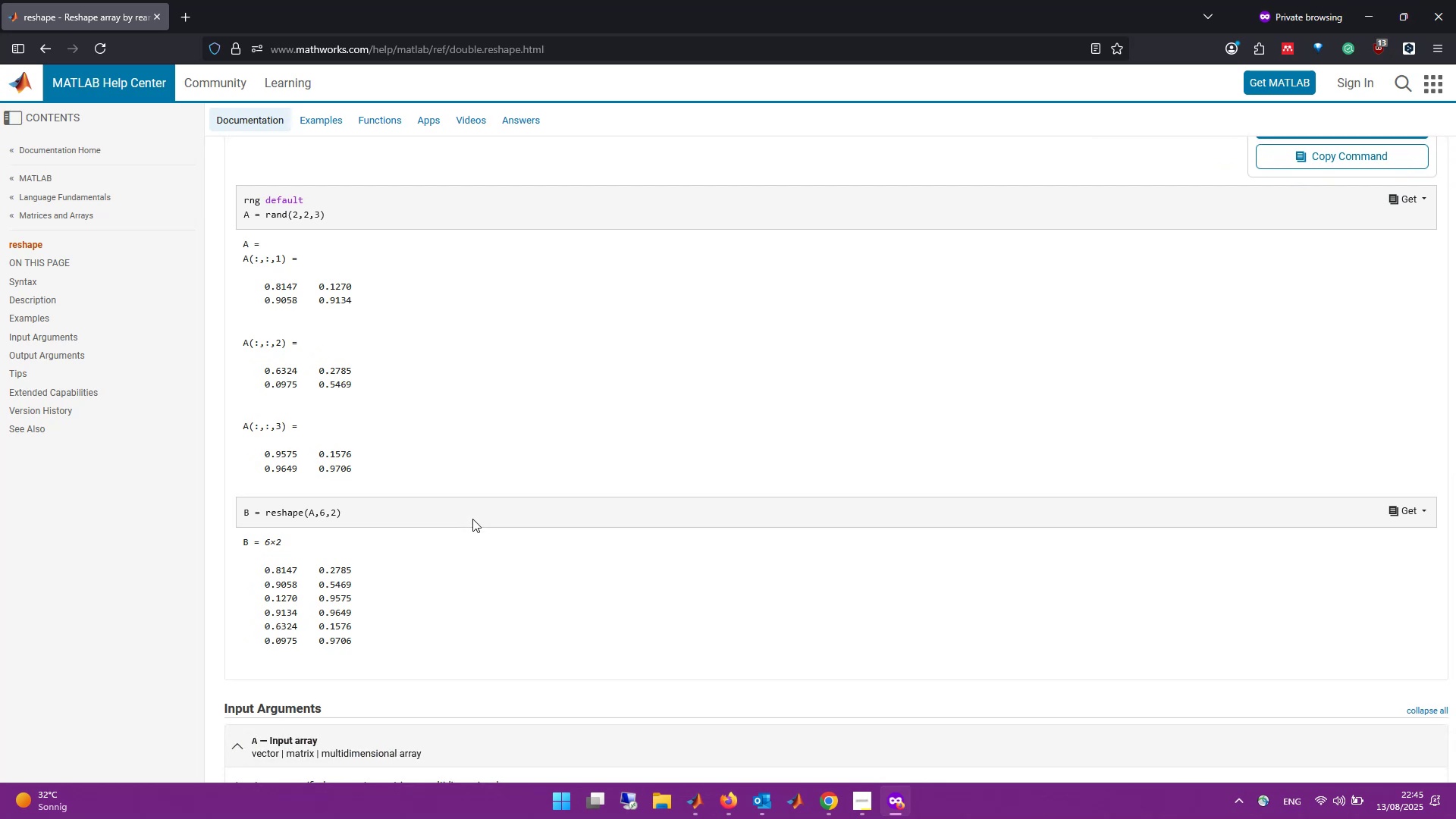 
wait(11.49)
 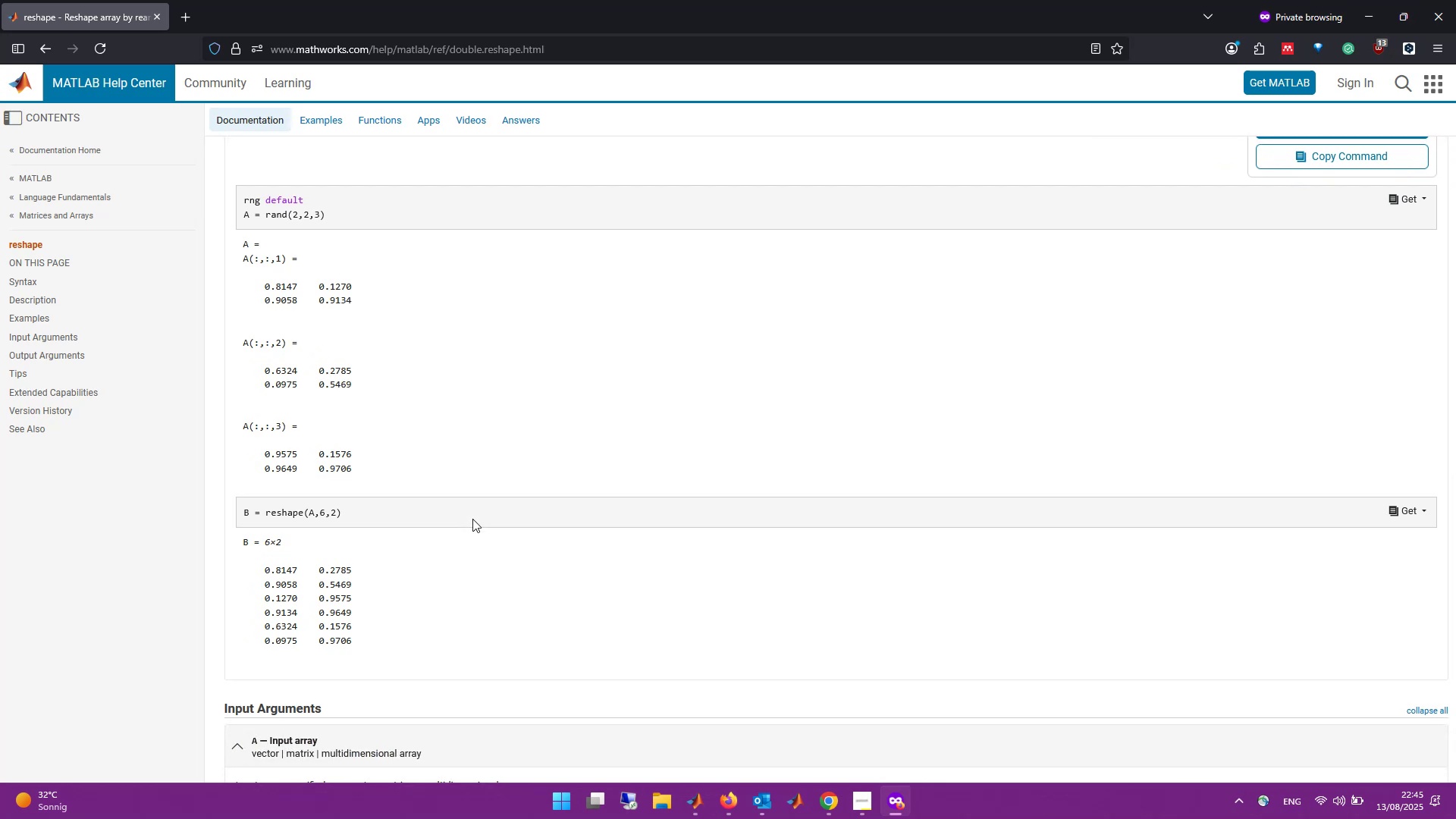 
scroll: coordinate [453, 519], scroll_direction: down, amount: 2.0
 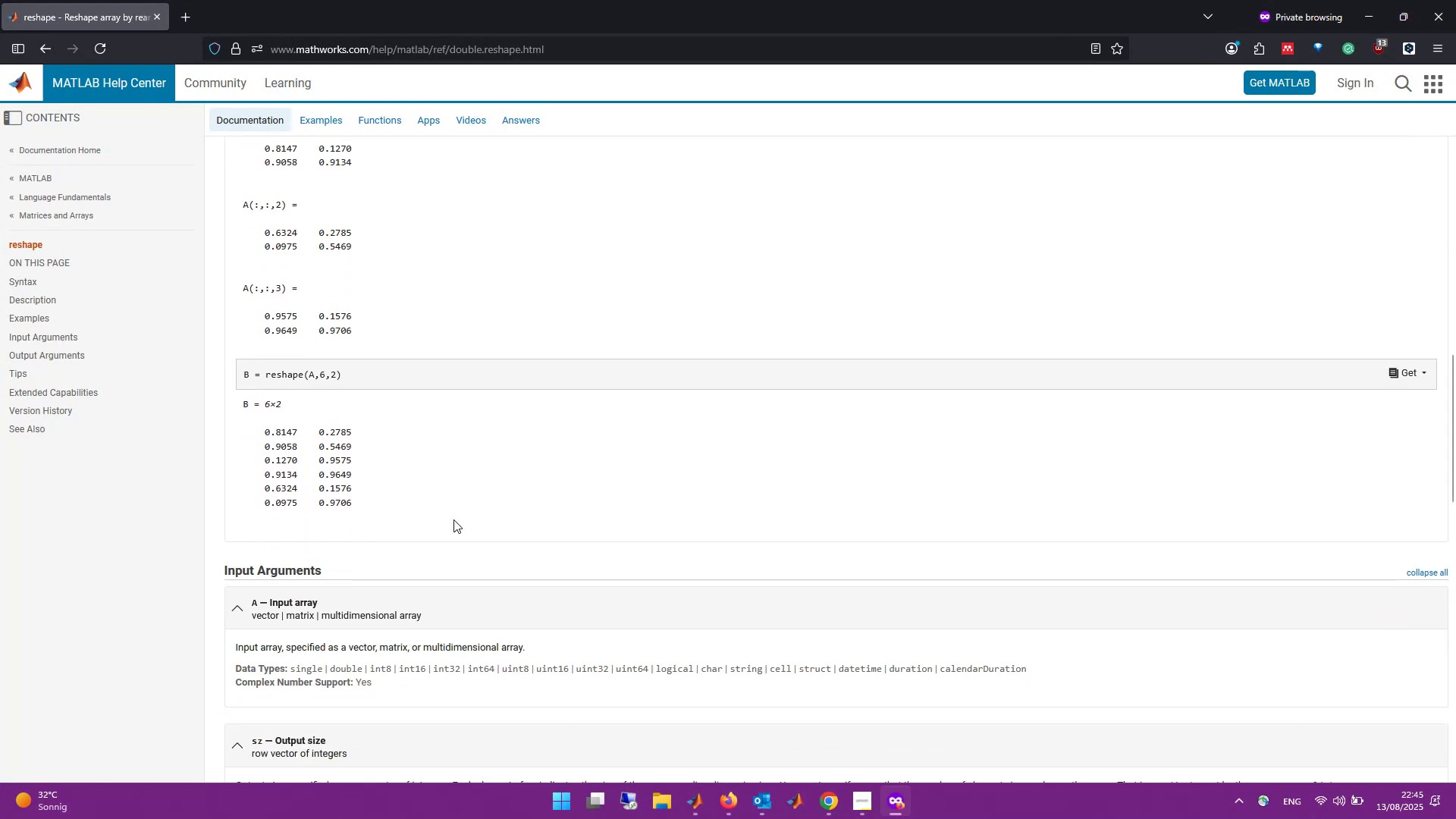 
key(Alt+Tab)
 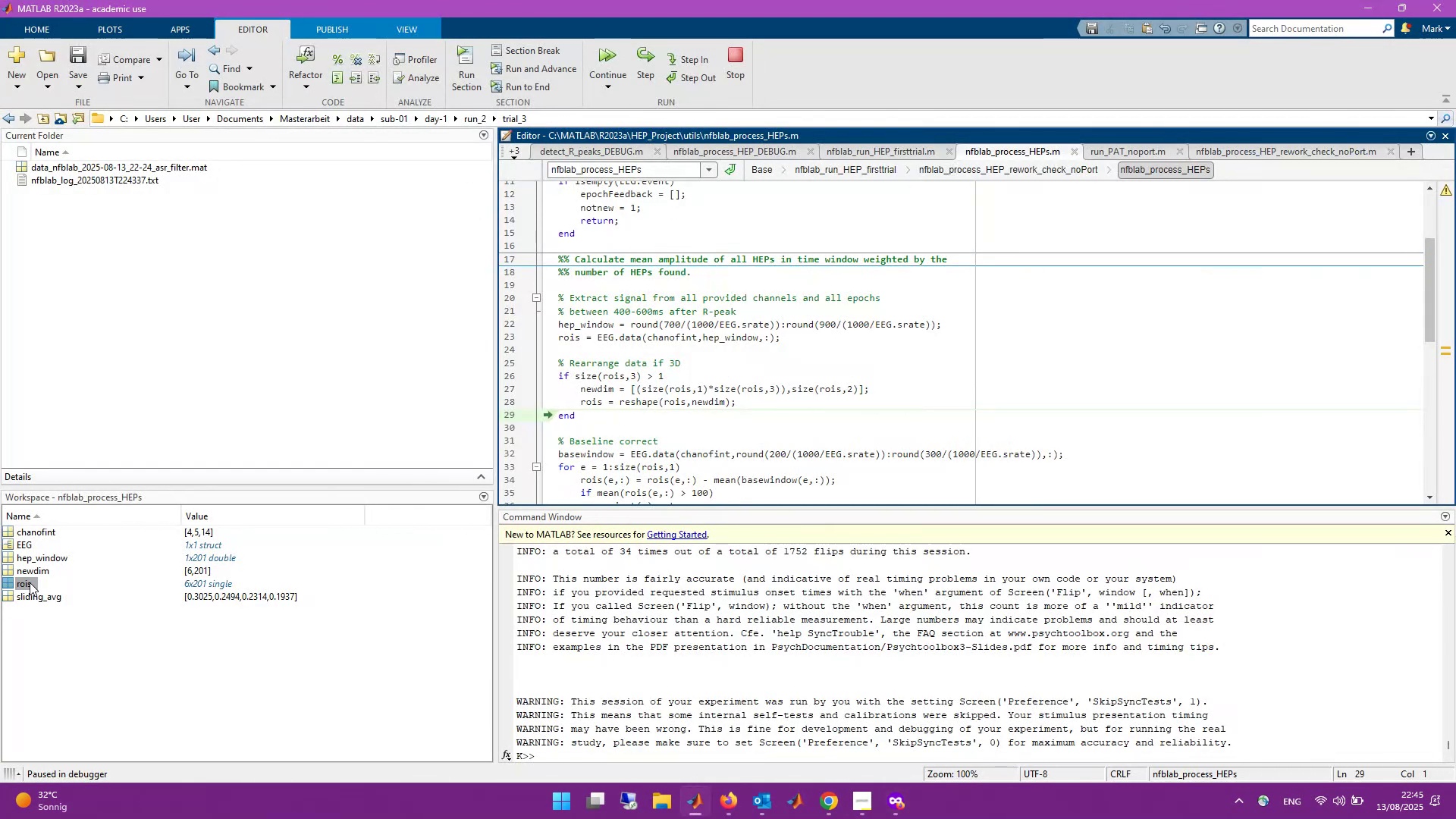 
wait(6.88)
 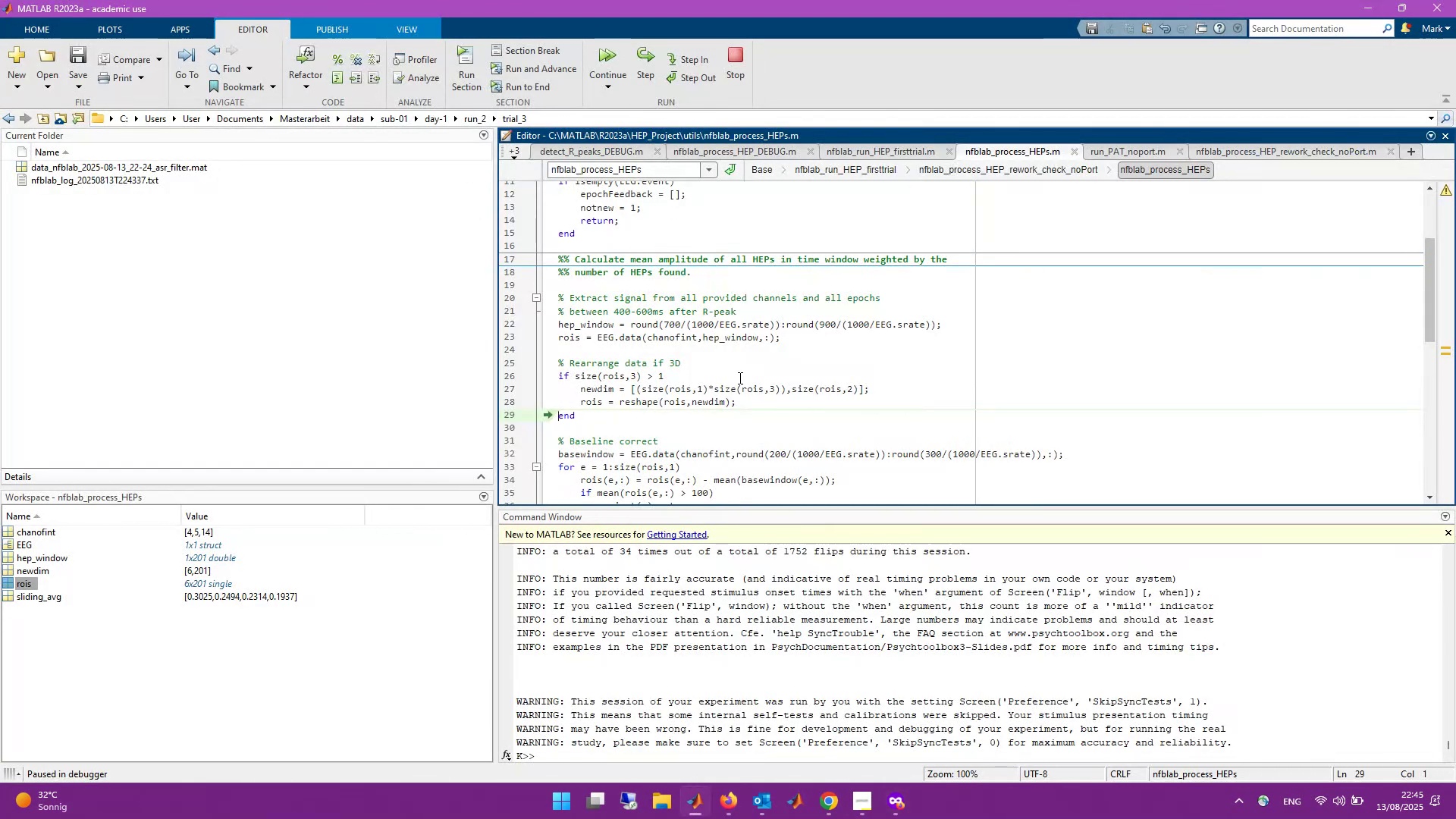 
scroll: coordinate [660, 352], scroll_direction: up, amount: 1.0
 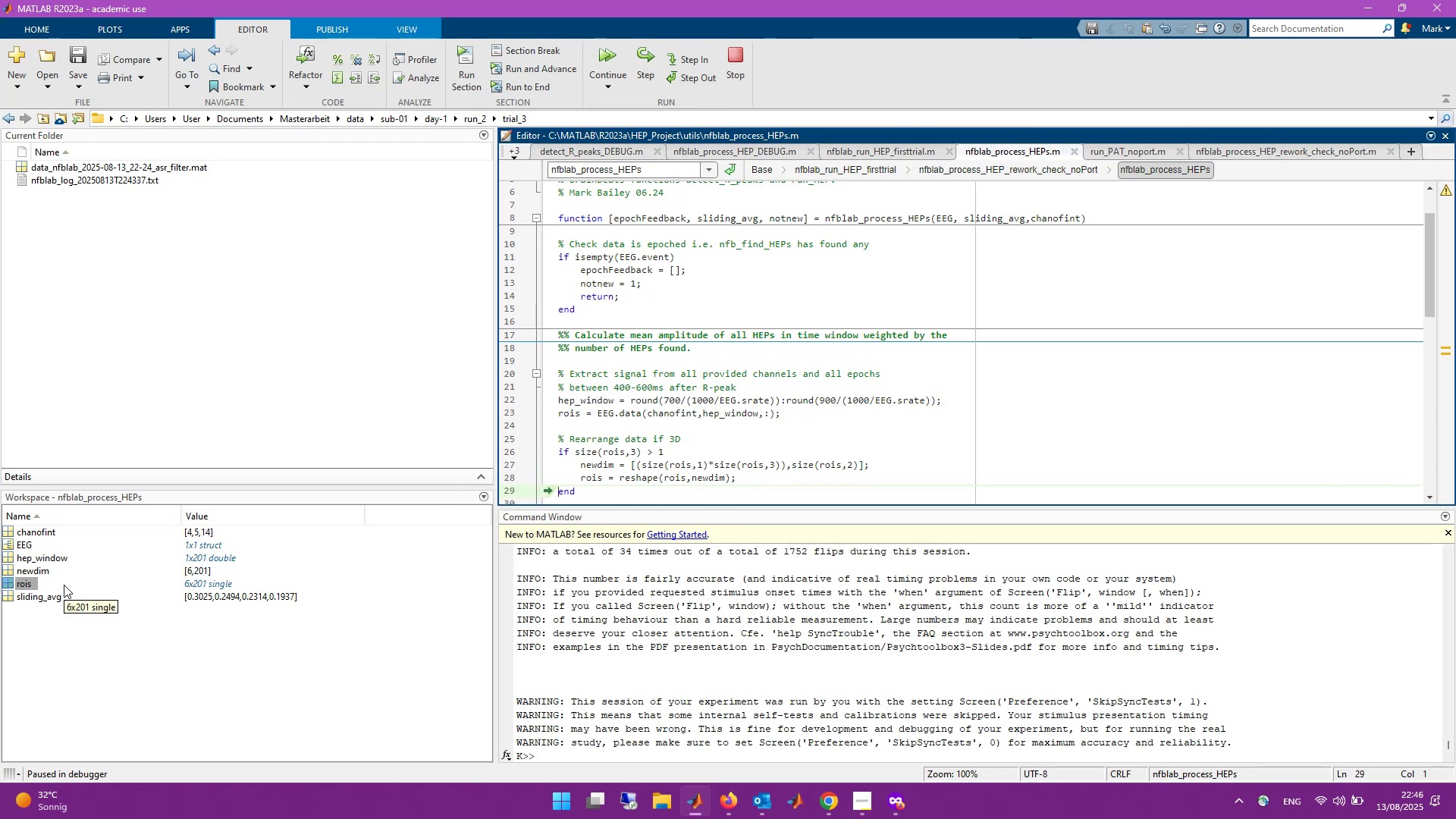 
wait(22.01)
 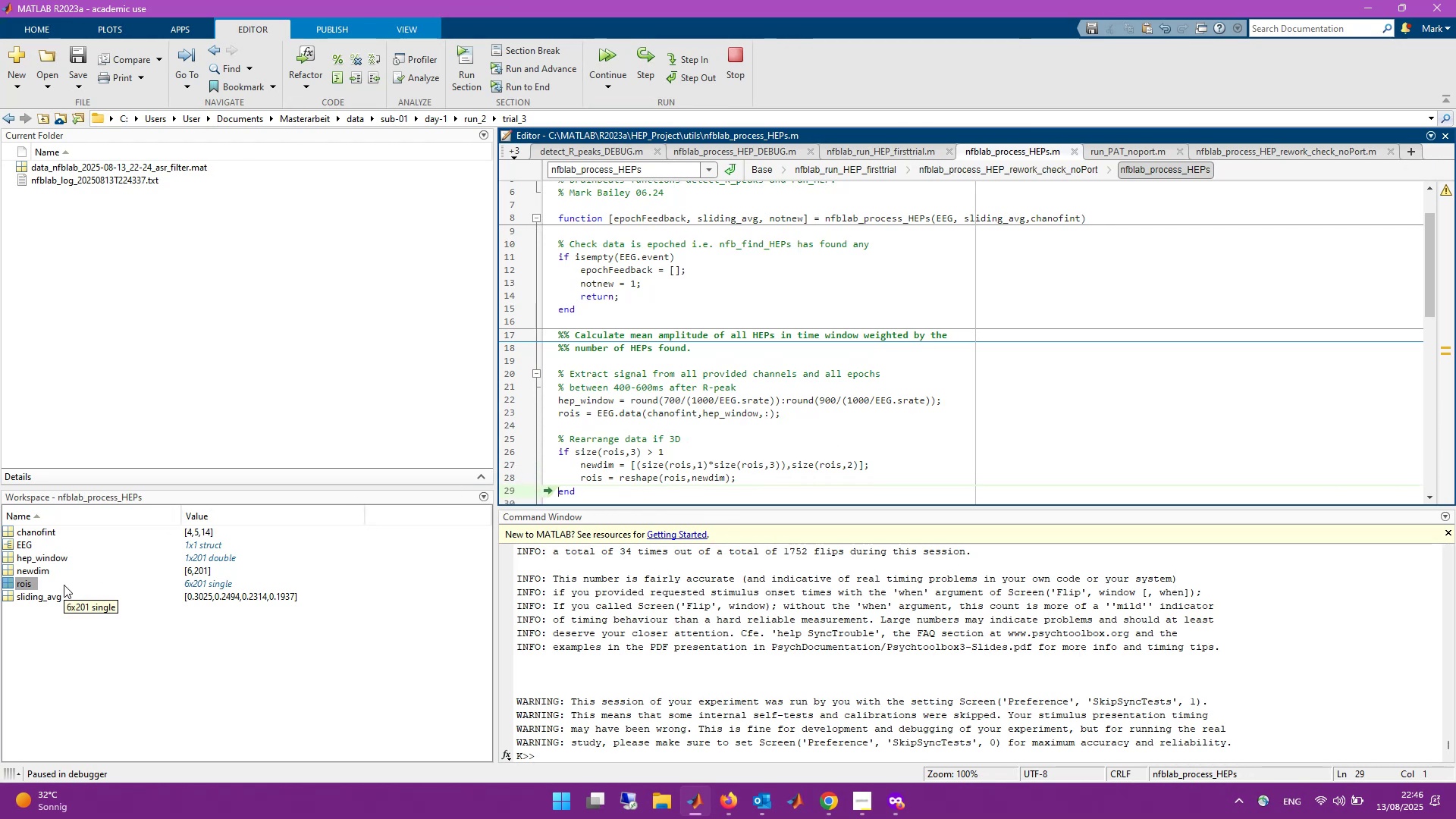 
scroll: coordinate [628, 607], scroll_direction: down, amount: 2.0
 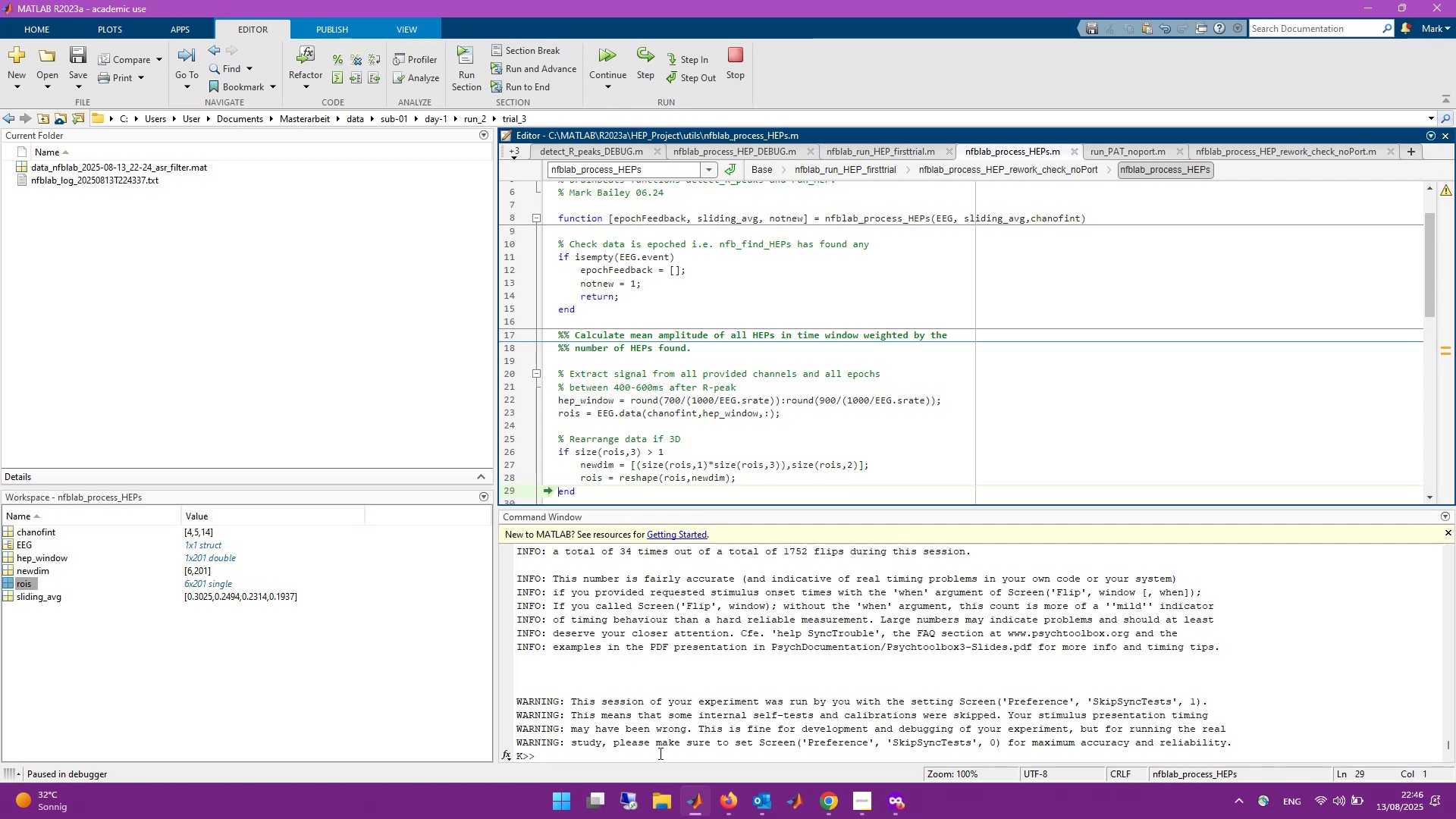 
left_click([659, 753])
 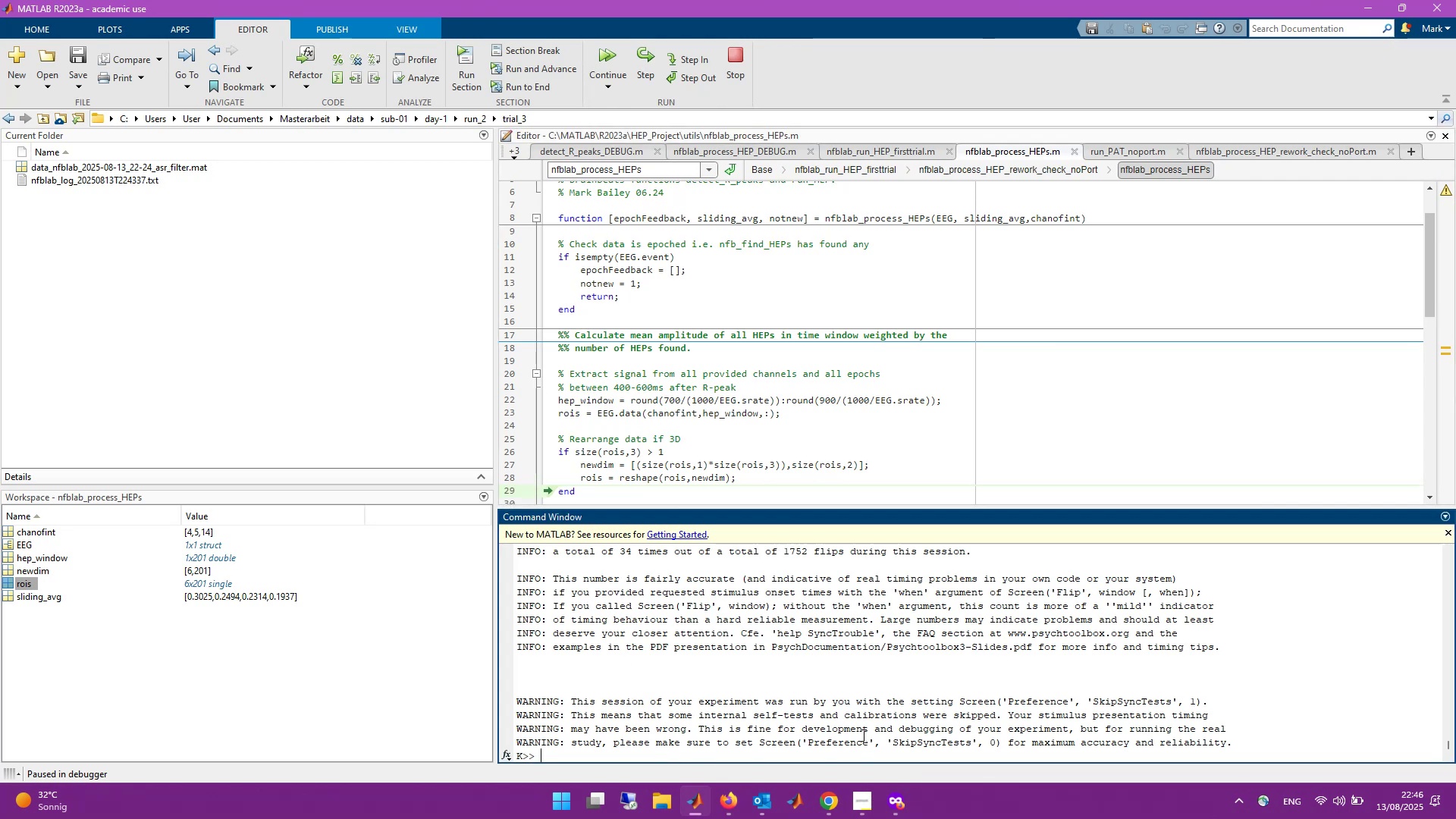 
scroll: coordinate [763, 614], scroll_direction: down, amount: 3.0
 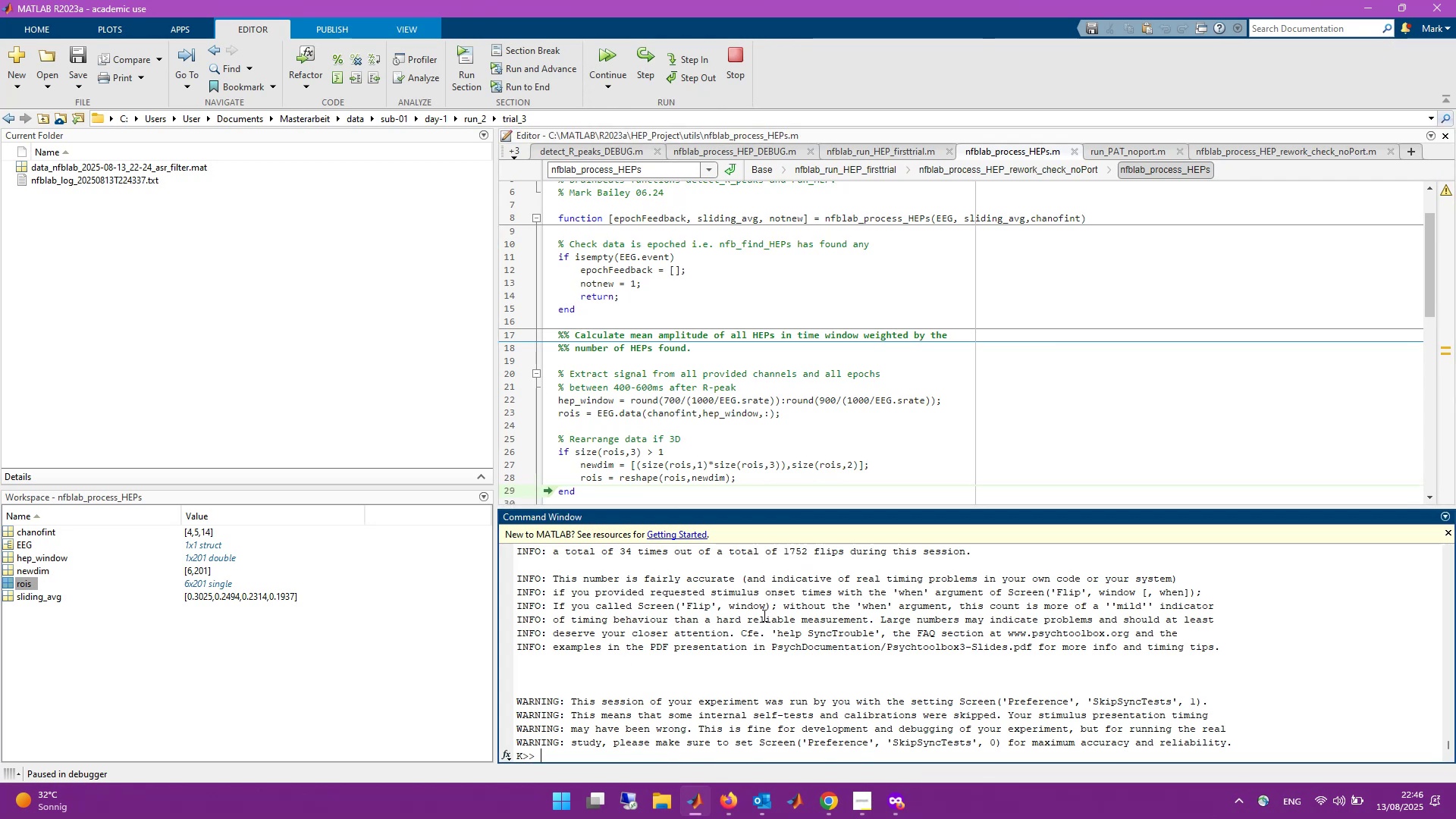 
type(es)
key(Backspace)
key(Backspace)
type(tes - )
key(Backspace)
key(Backspace)
key(Backspace)
type(t = 1:2)
key(Backspace)
type((201*)
 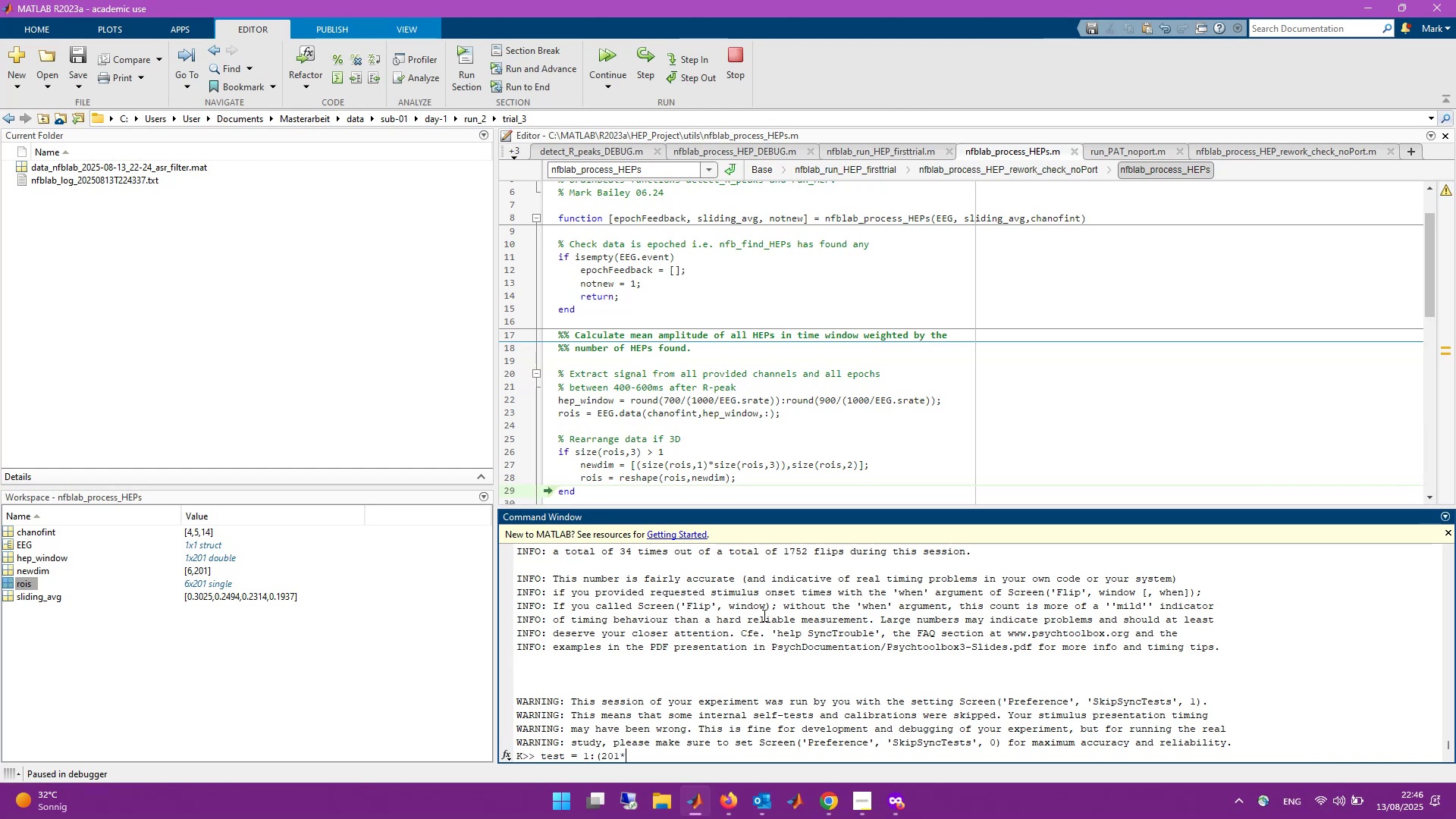 
key(3)
 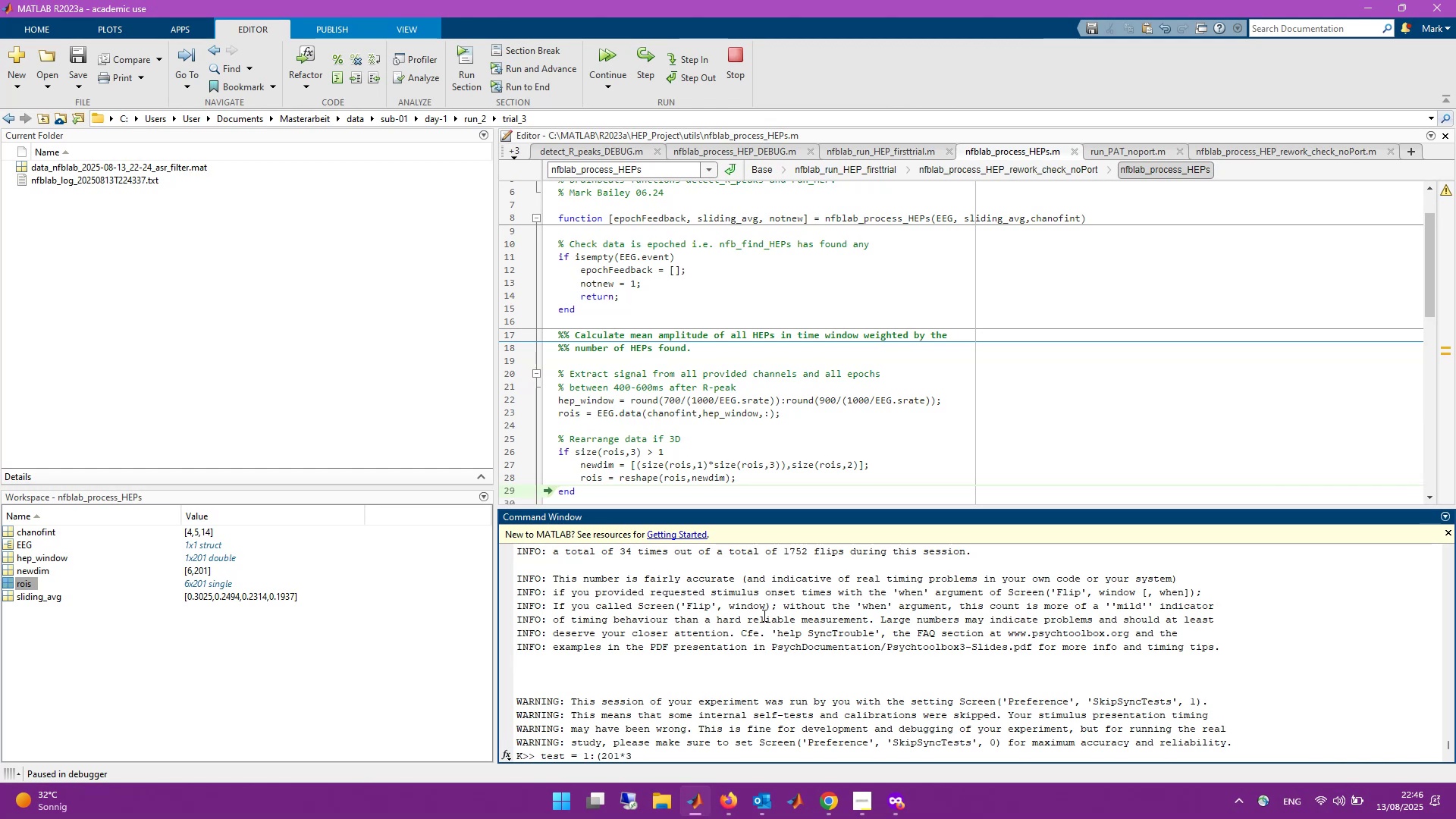 
wait(6.44)
 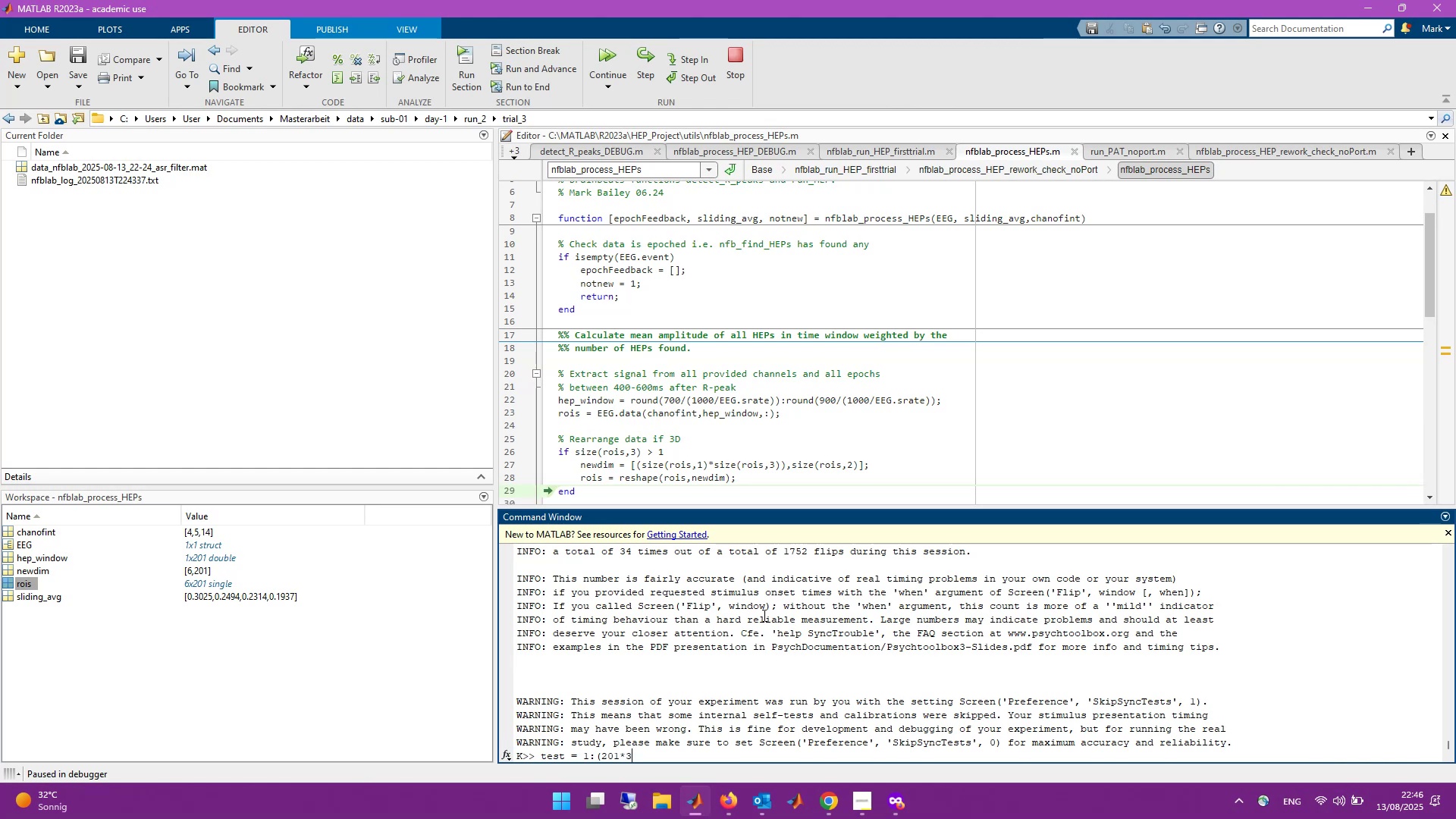 
key(Backspace)
type(6))
 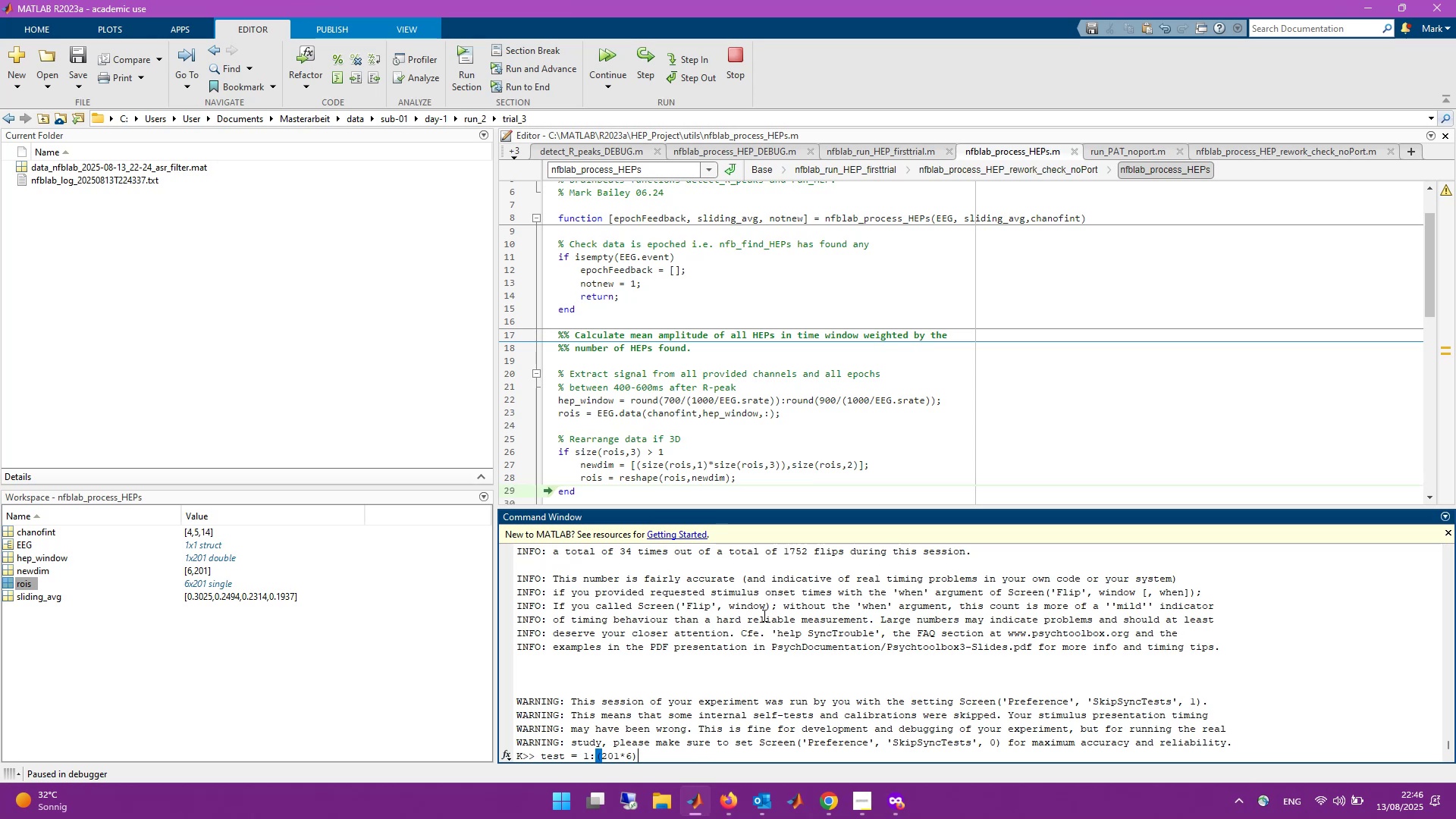 
wait(5.05)
 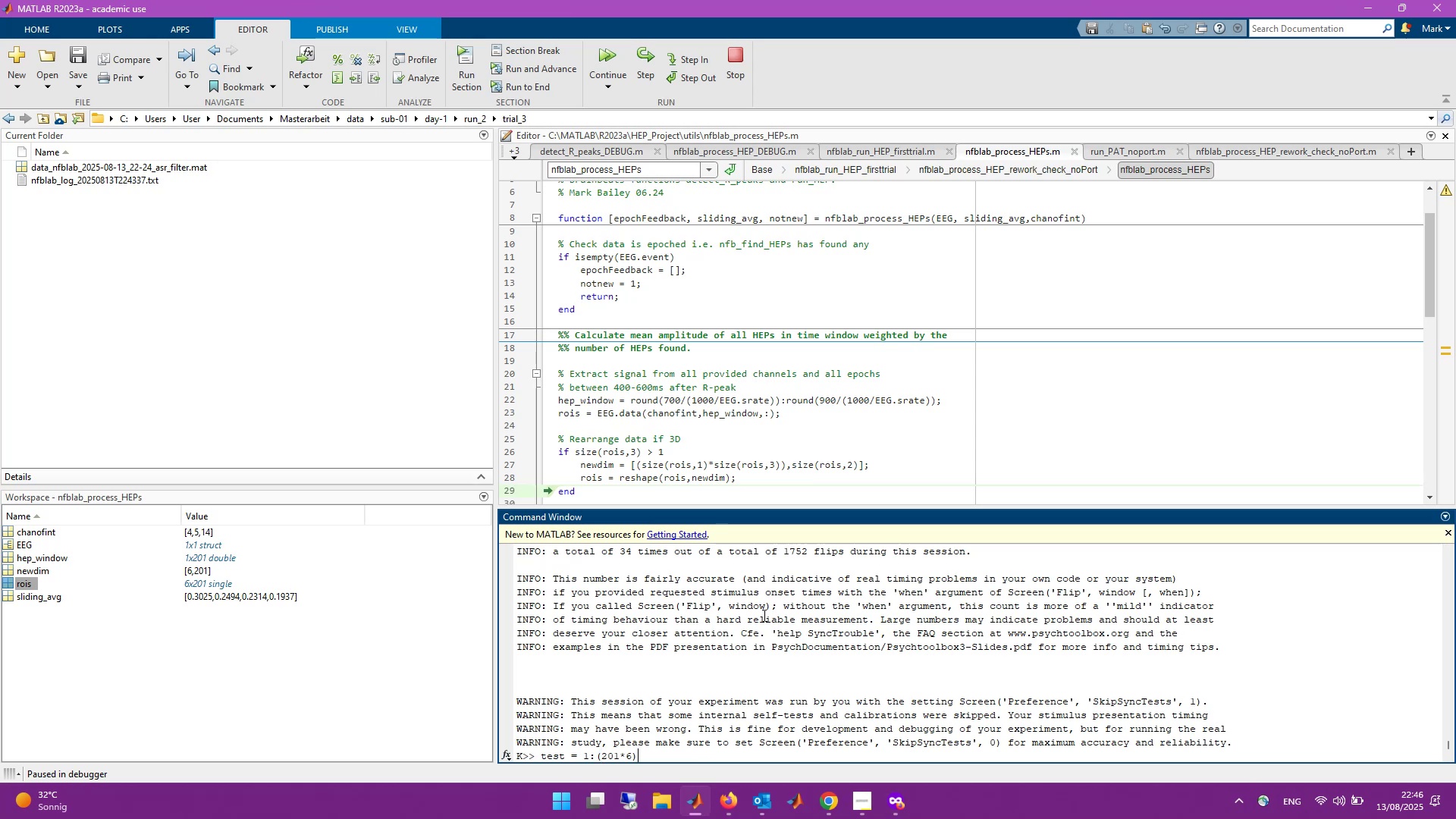 
key(Backspace)
 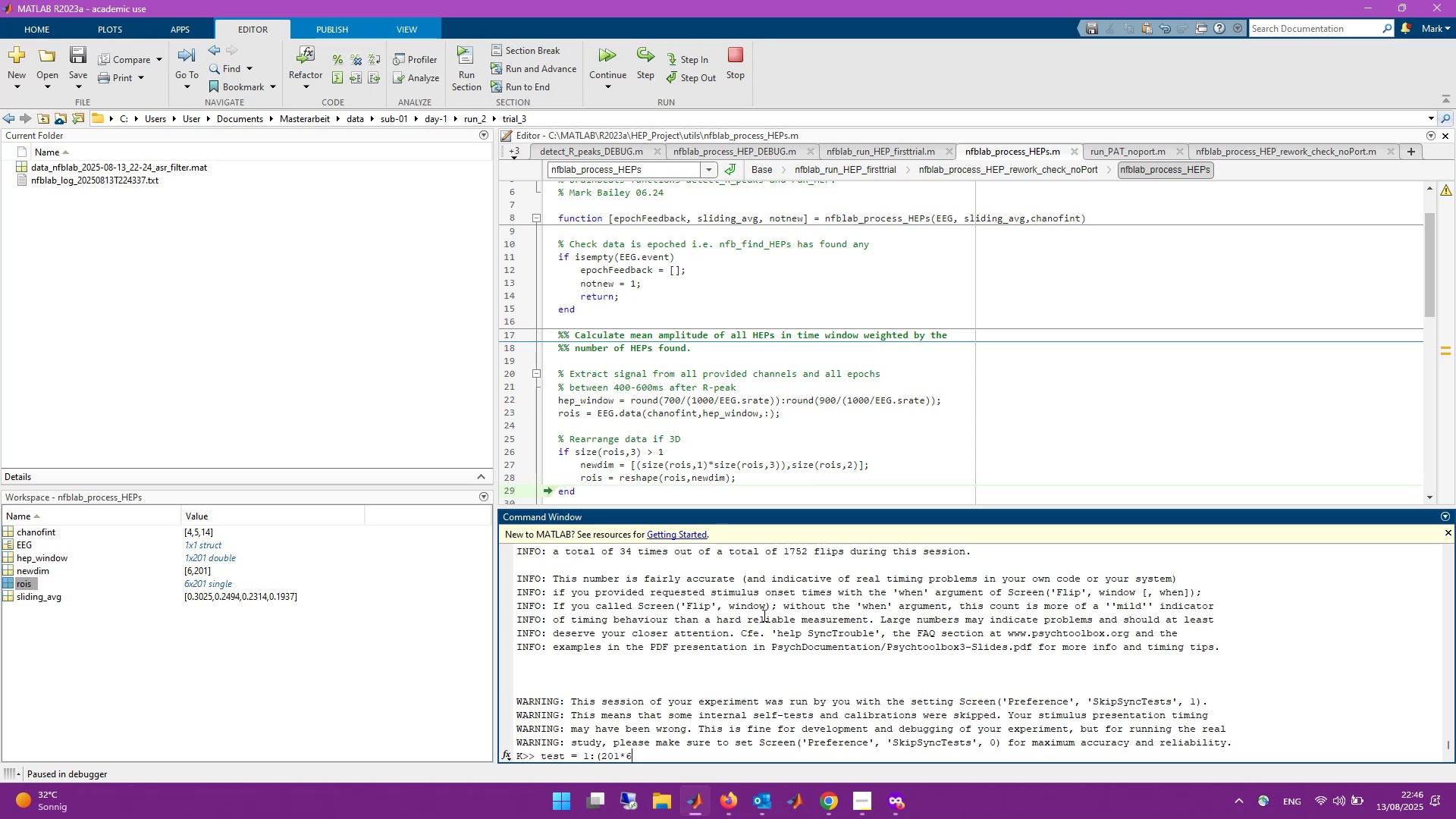 
key(Backspace)
 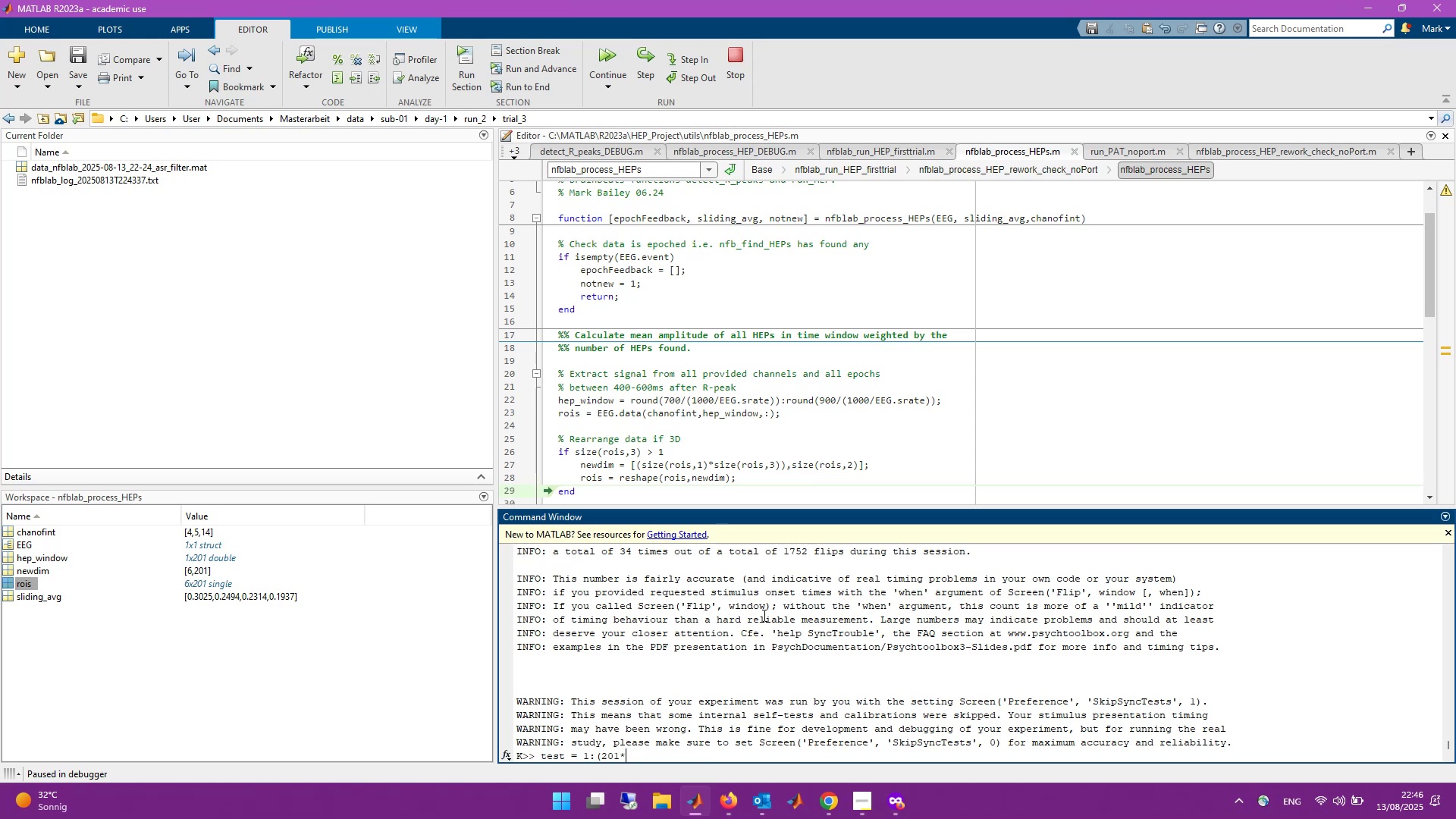 
key(Backspace)
 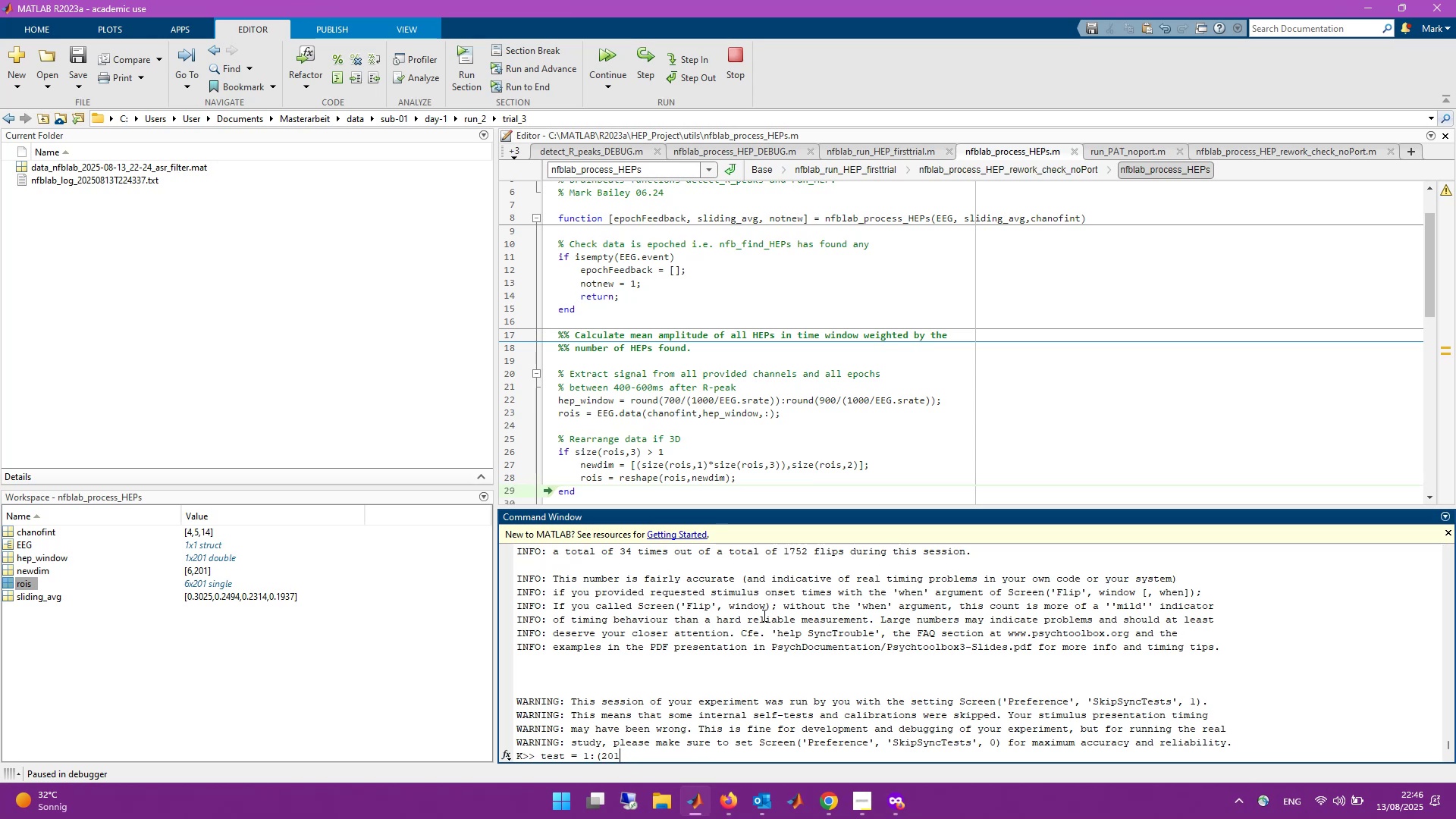 
key(Backspace)
 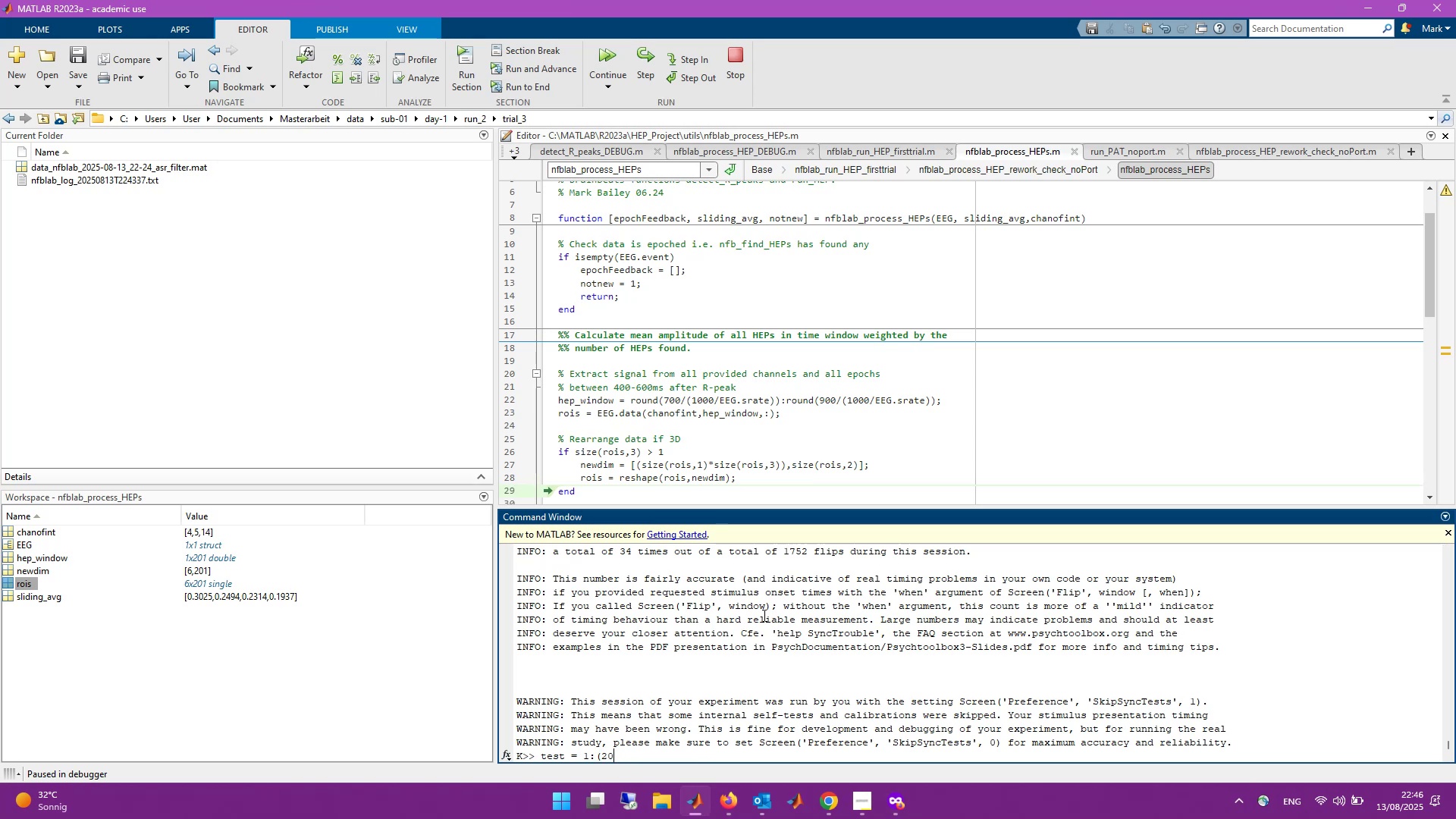 
key(Backspace)
 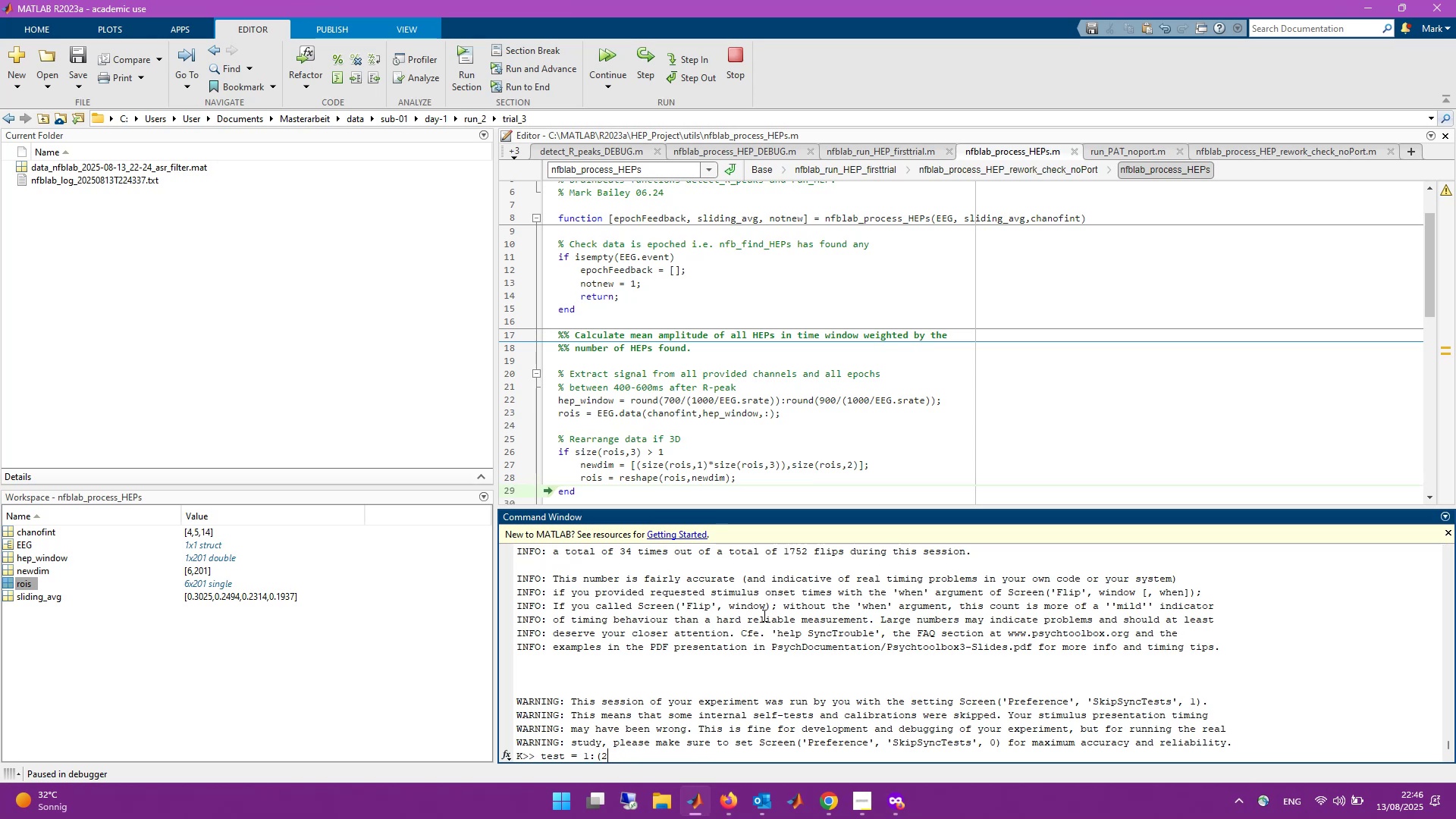 
key(Backspace)
 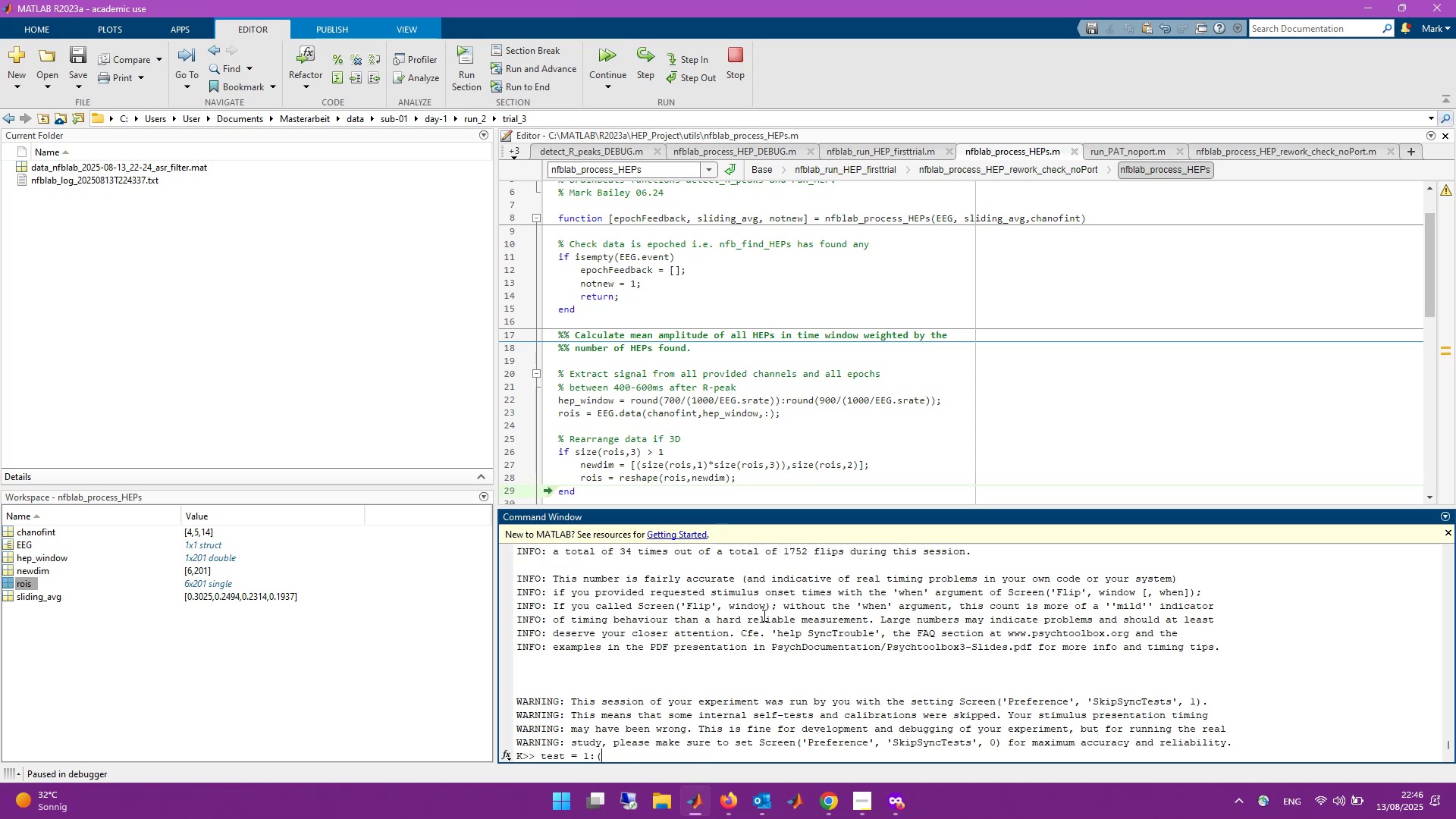 
key(Backspace)
 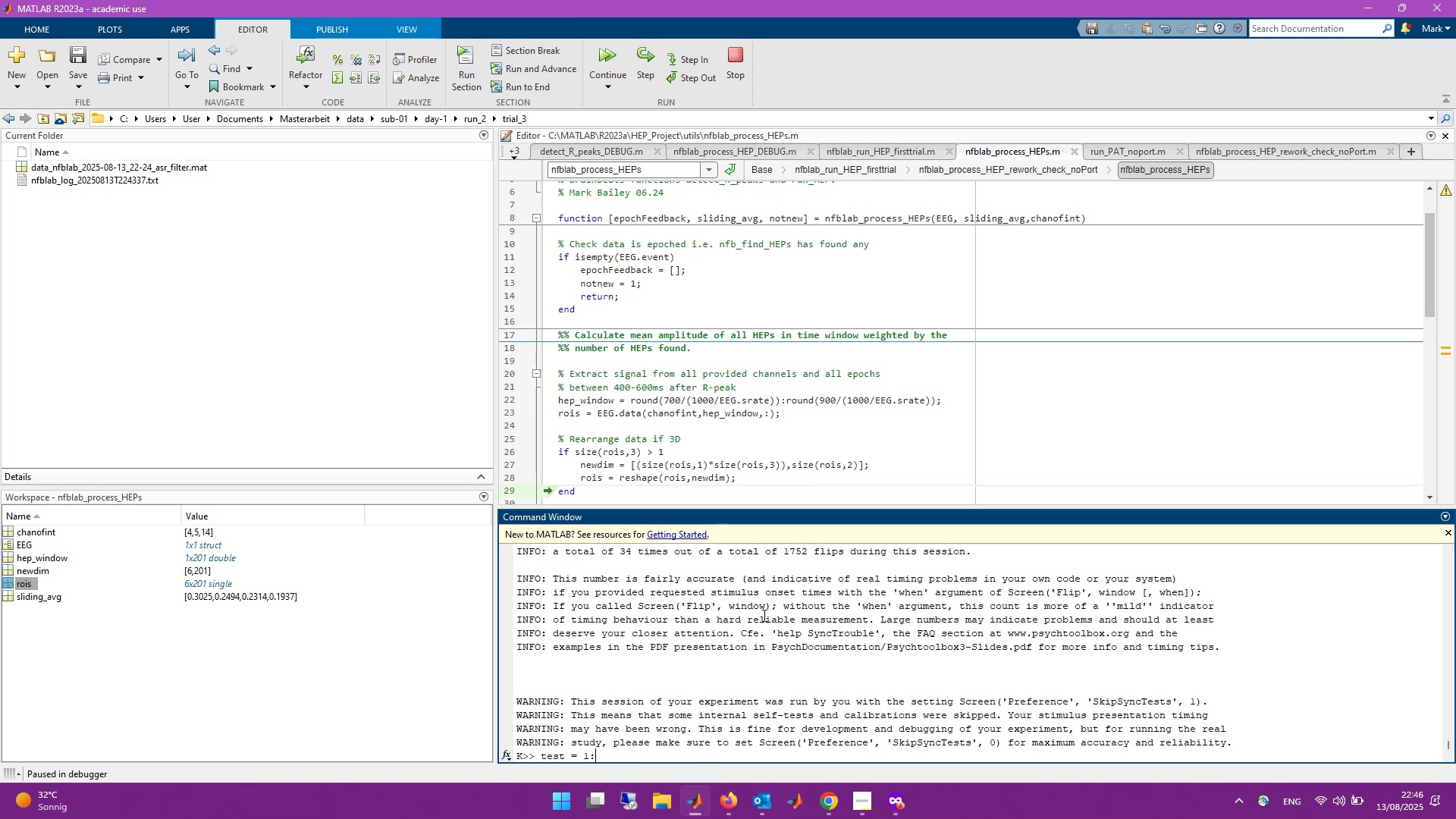 
key(Backspace)
 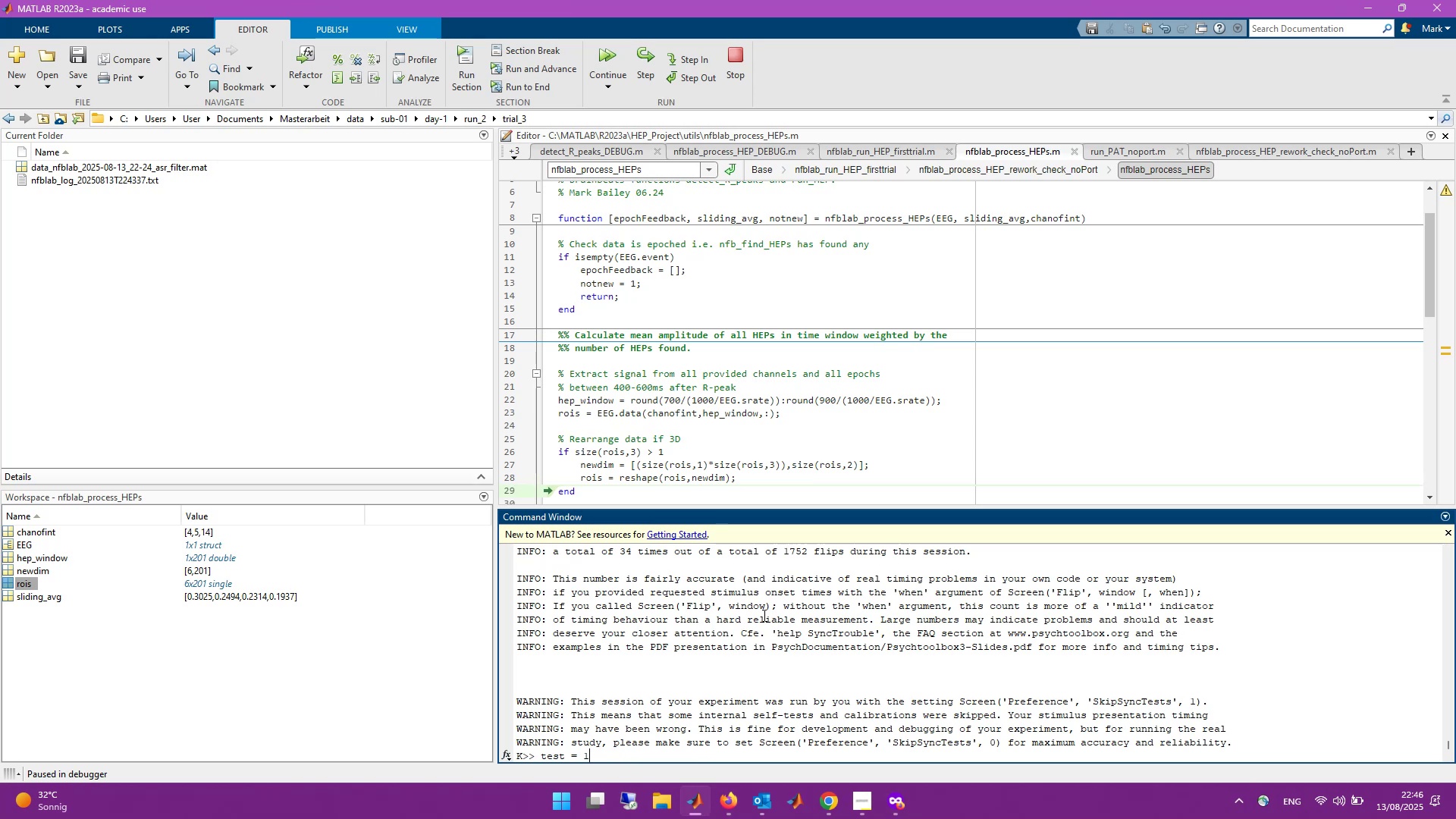 
key(Backspace)
 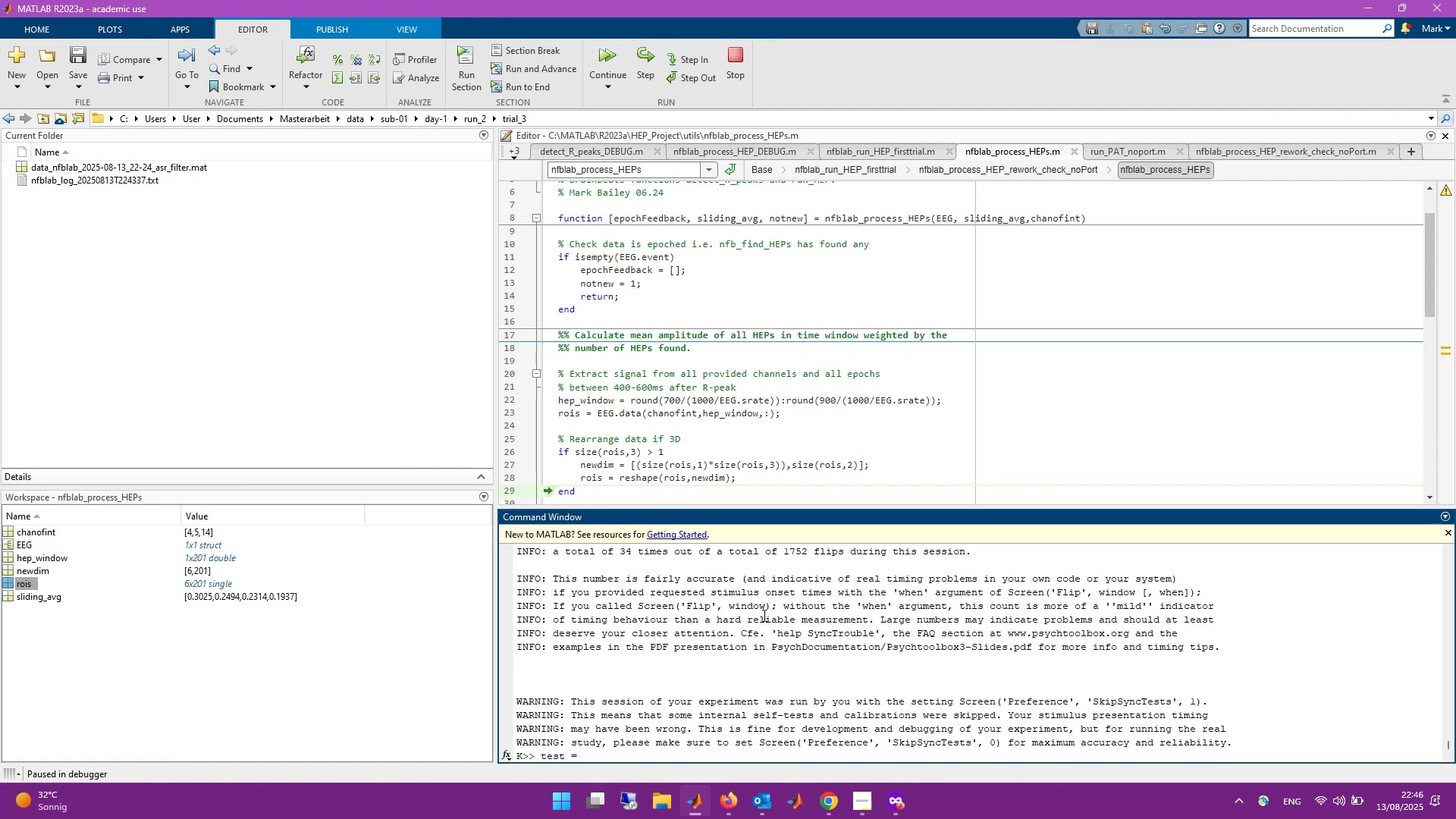 
key(Shift+9)
 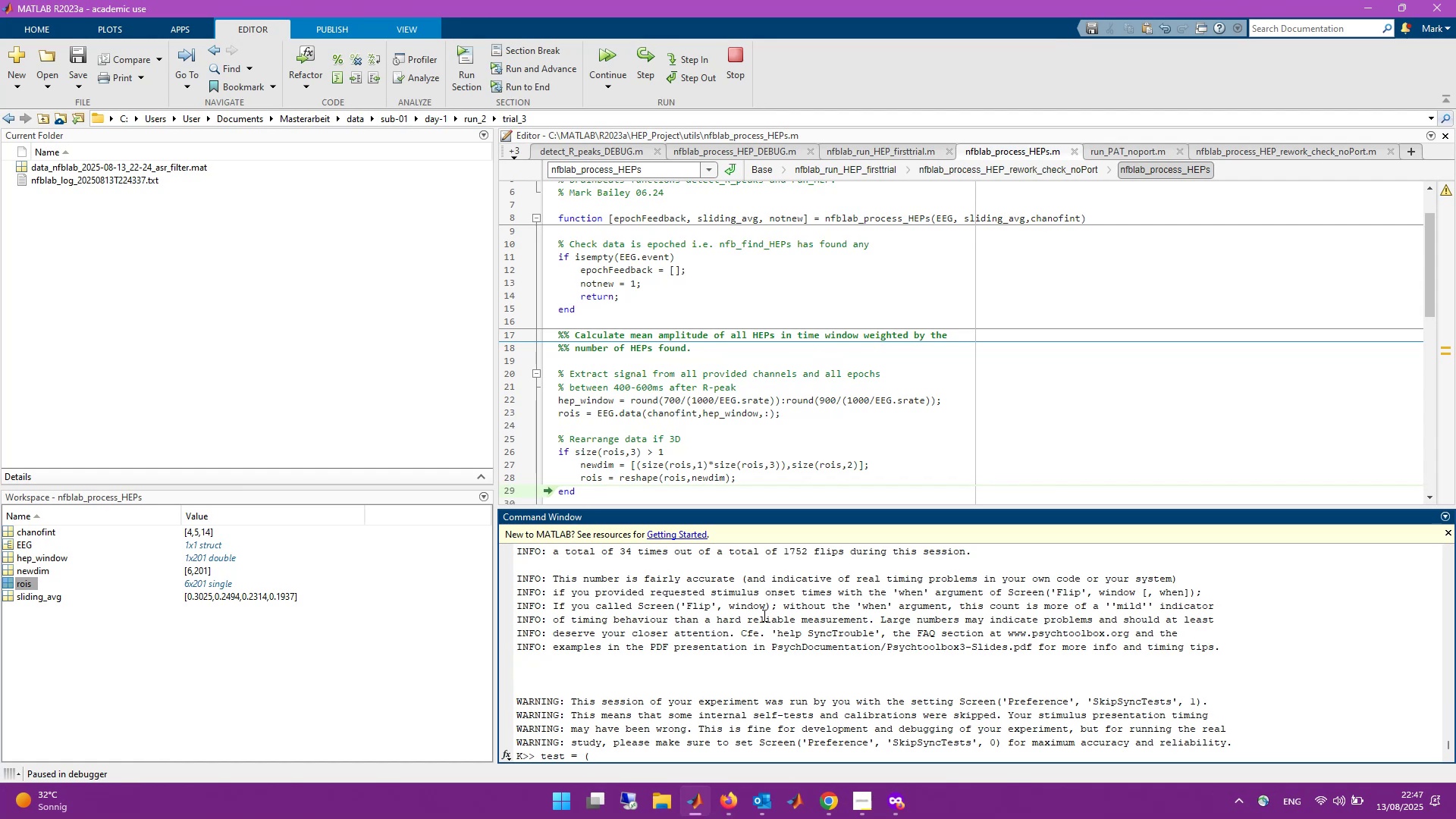 
type(1:,)
key(Backspace)
type(201)
 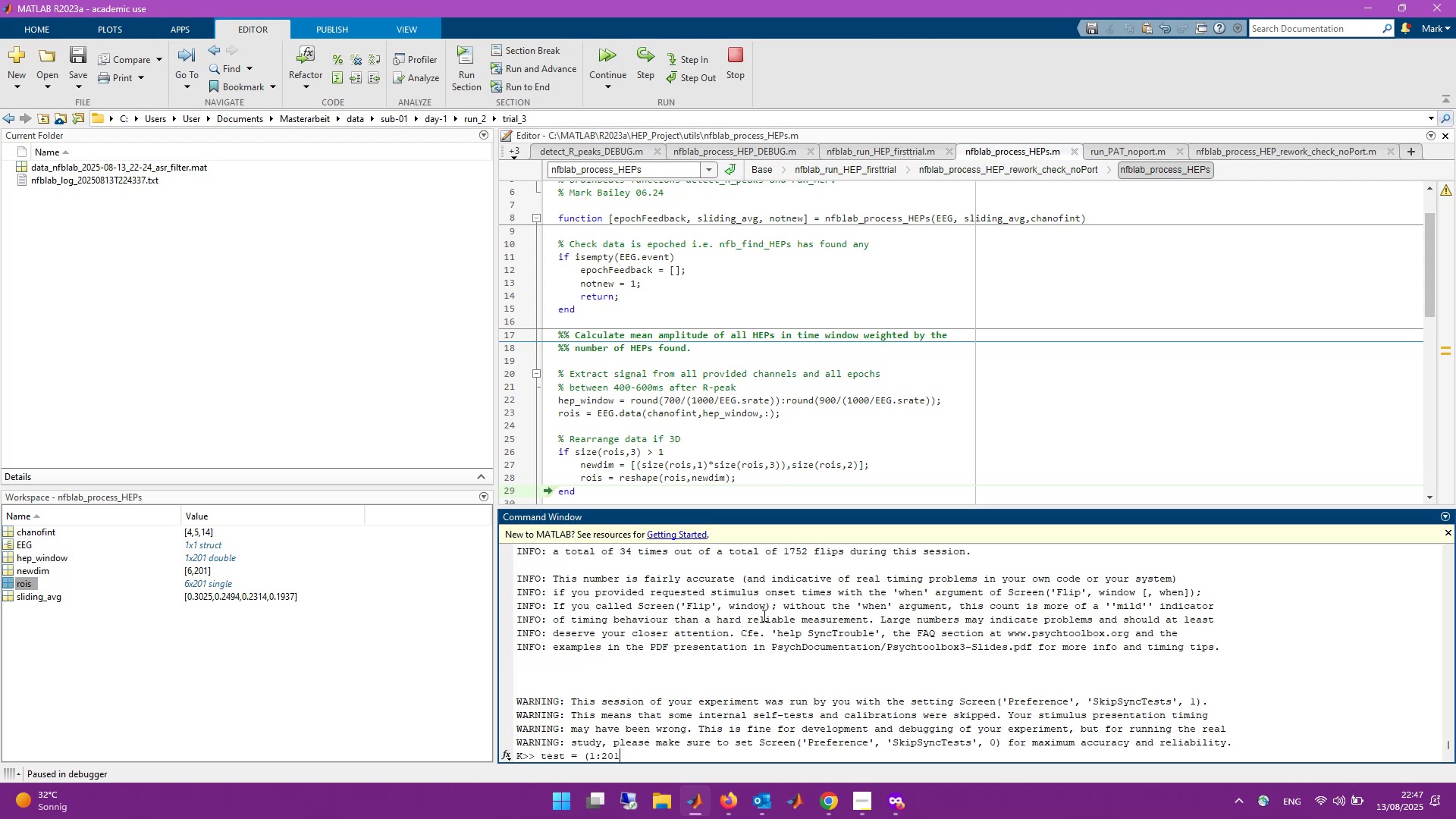 
wait(7.84)
 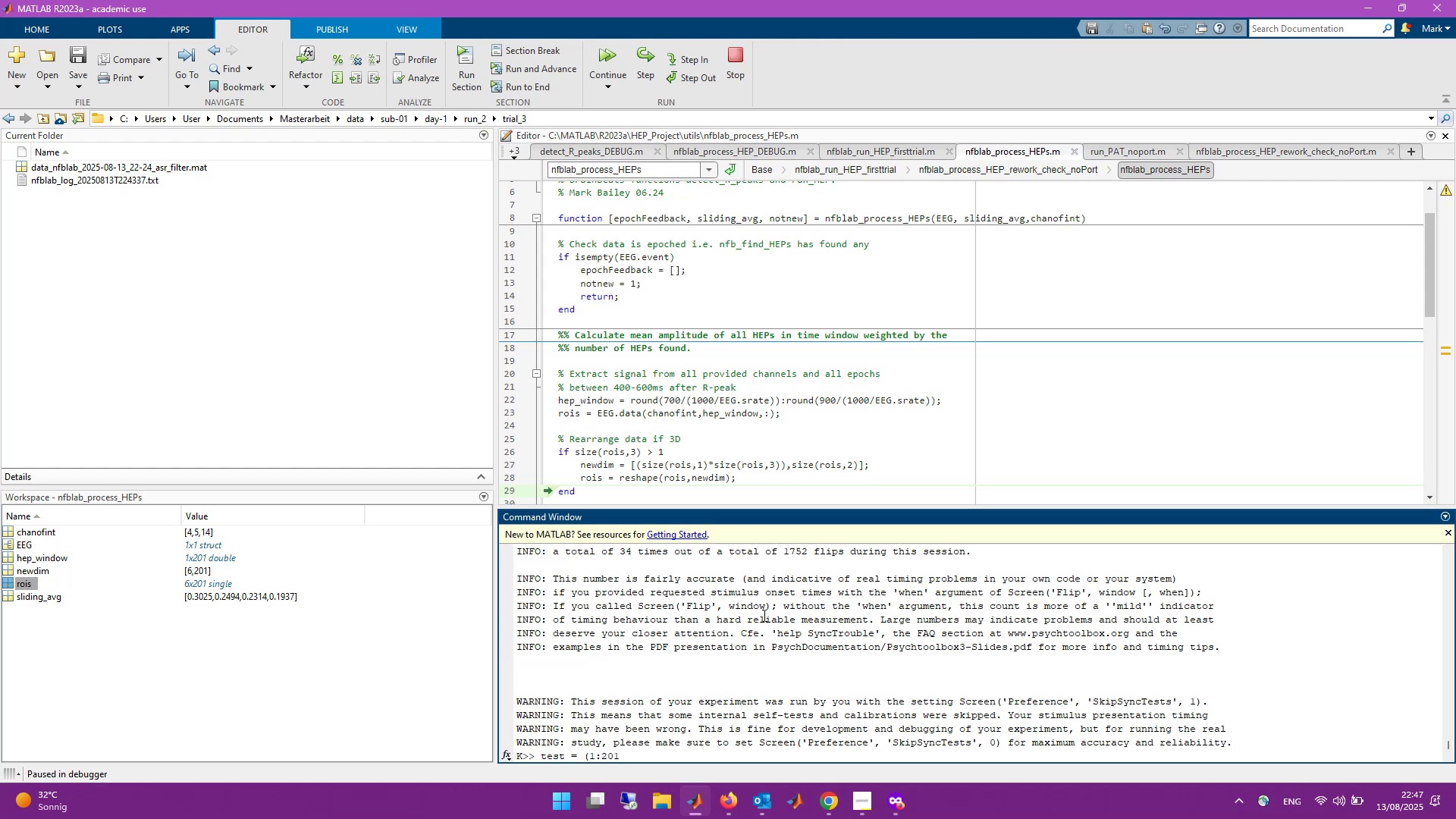 
type(,2()
key(Backspace)
type(*(1:201),3*(1:201)
 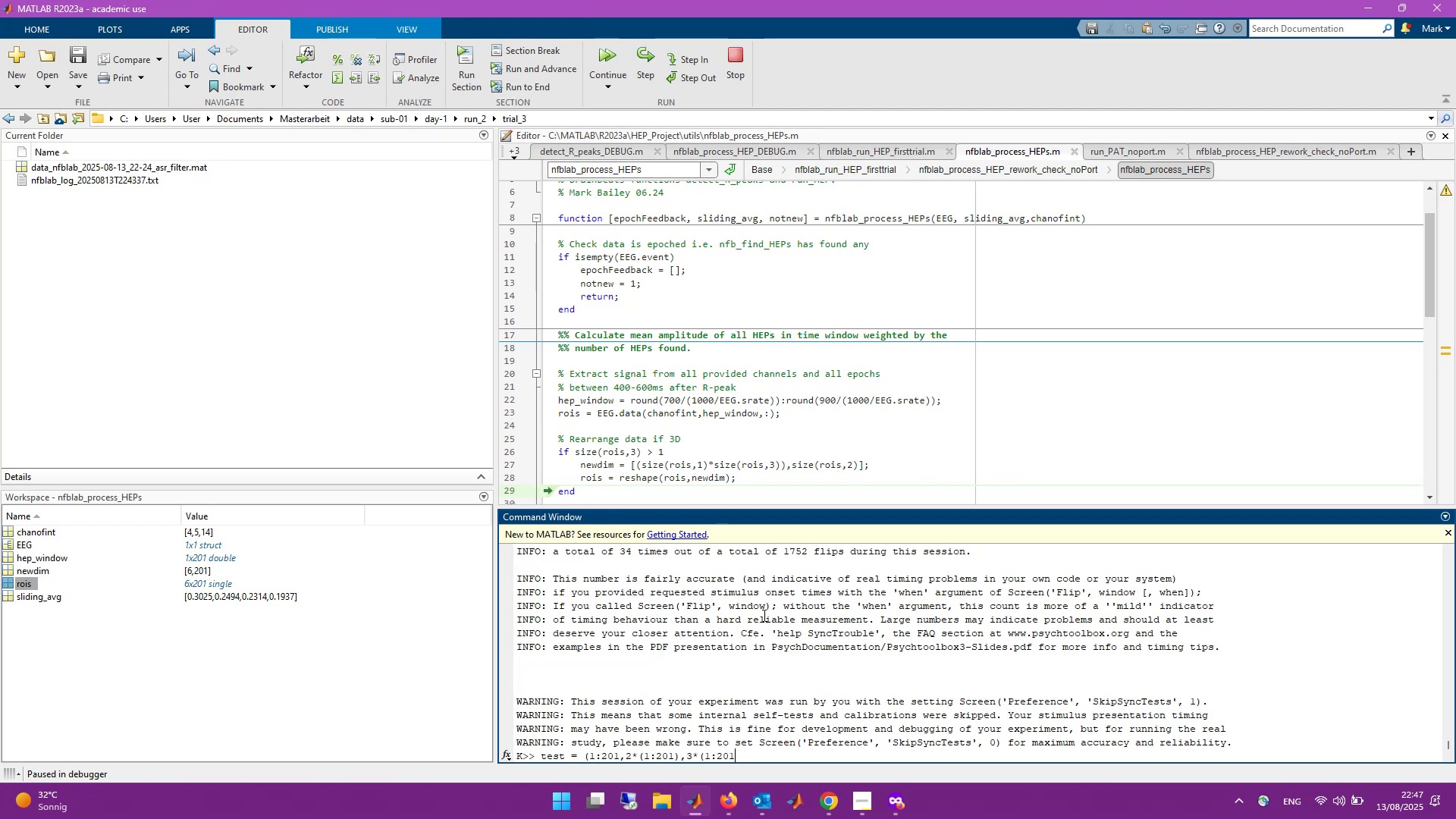 
 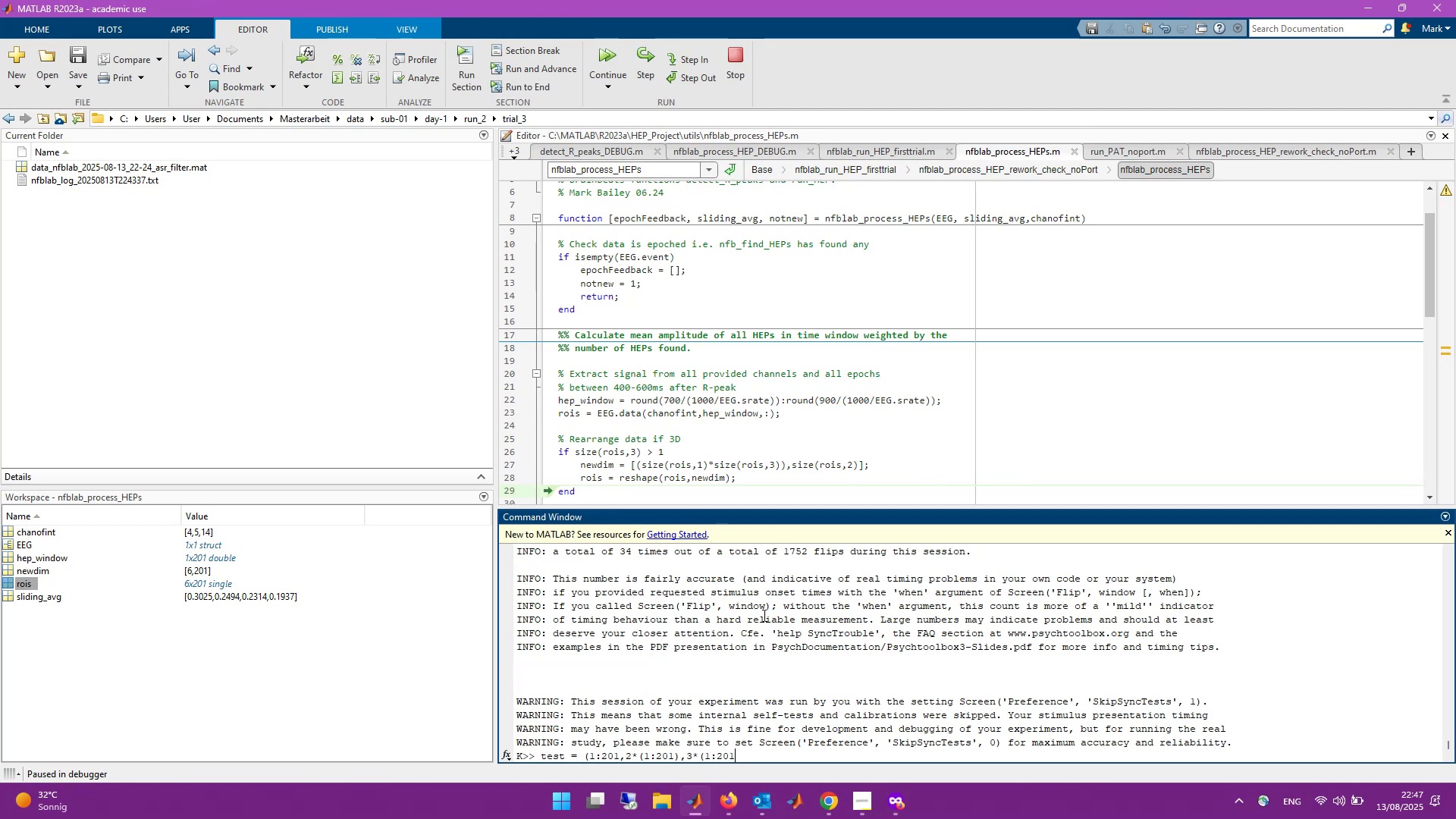 
hold_key(key=ShiftLeft, duration=2.81)
 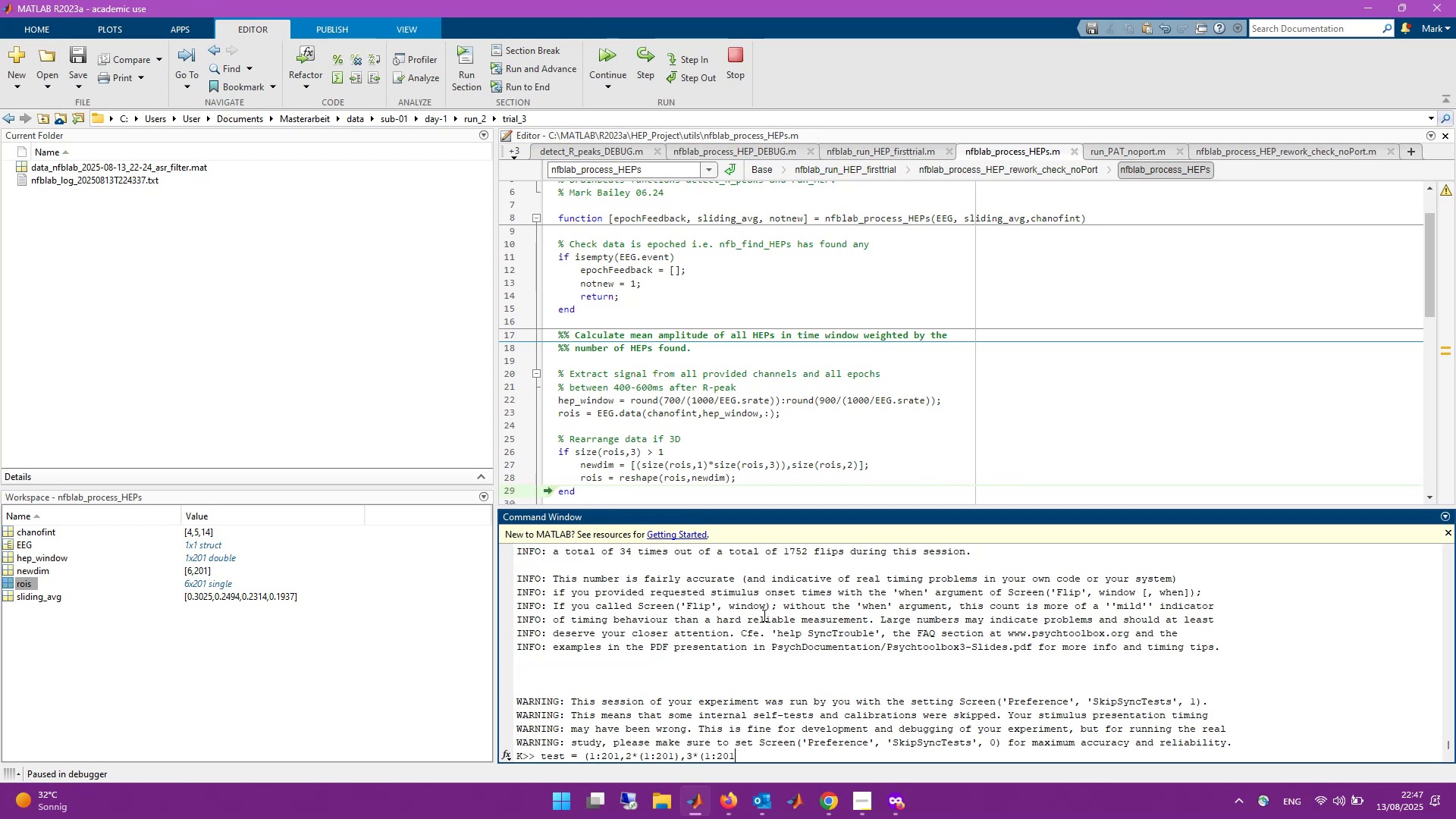 
hold_key(key=Backspace, duration=1.0)
 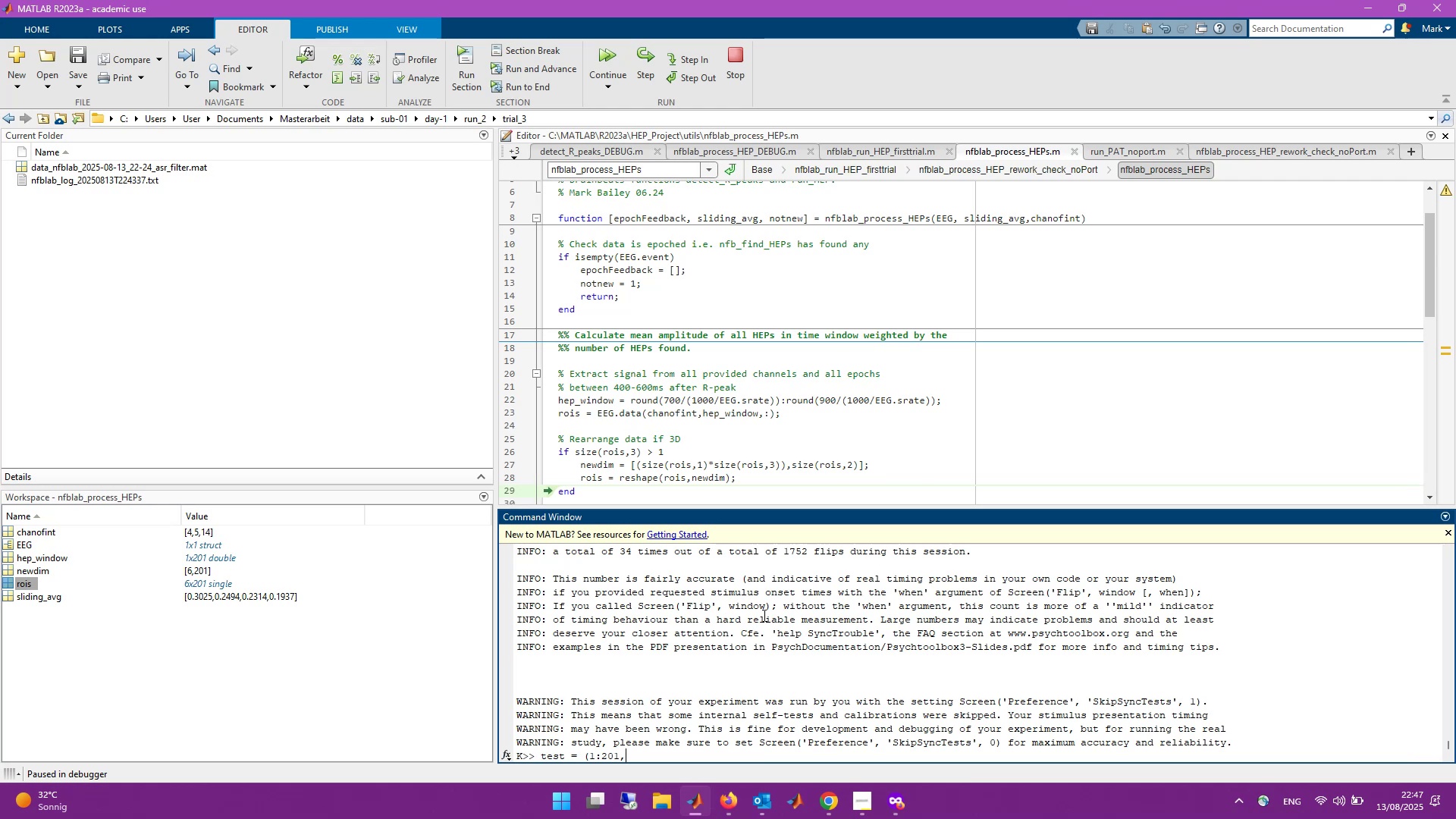 
type(202:301)
 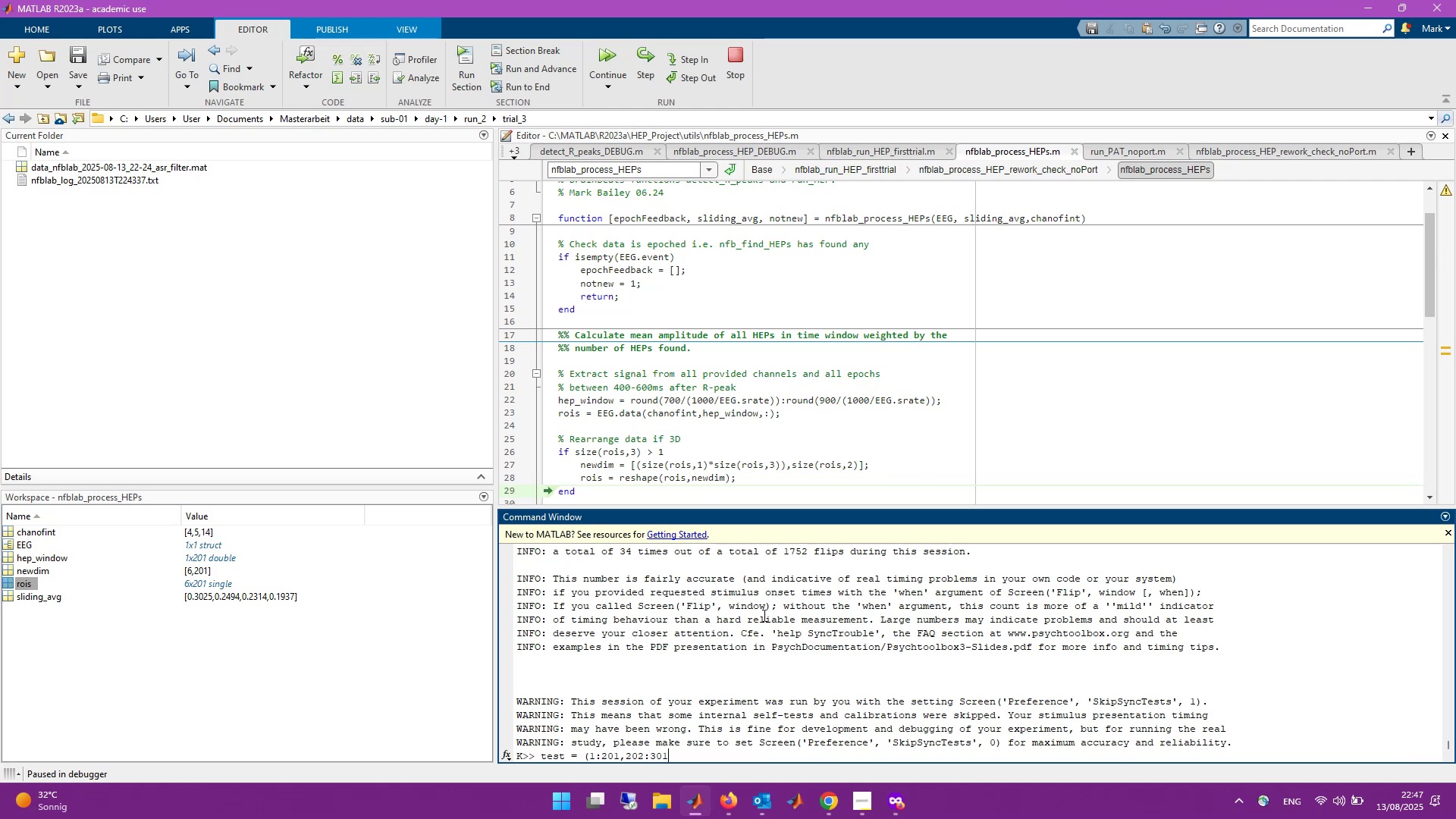 
key(Backspace)
key(Backspace)
type(03:,304:405:)
key(Backspace)
type(,)
 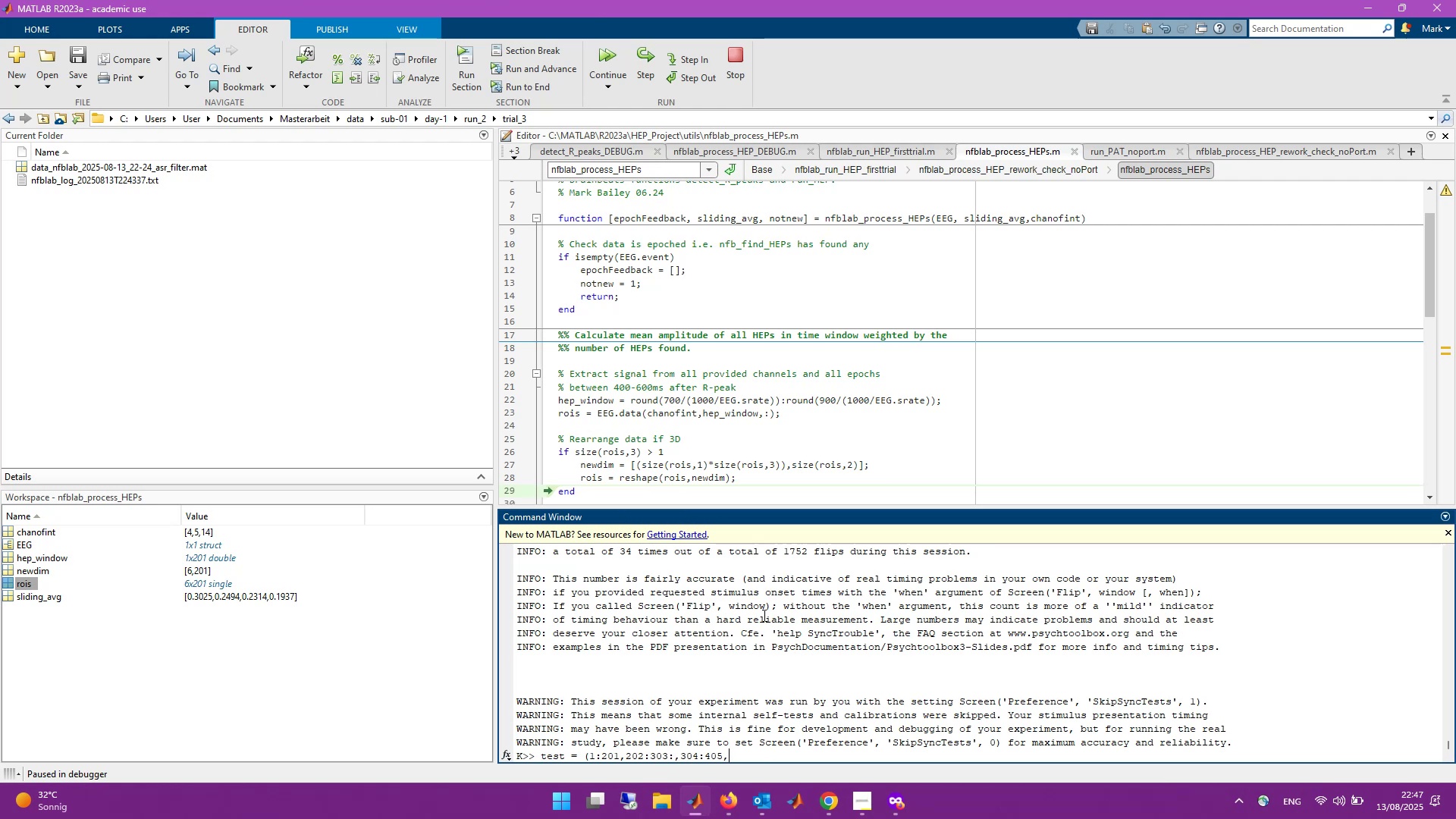 
wait(6.56)
 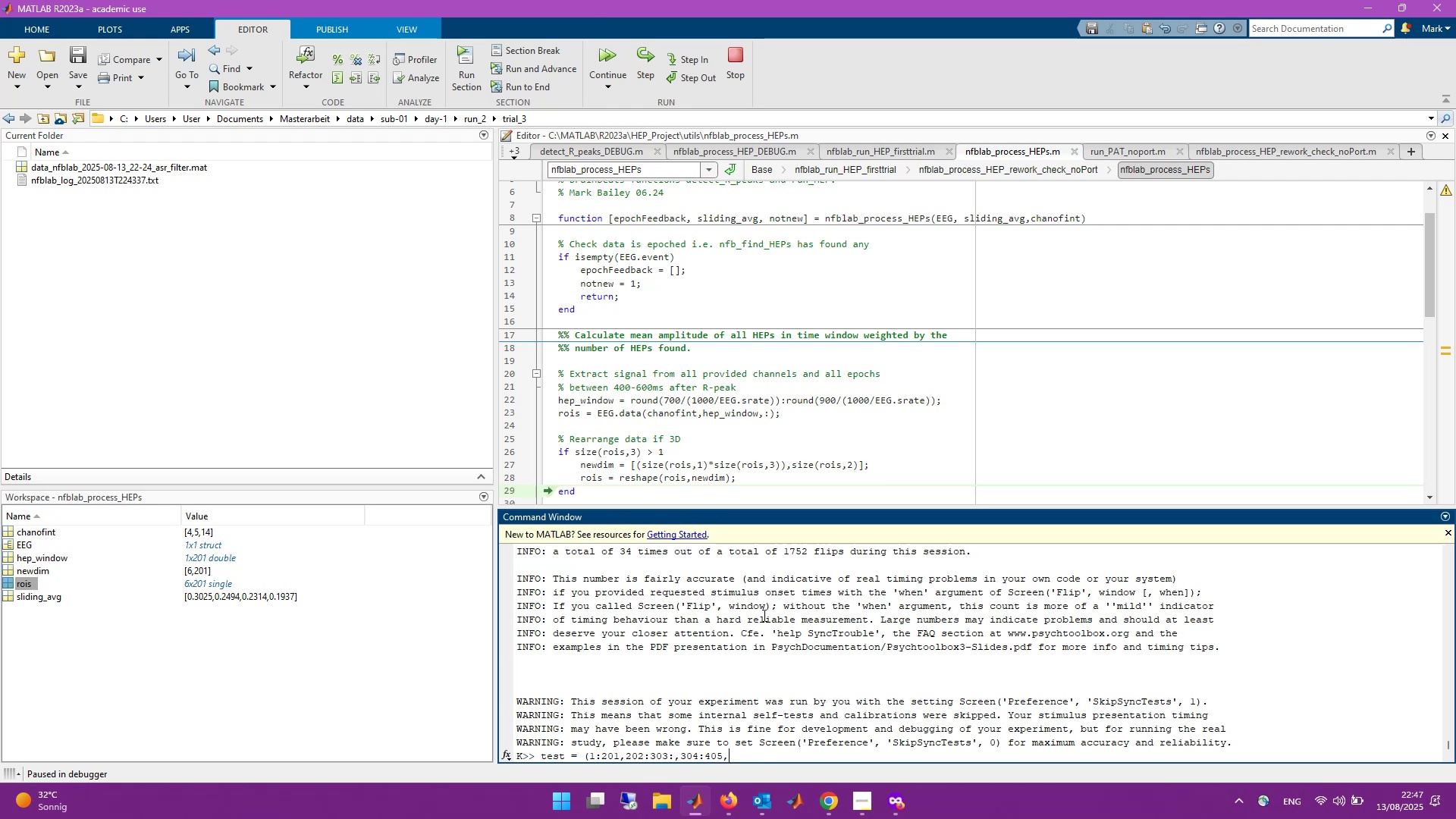 
type(506:607)
 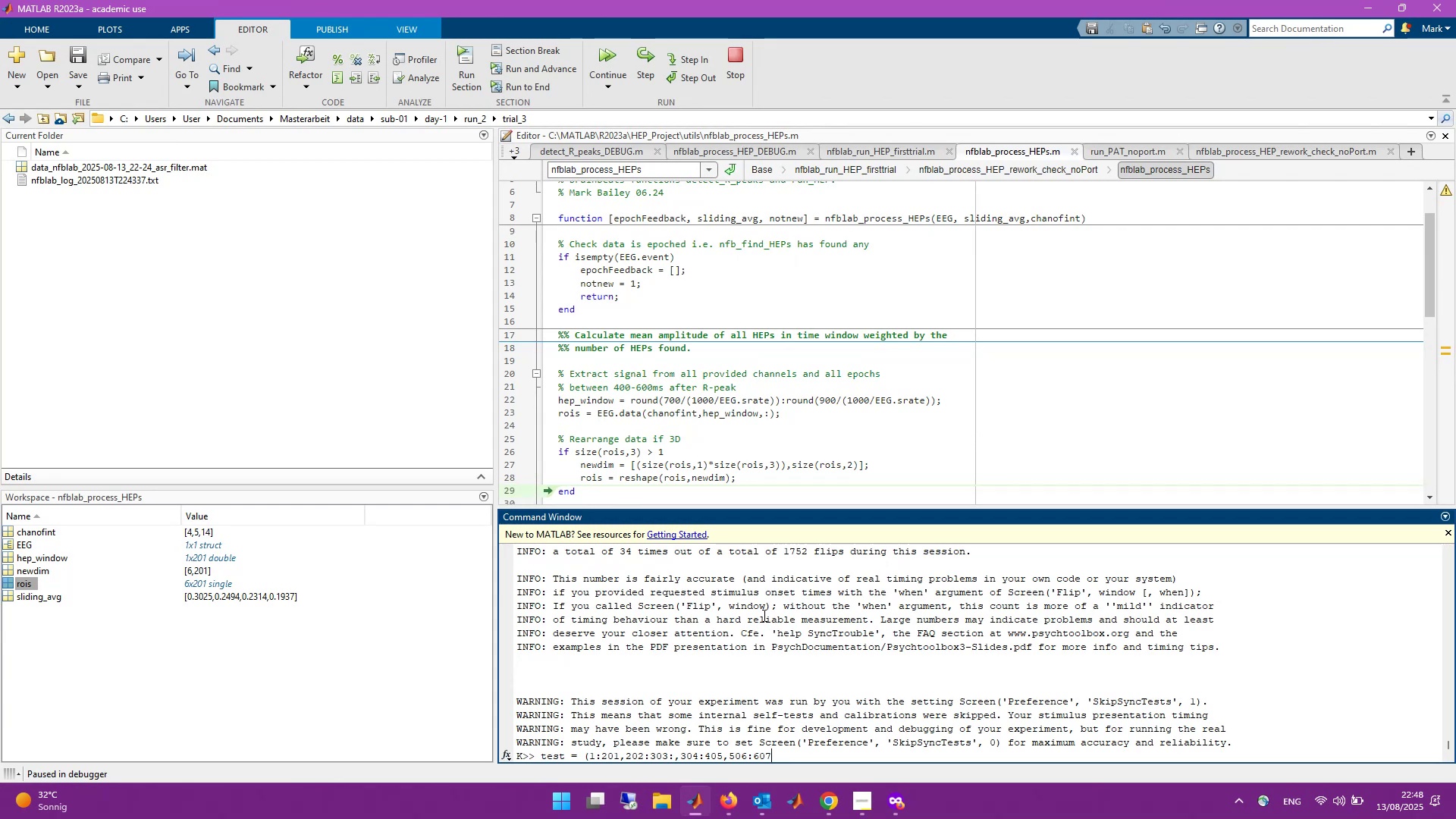 
hold_key(key=ShiftLeft, duration=5.14)
 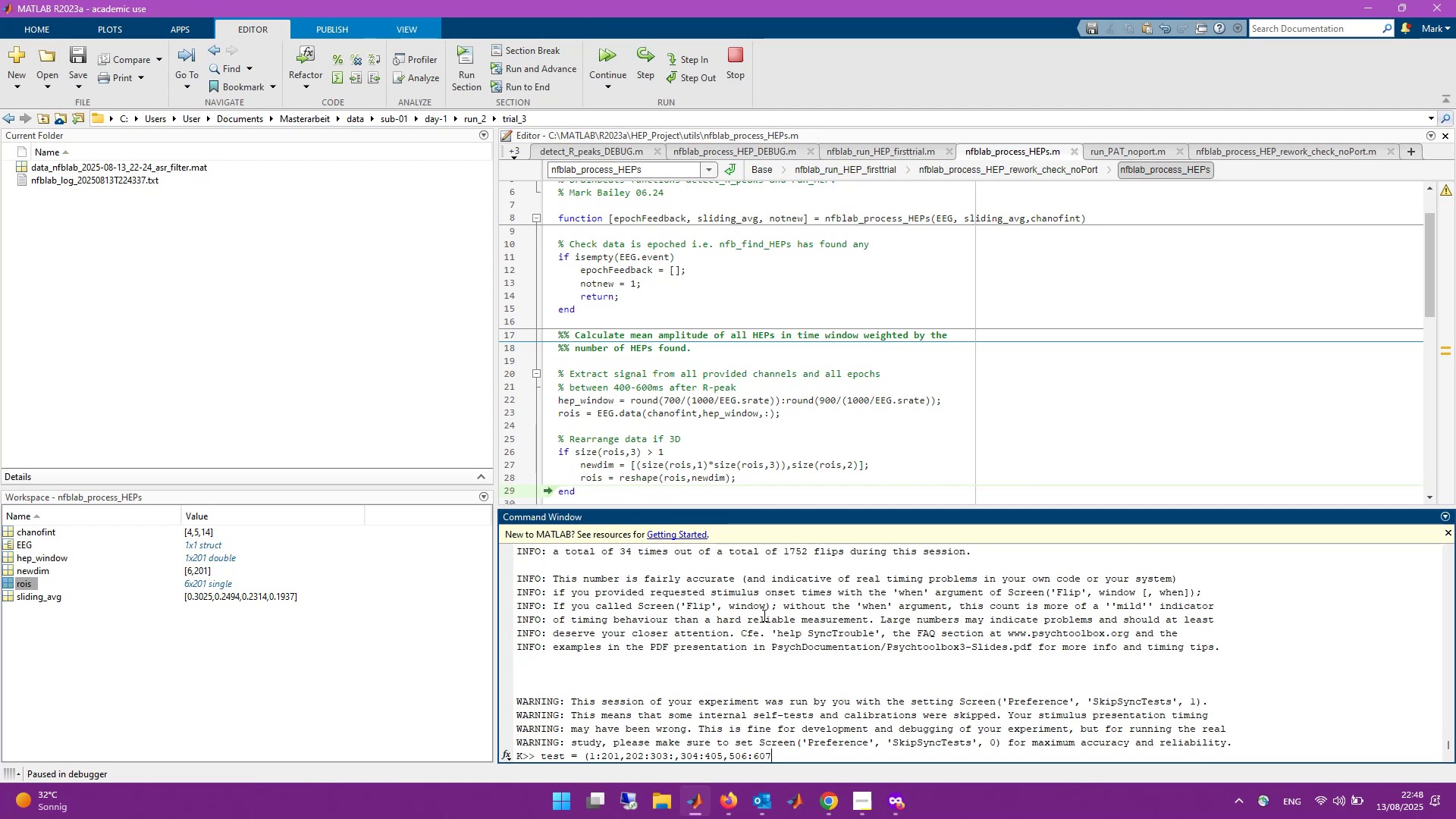 
wait(11.3)
 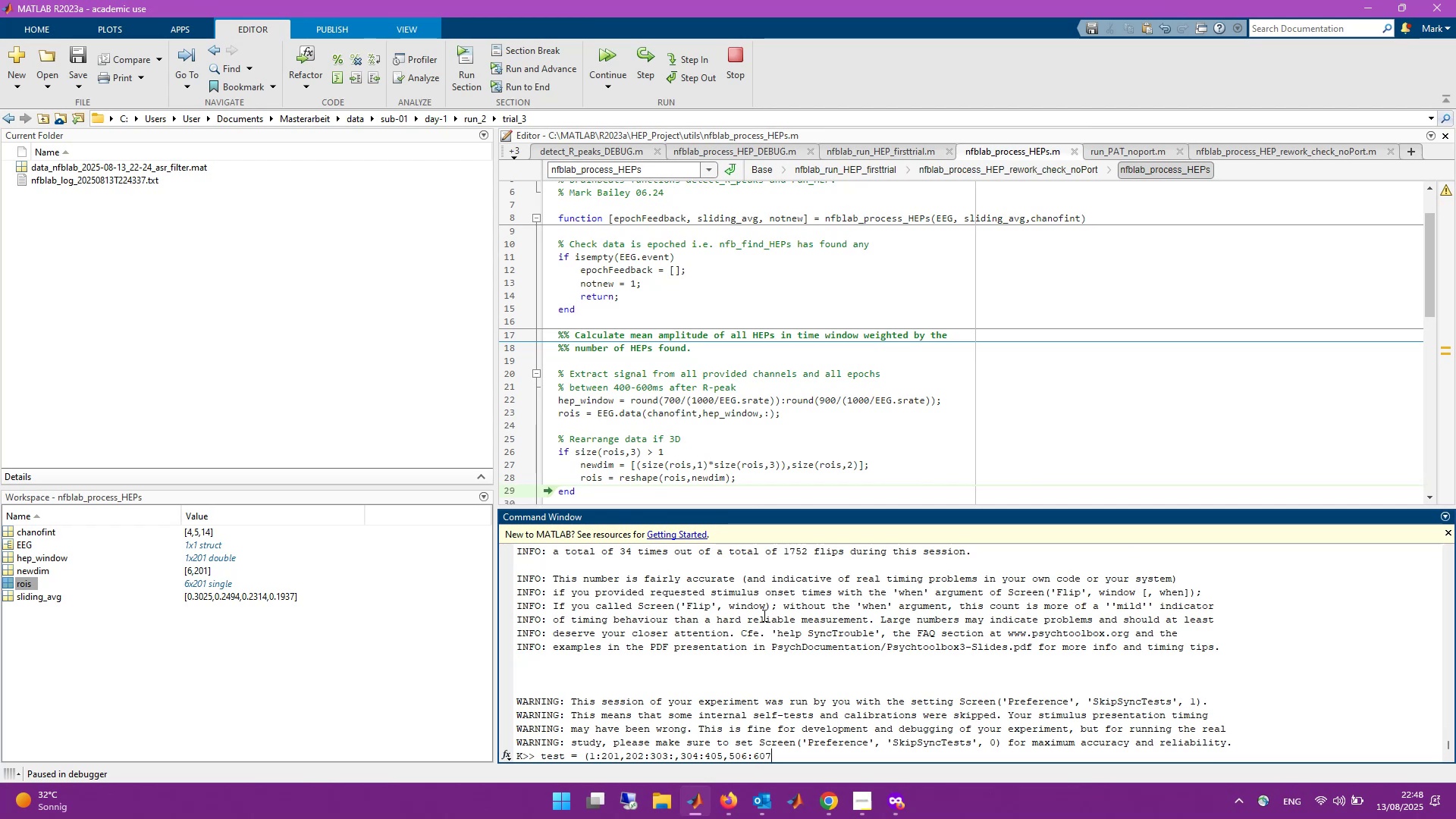 
left_click([618, 756])
 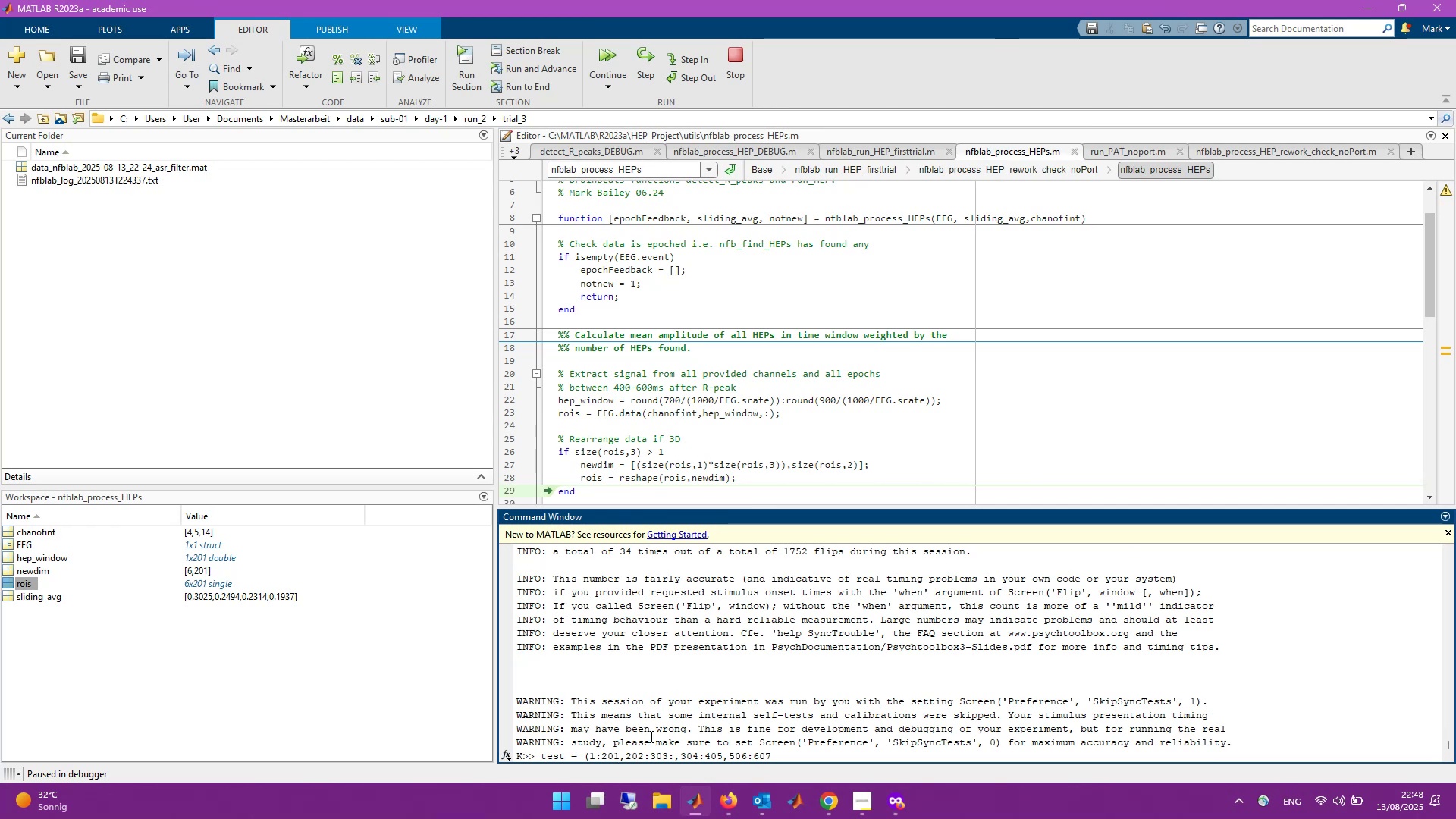 
key(Backspace)
 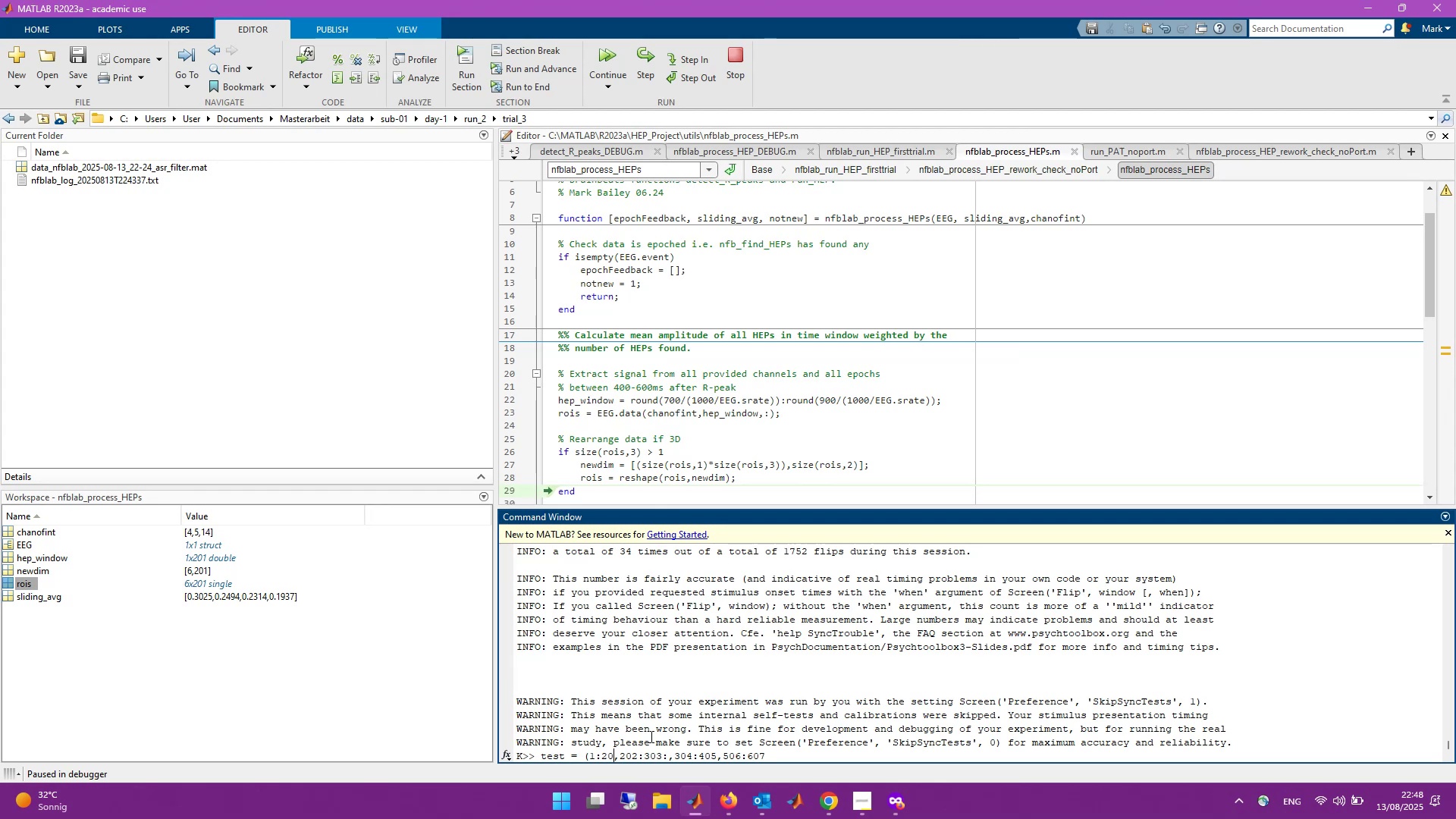 
key(2)
 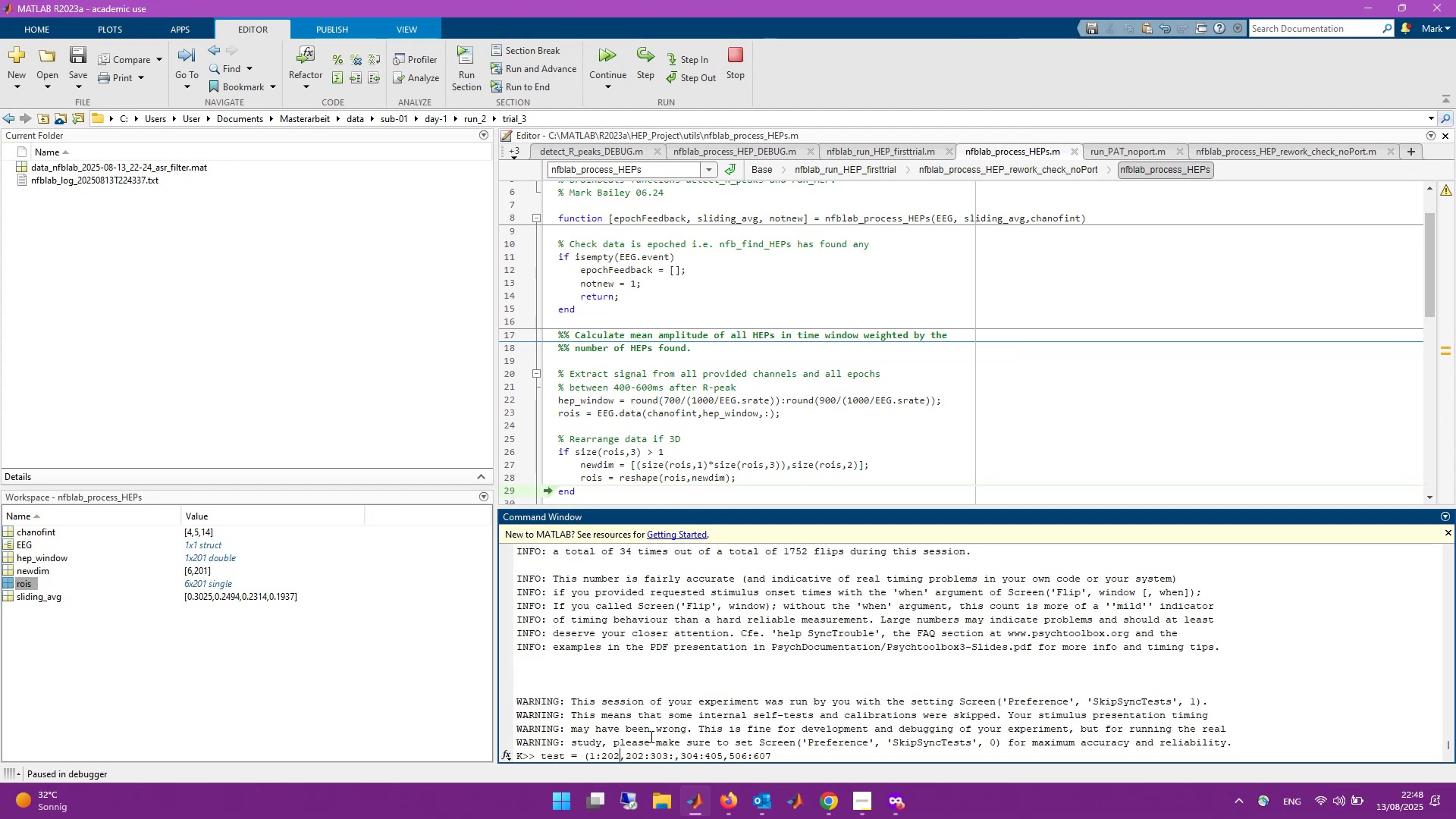 
key(ArrowRight)
 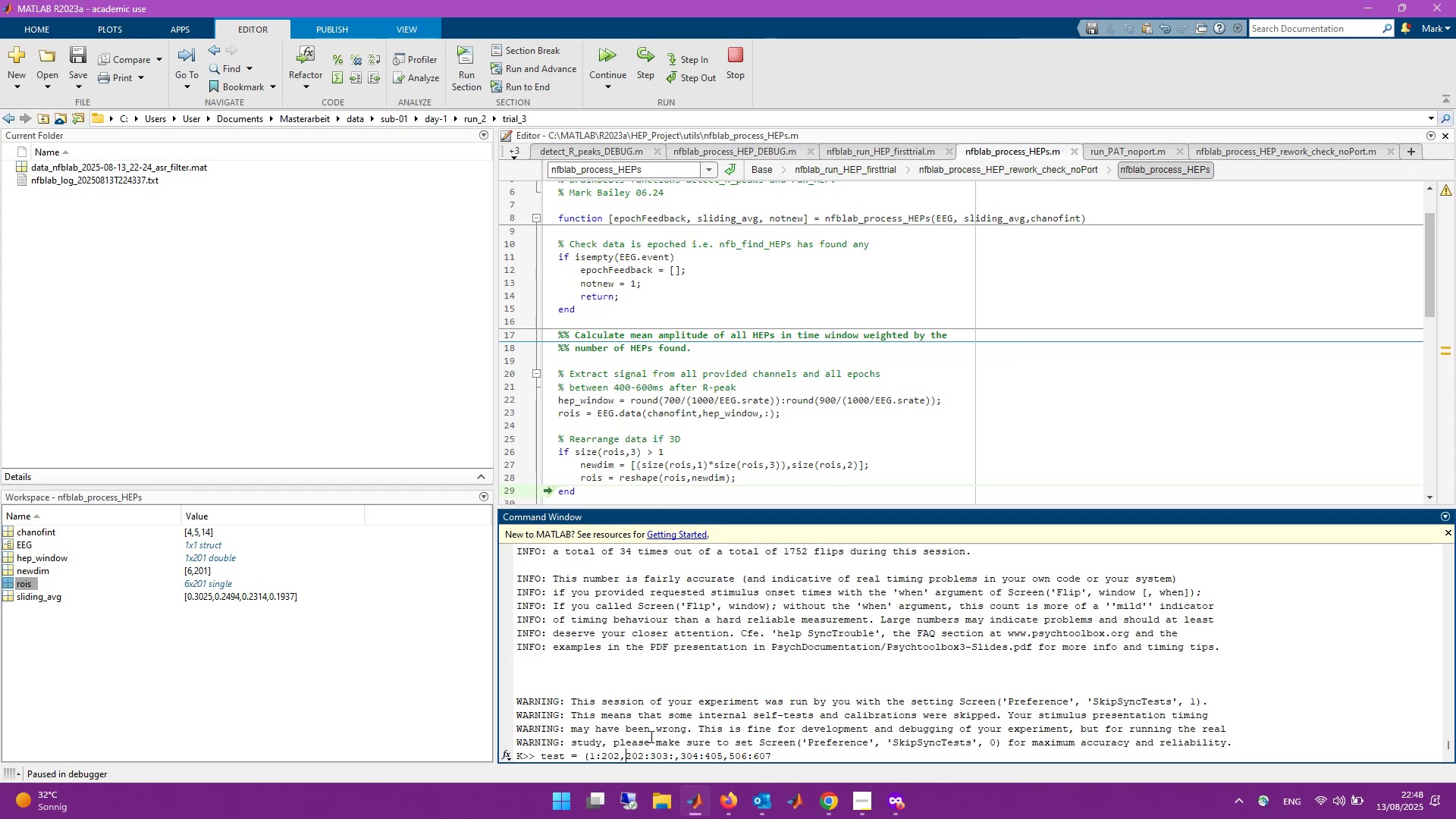 
key(ArrowRight)
 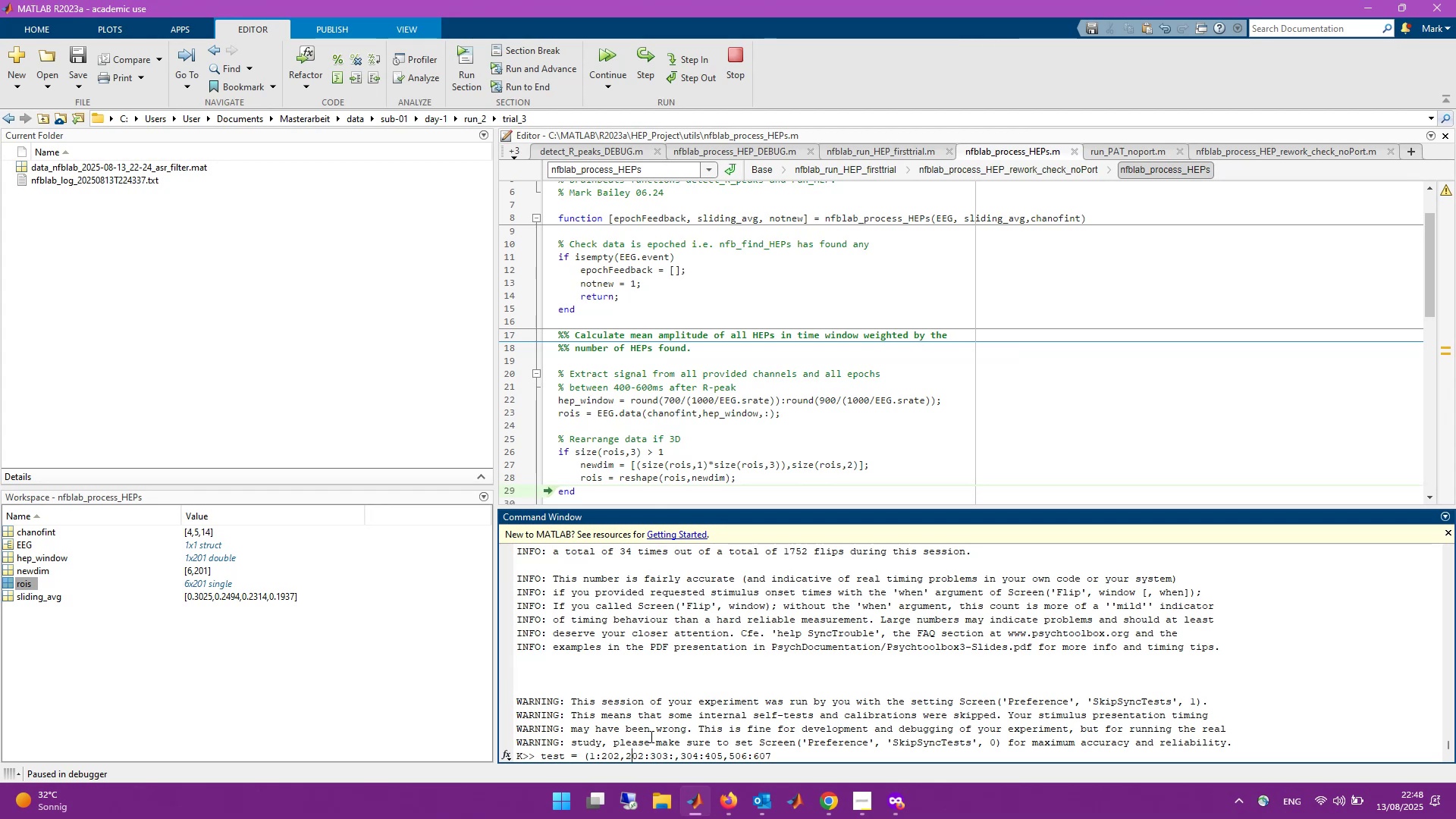 
key(ArrowRight)
 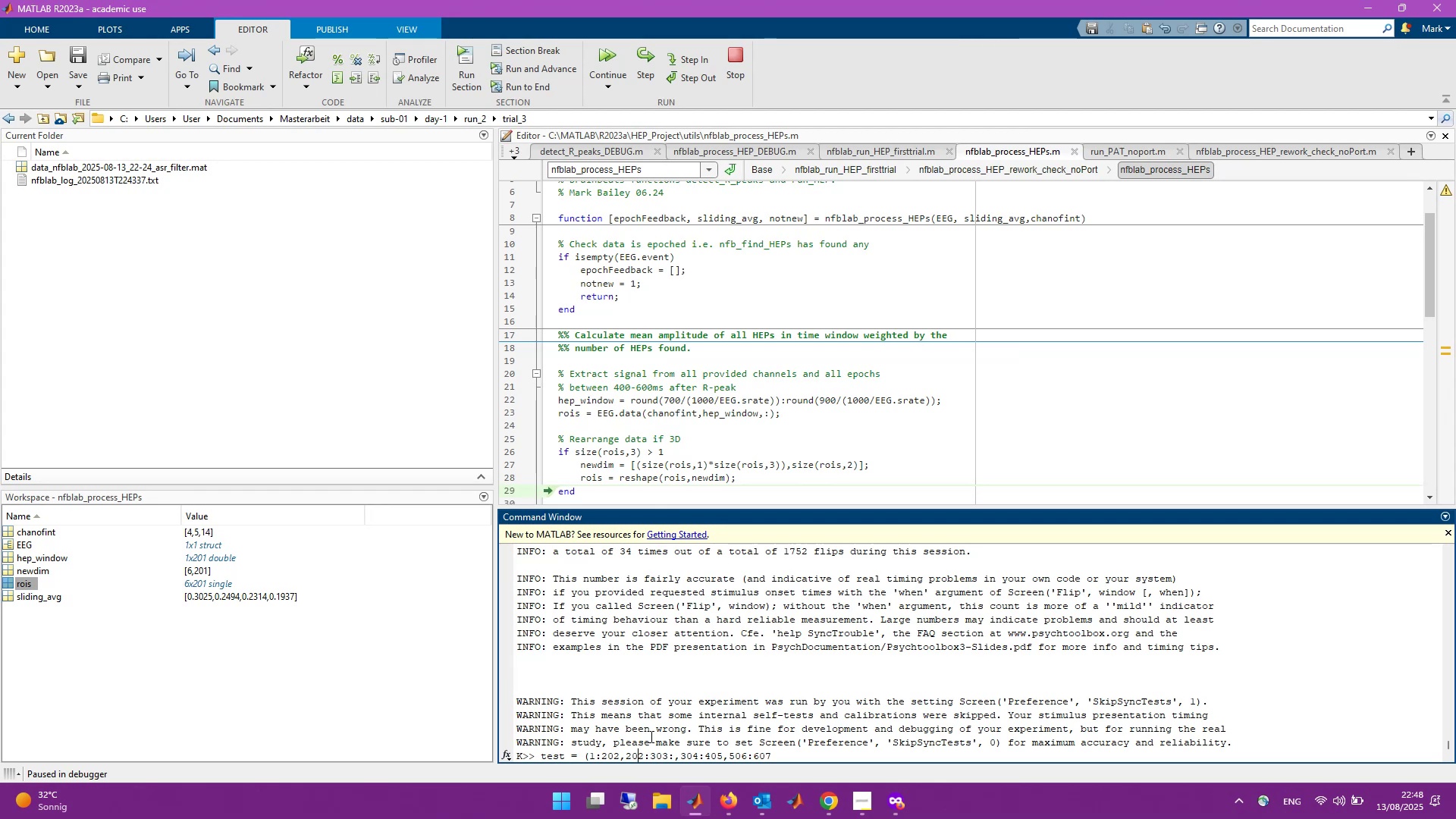 
key(ArrowRight)
 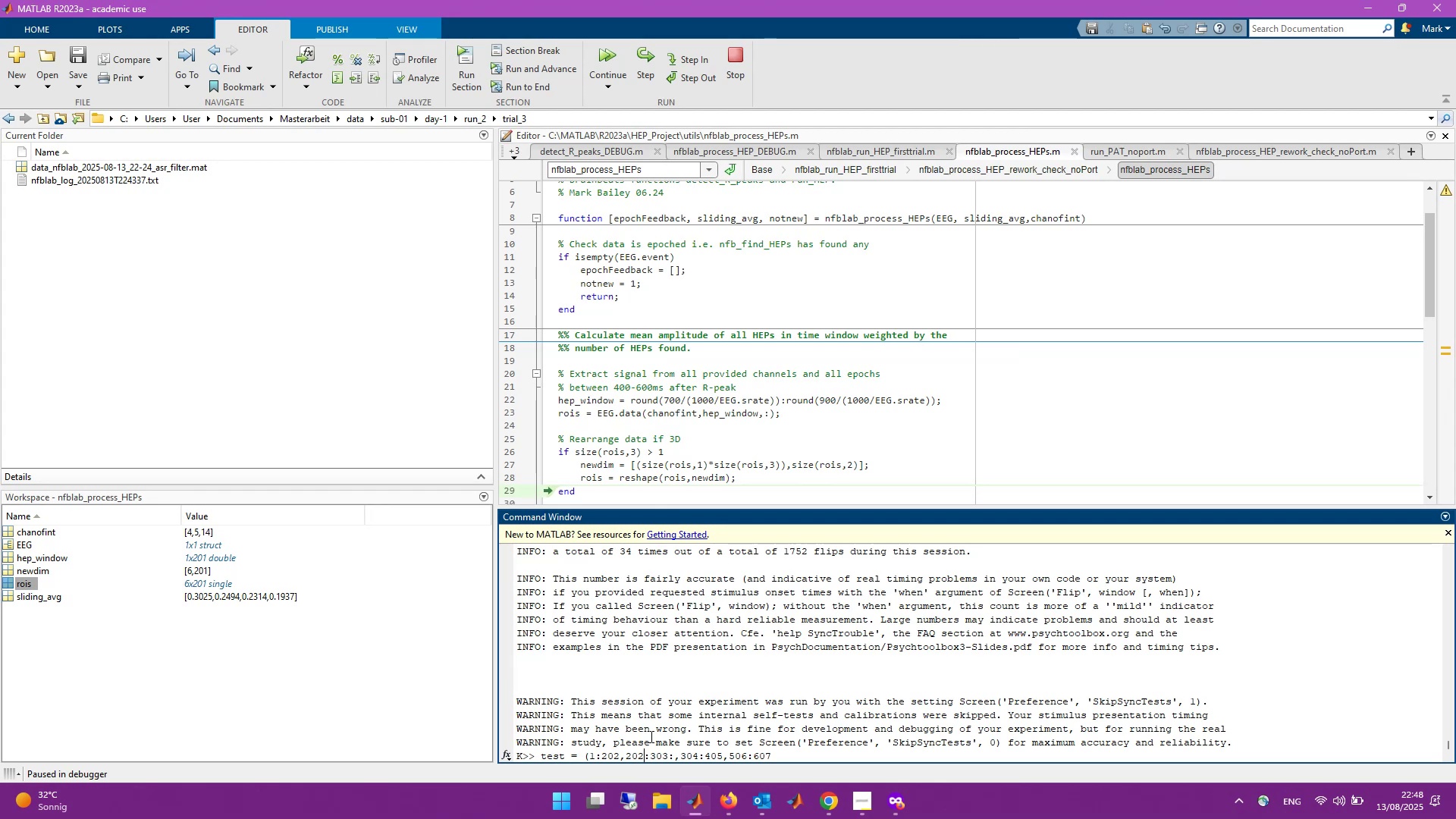 
key(Backspace)
 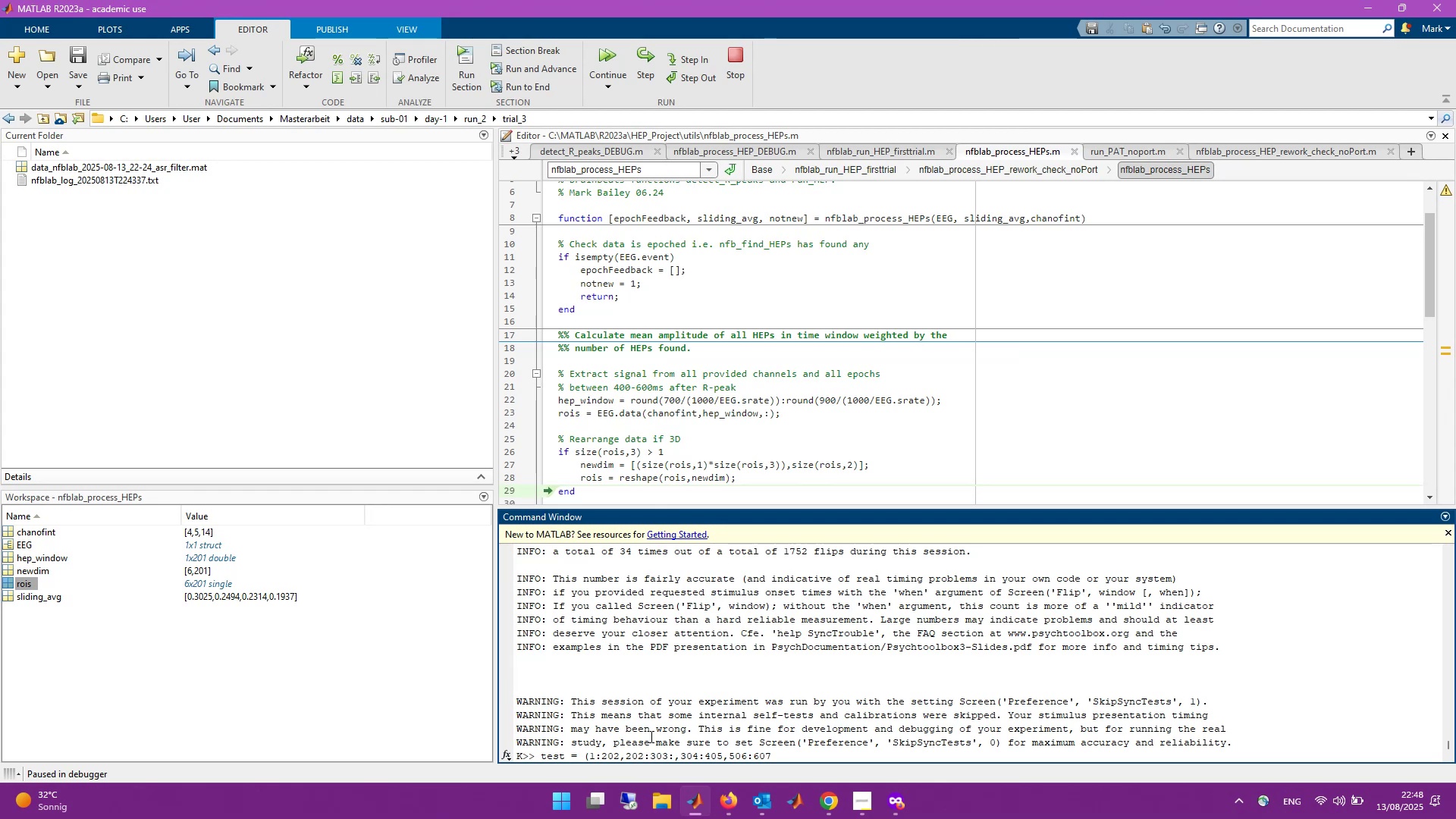 
key(3)
 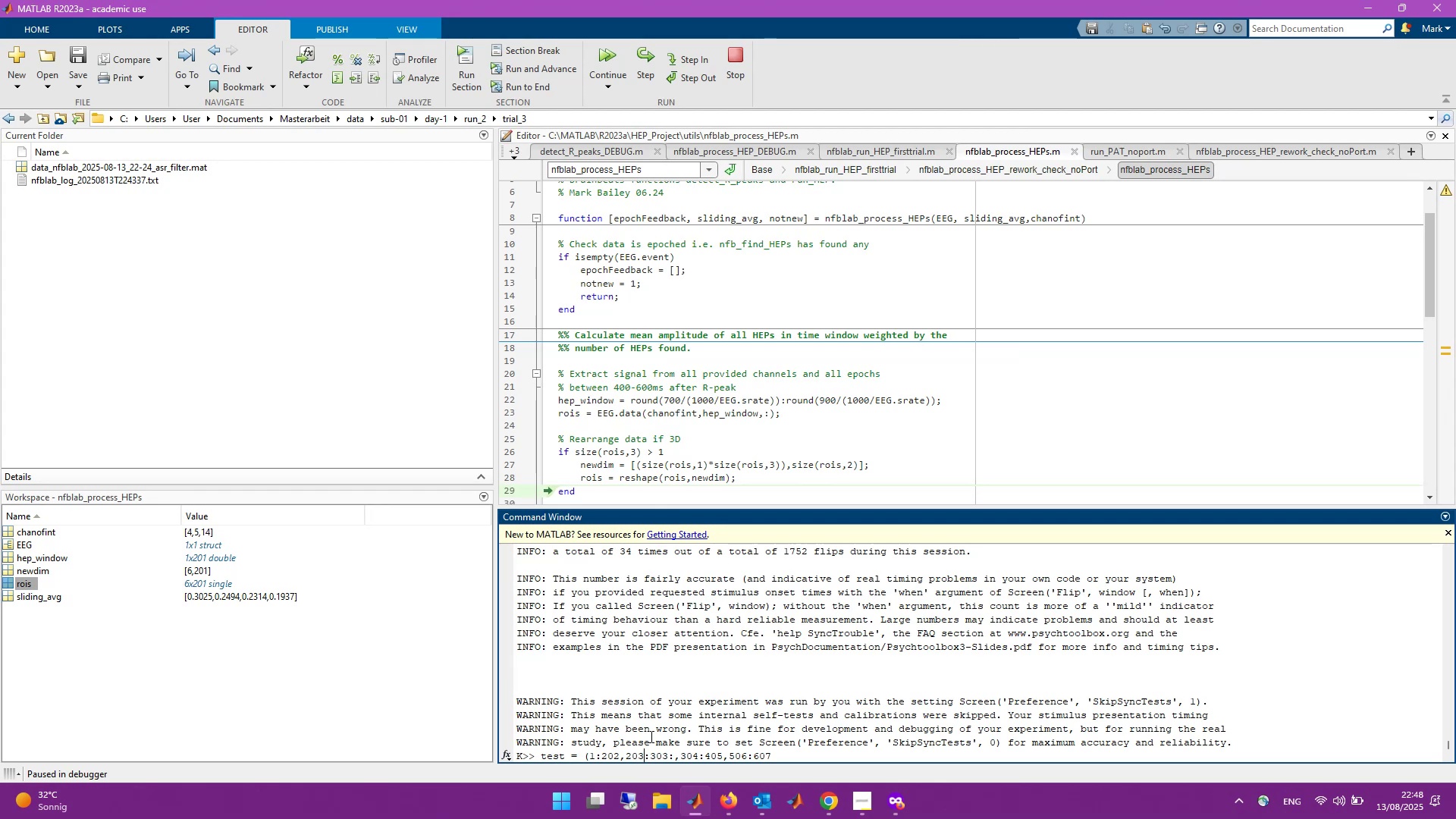 
key(ArrowRight)
 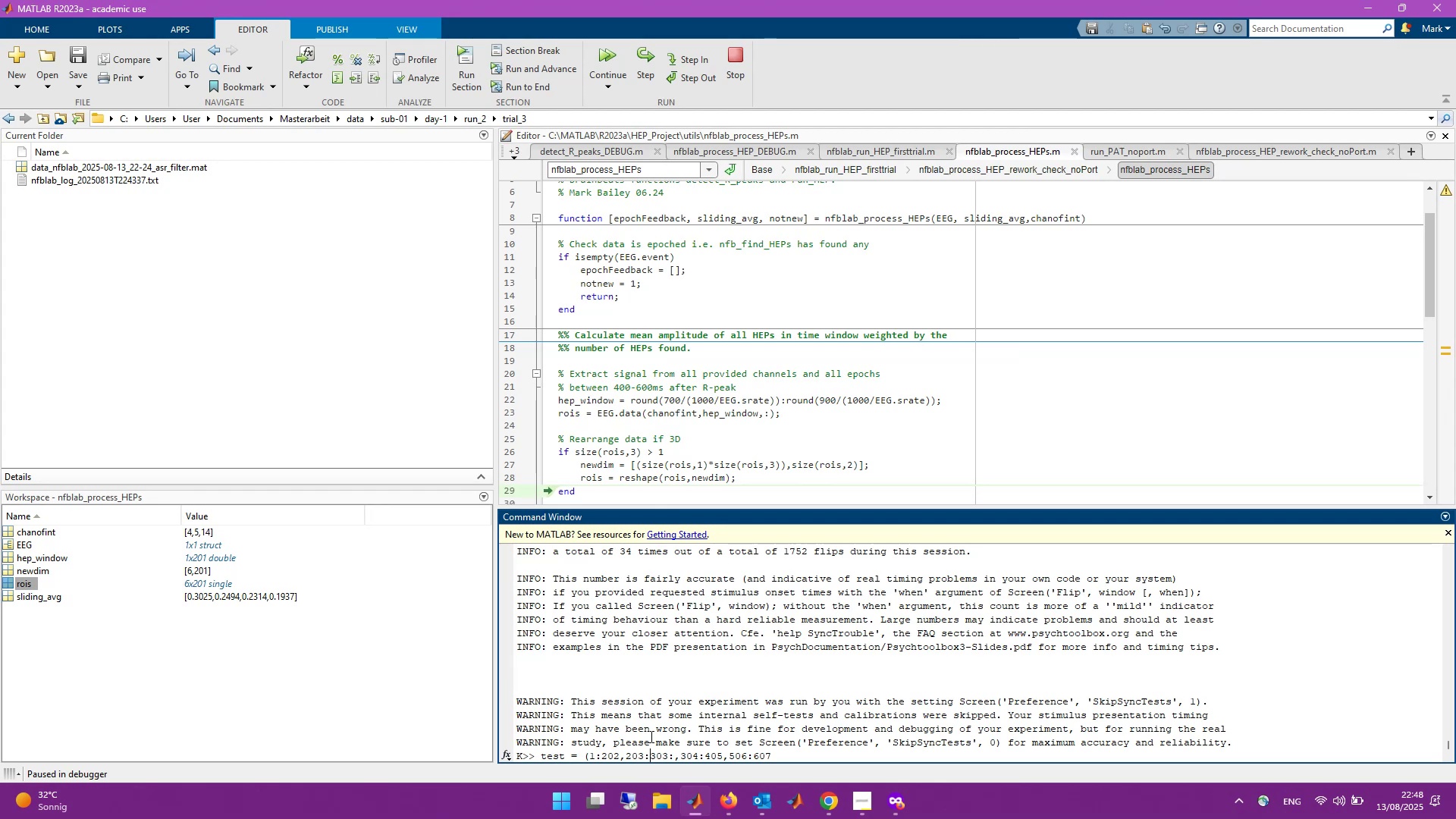 
key(ArrowRight)
 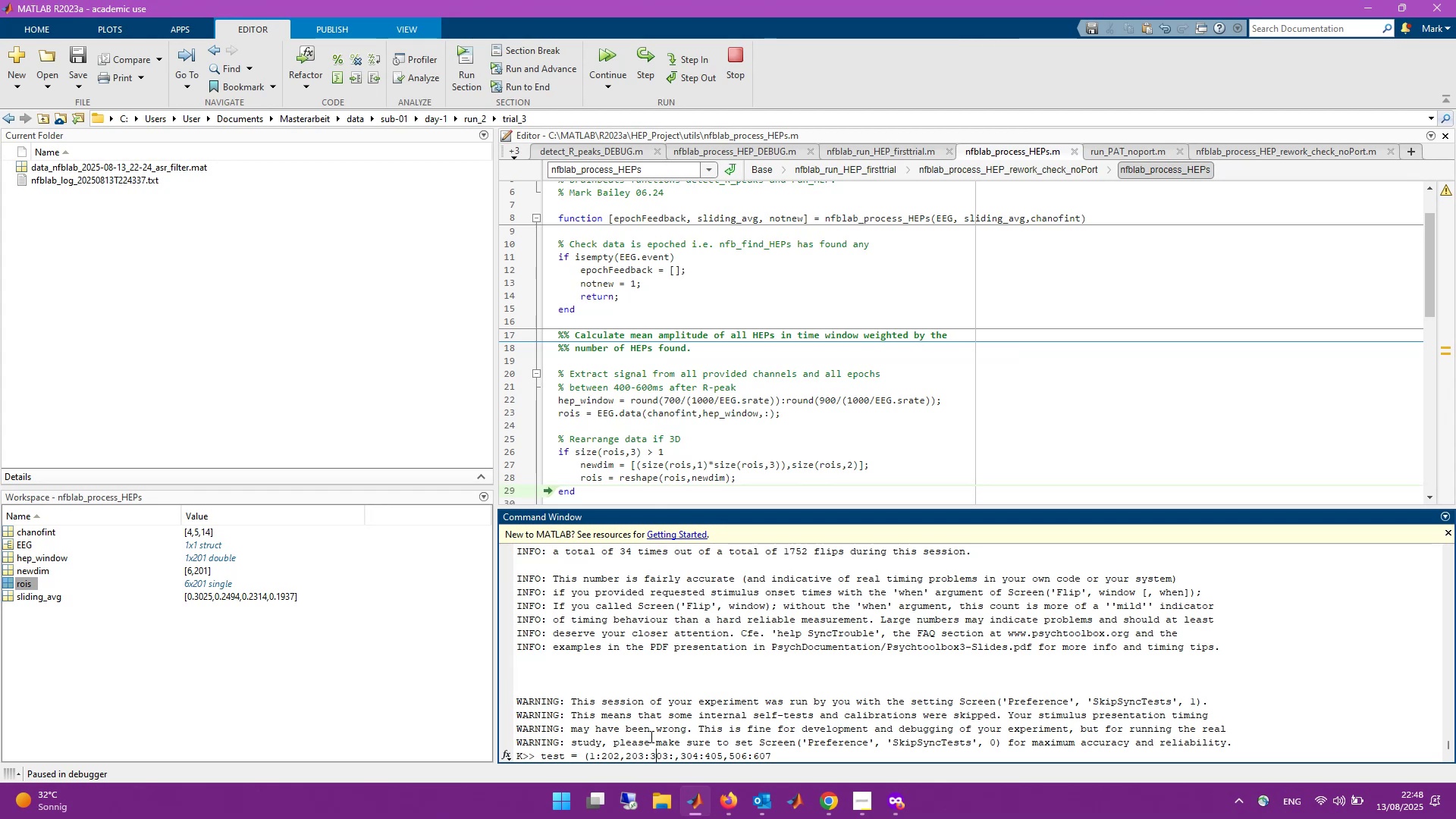 
key(ArrowRight)
 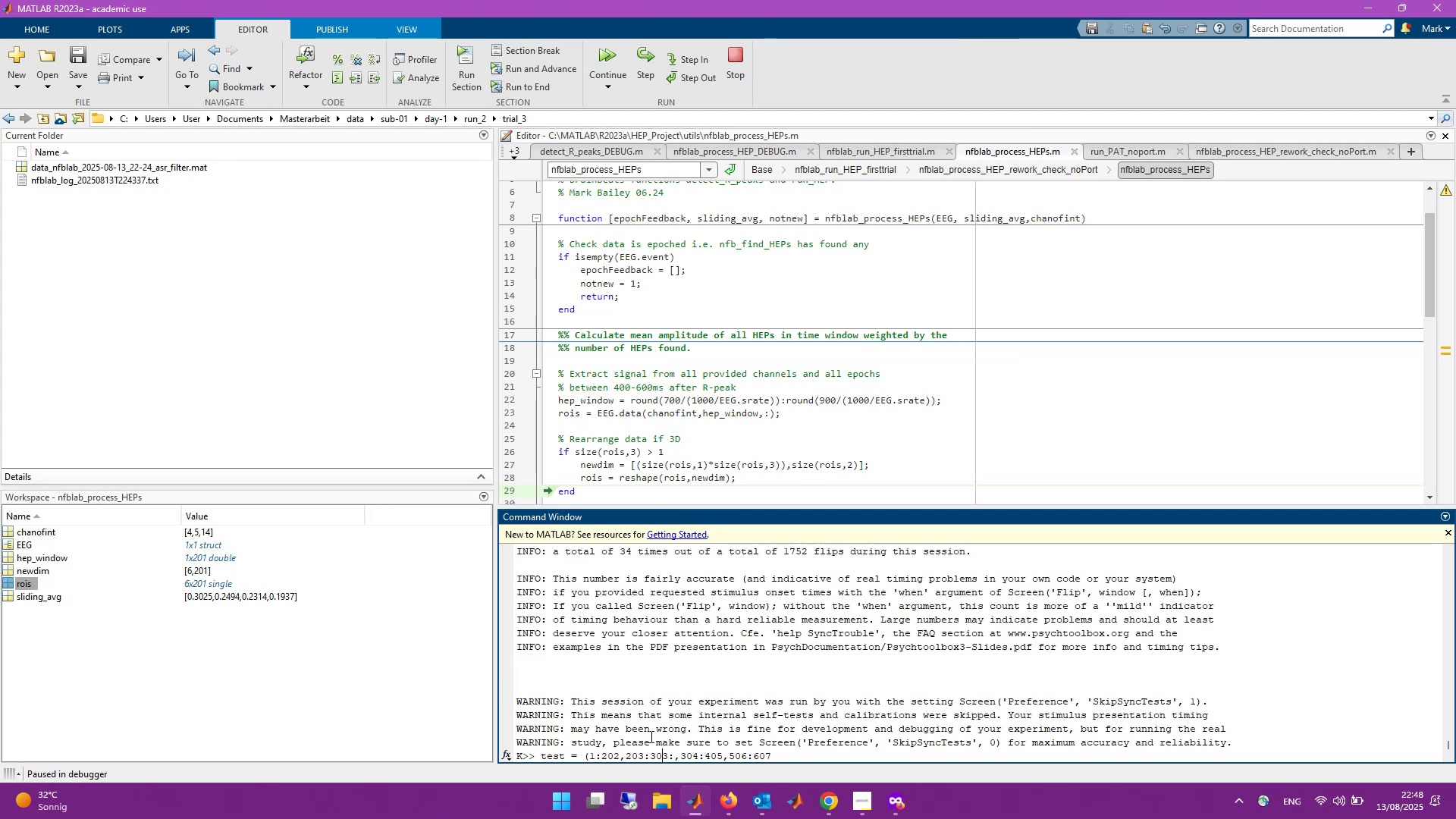 
key(ArrowRight)
 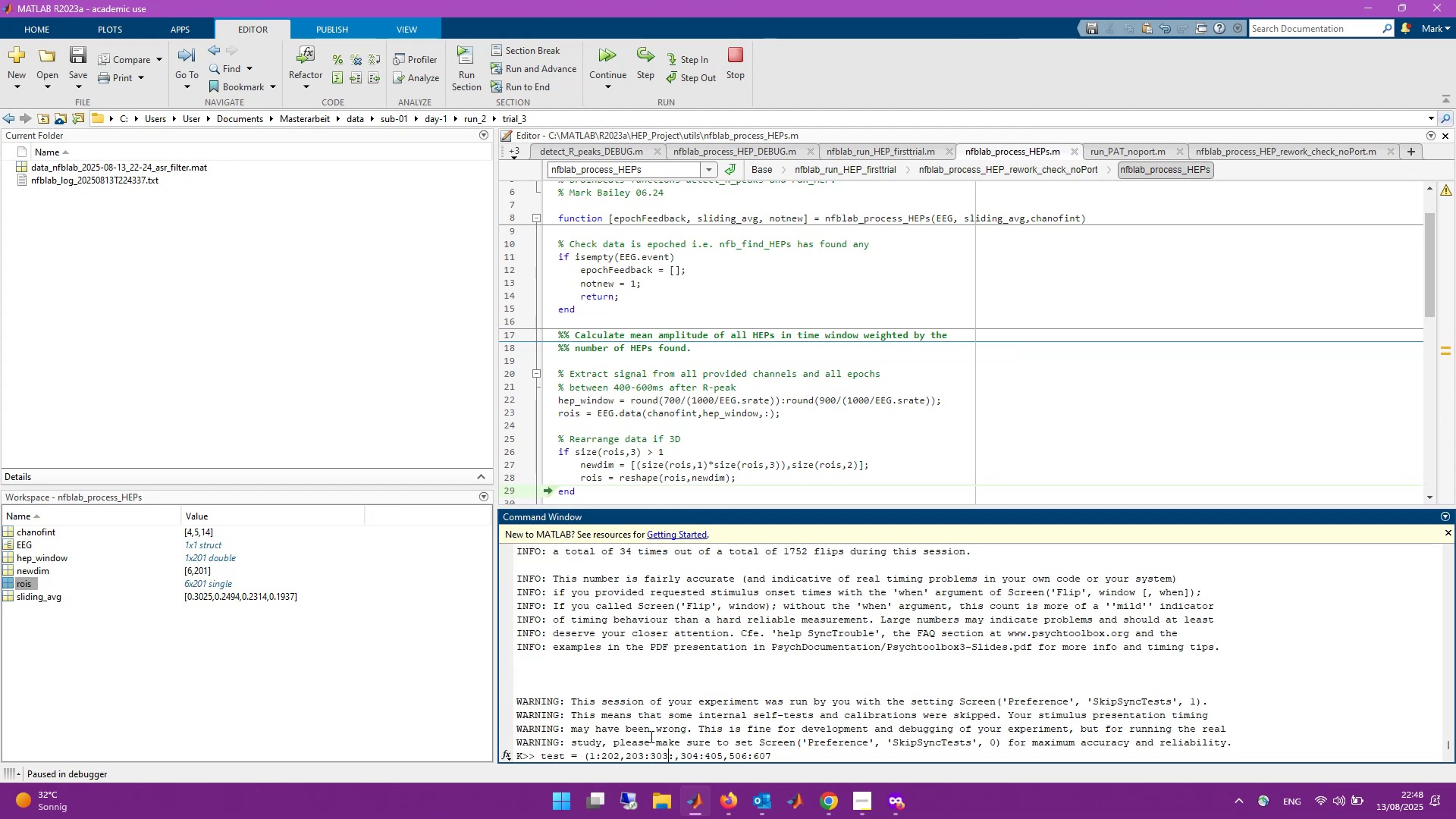 
key(Backspace)
 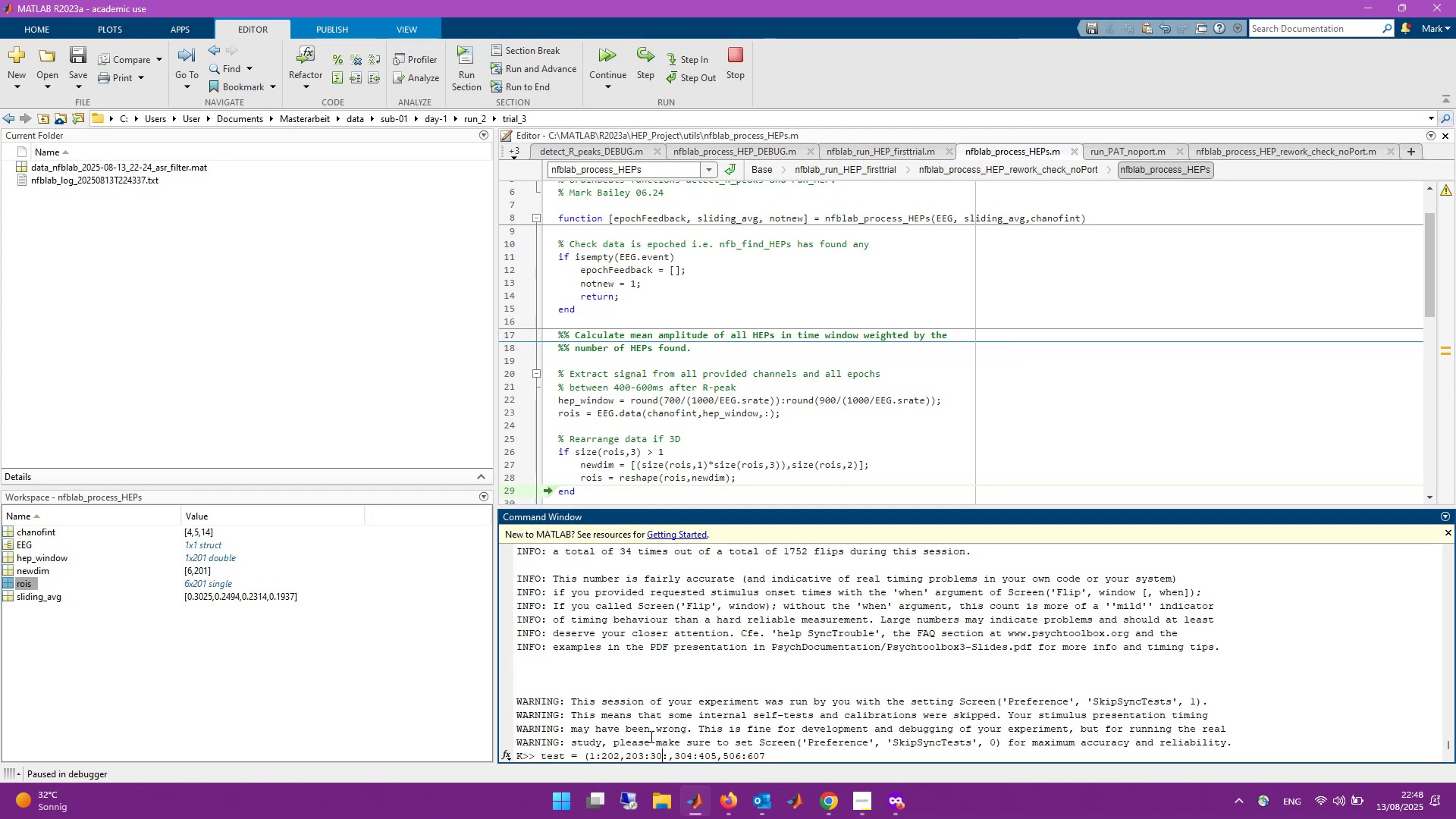 
key(4)
 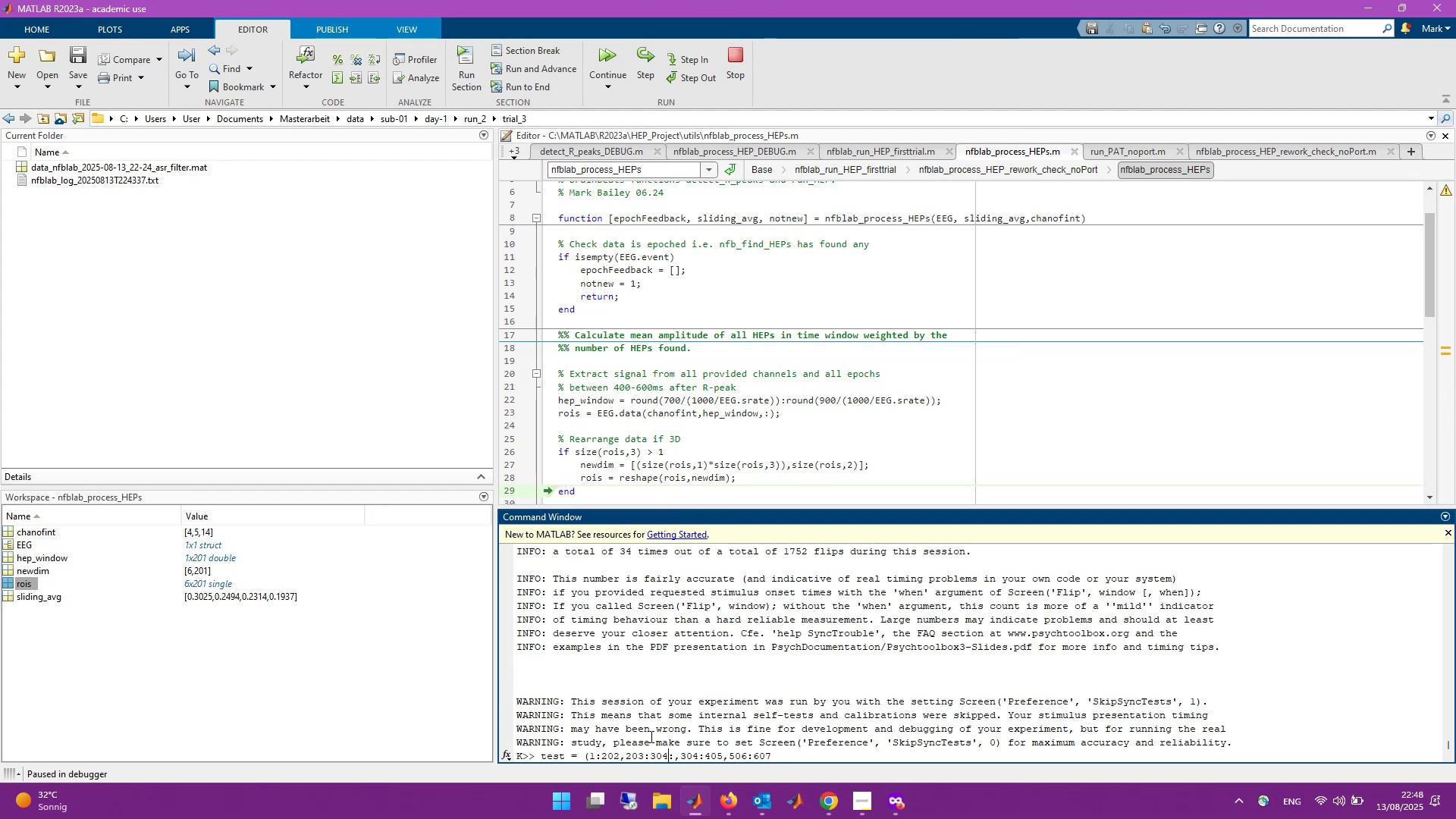 
key(ArrowRight)
 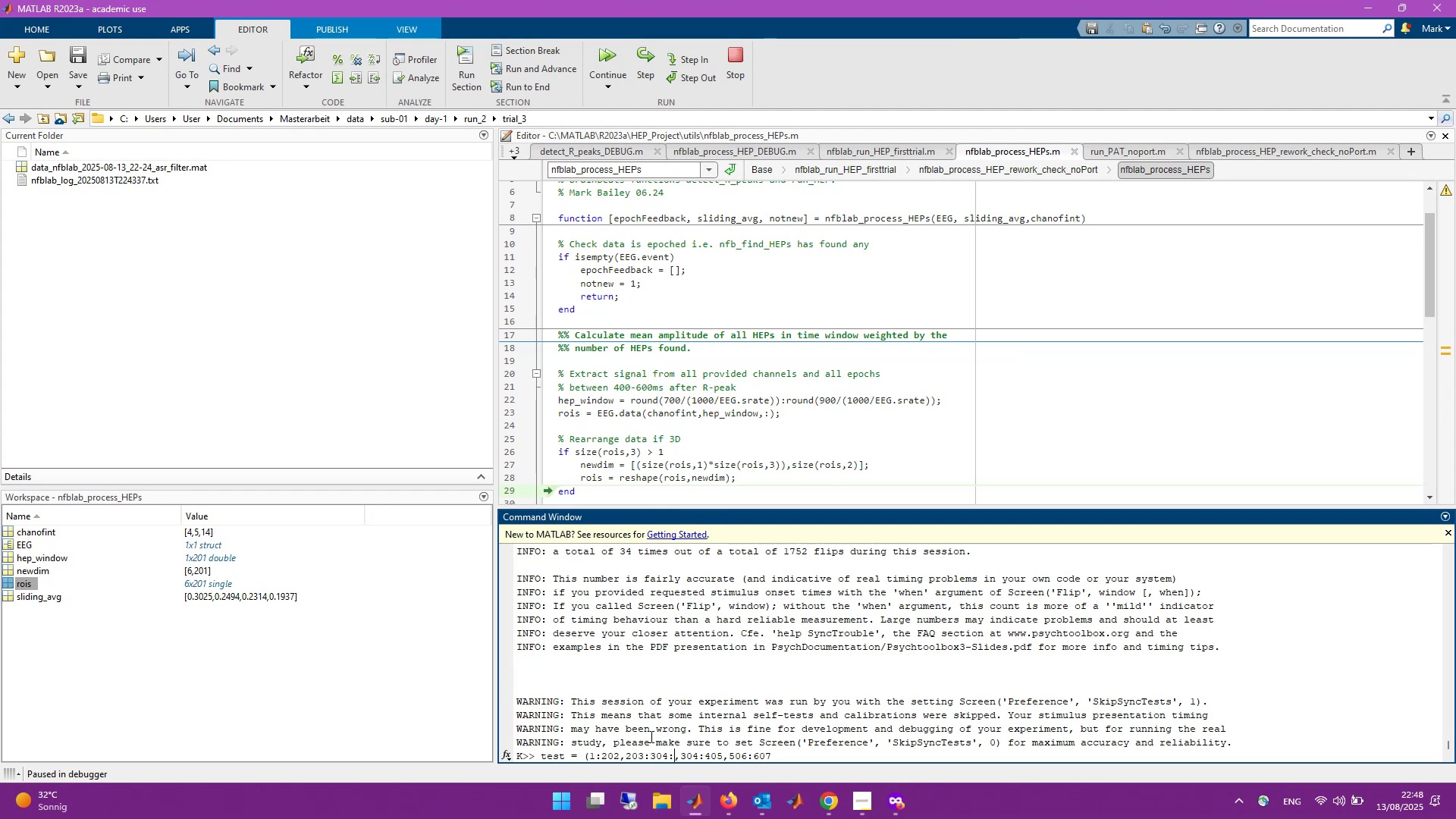 
key(ArrowRight)
 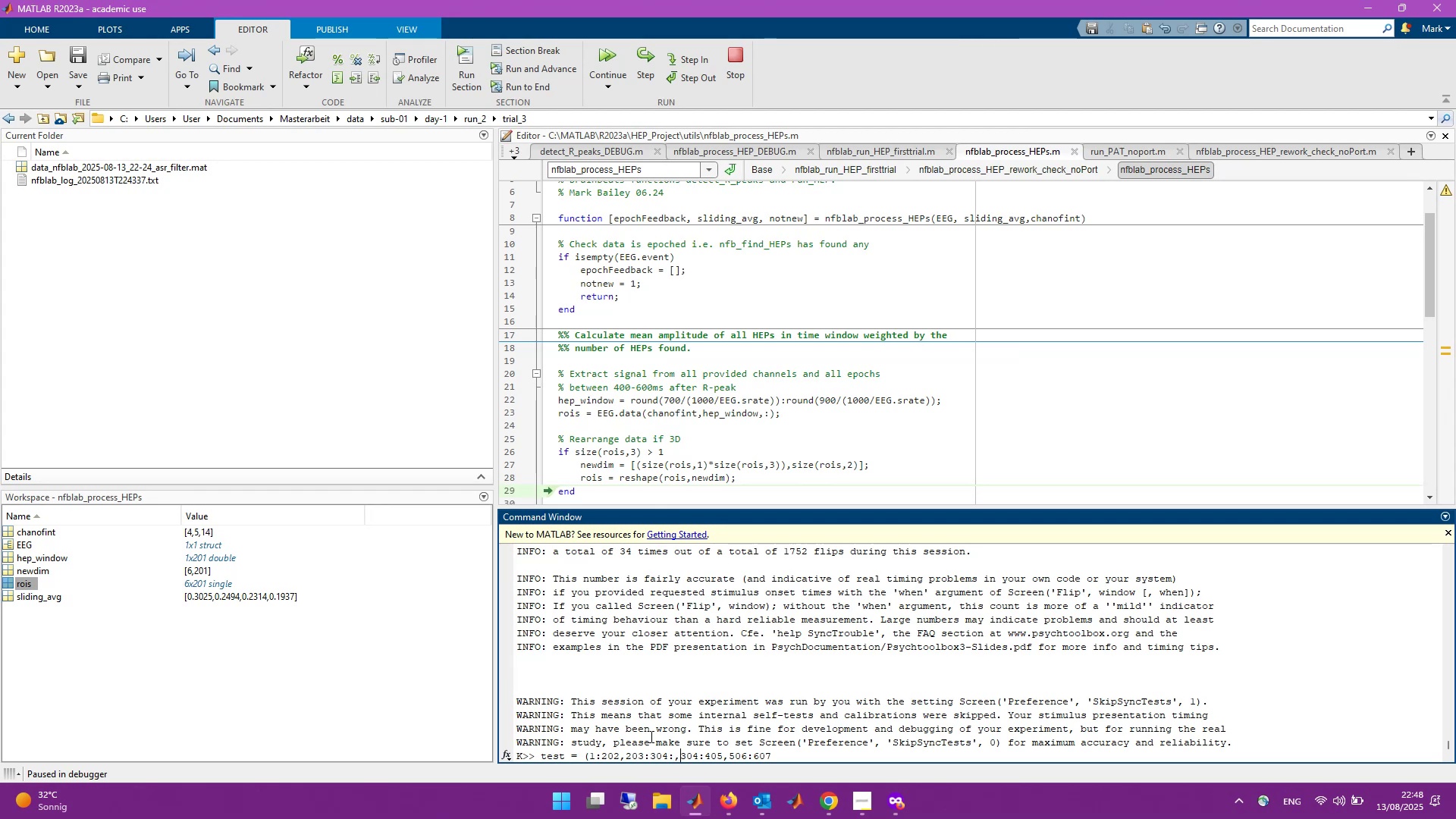 
key(ArrowRight)
 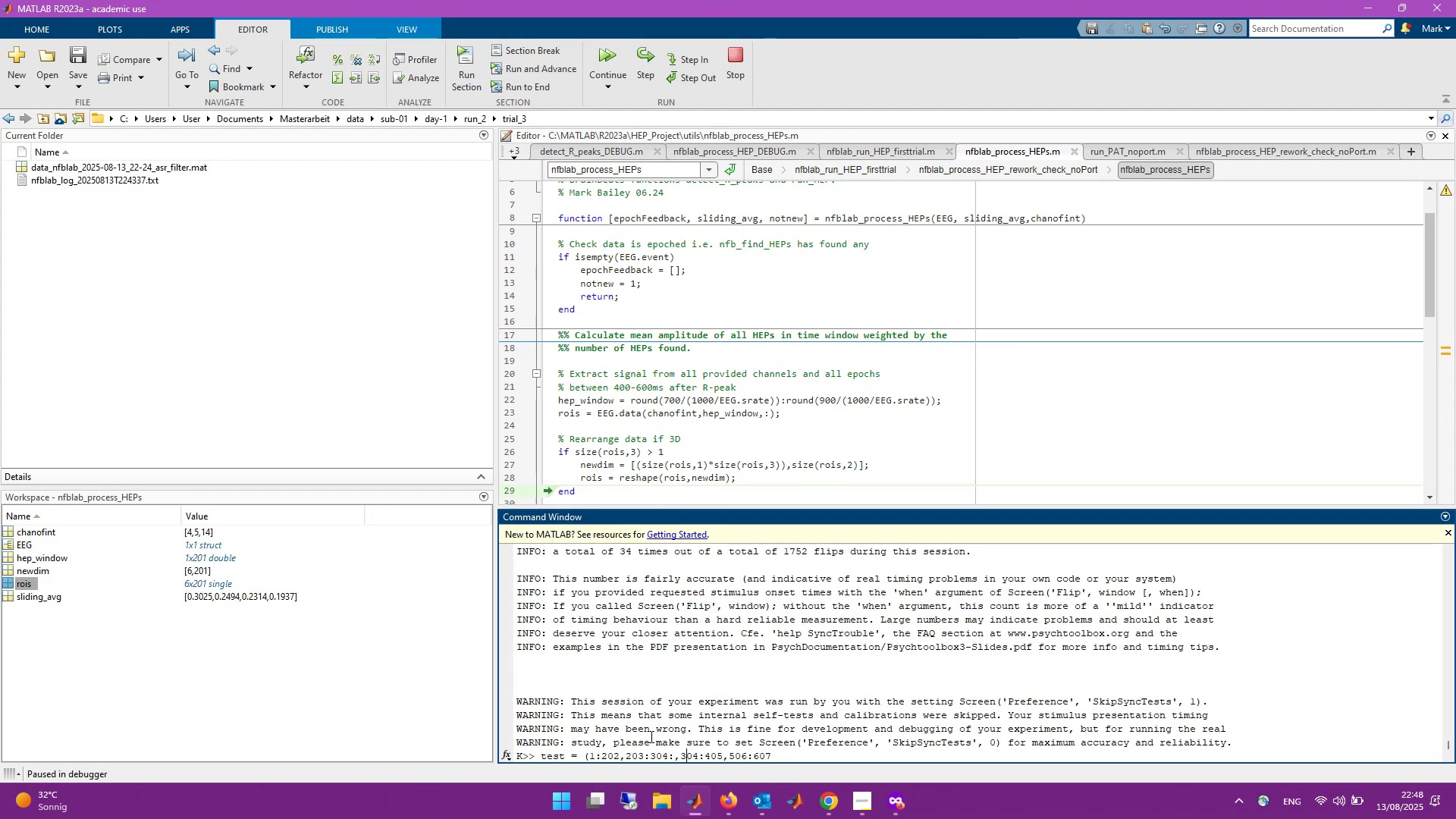 
key(ArrowRight)
 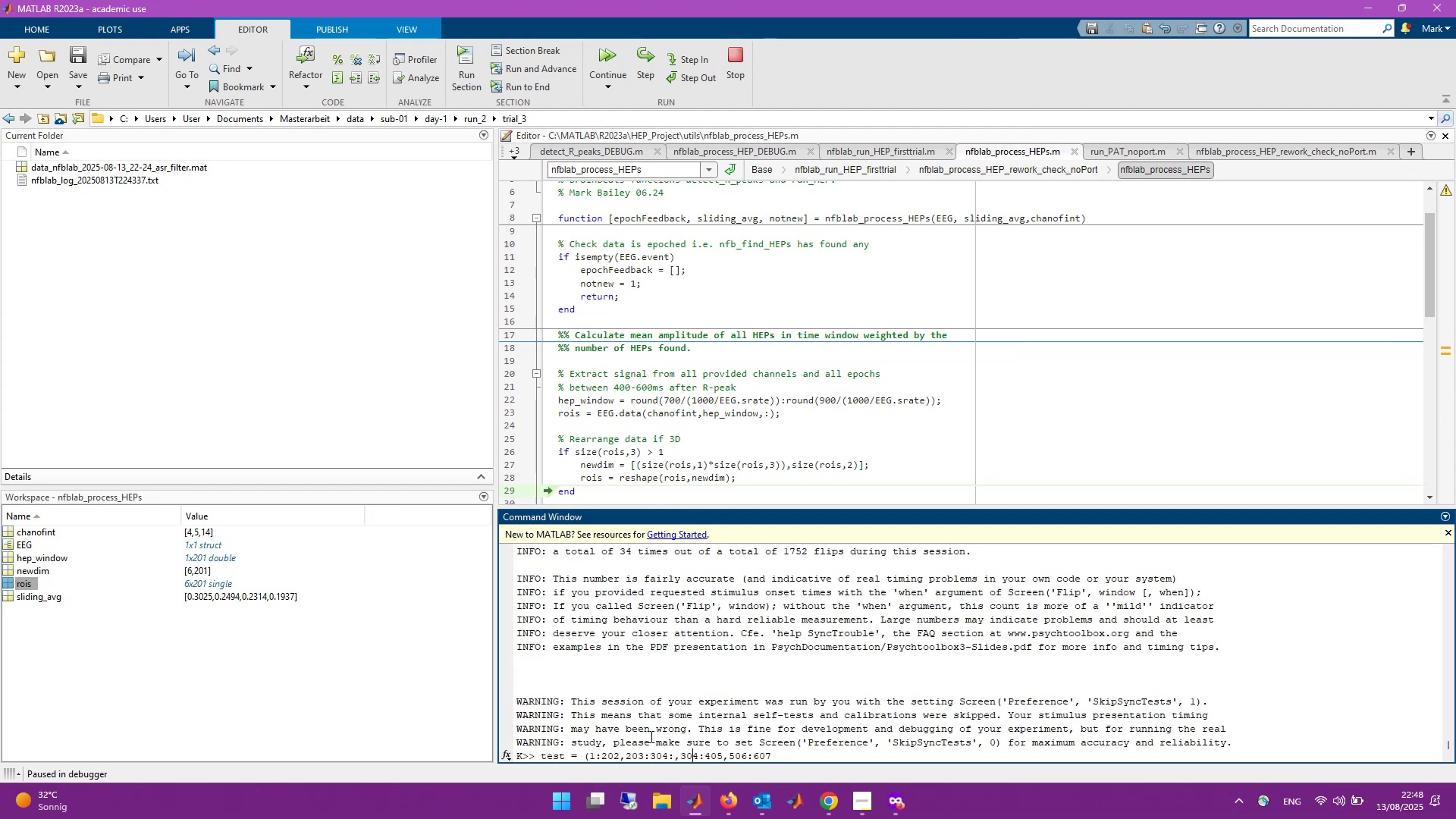 
key(ArrowRight)
 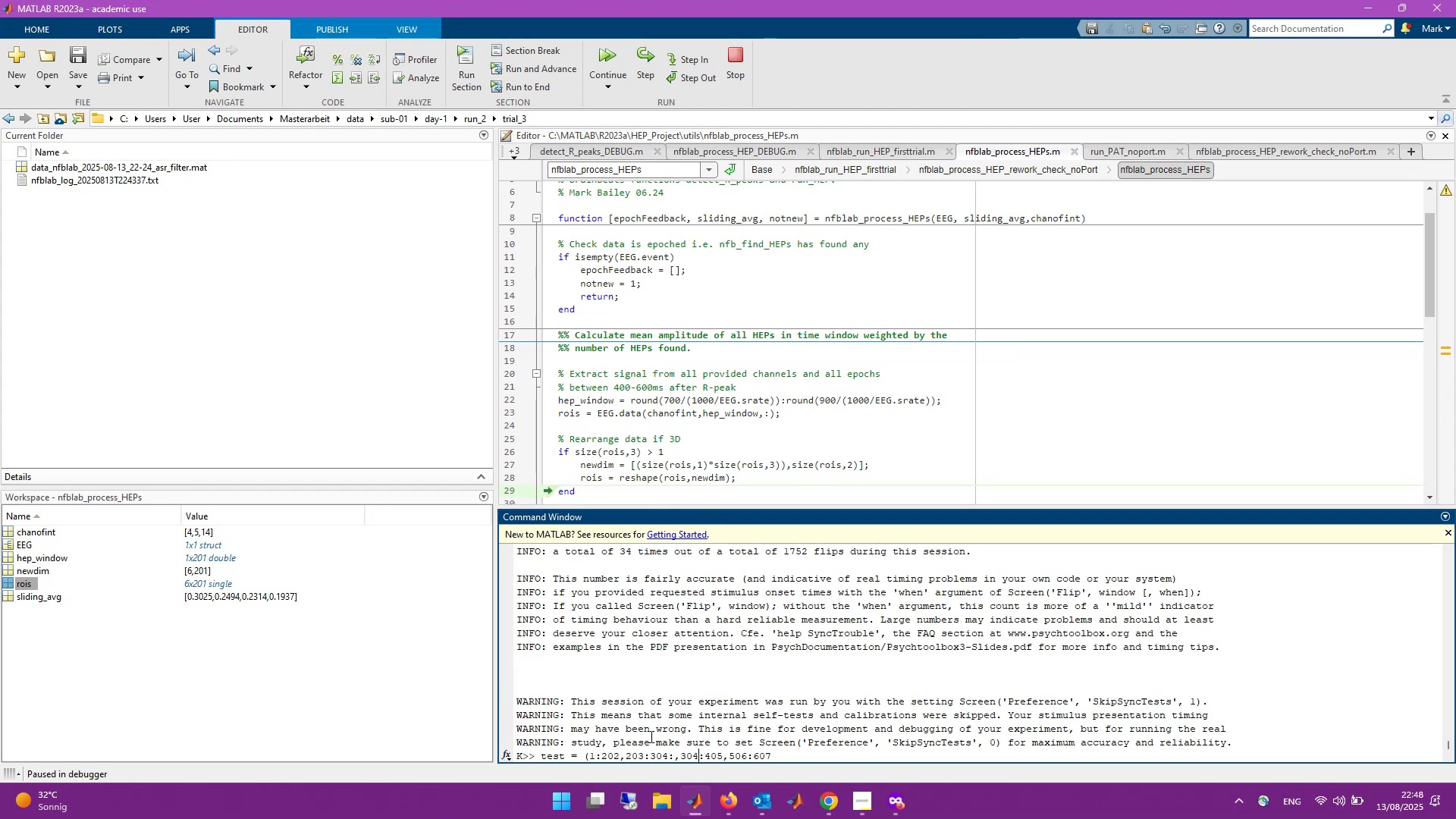 
key(Backspace)
 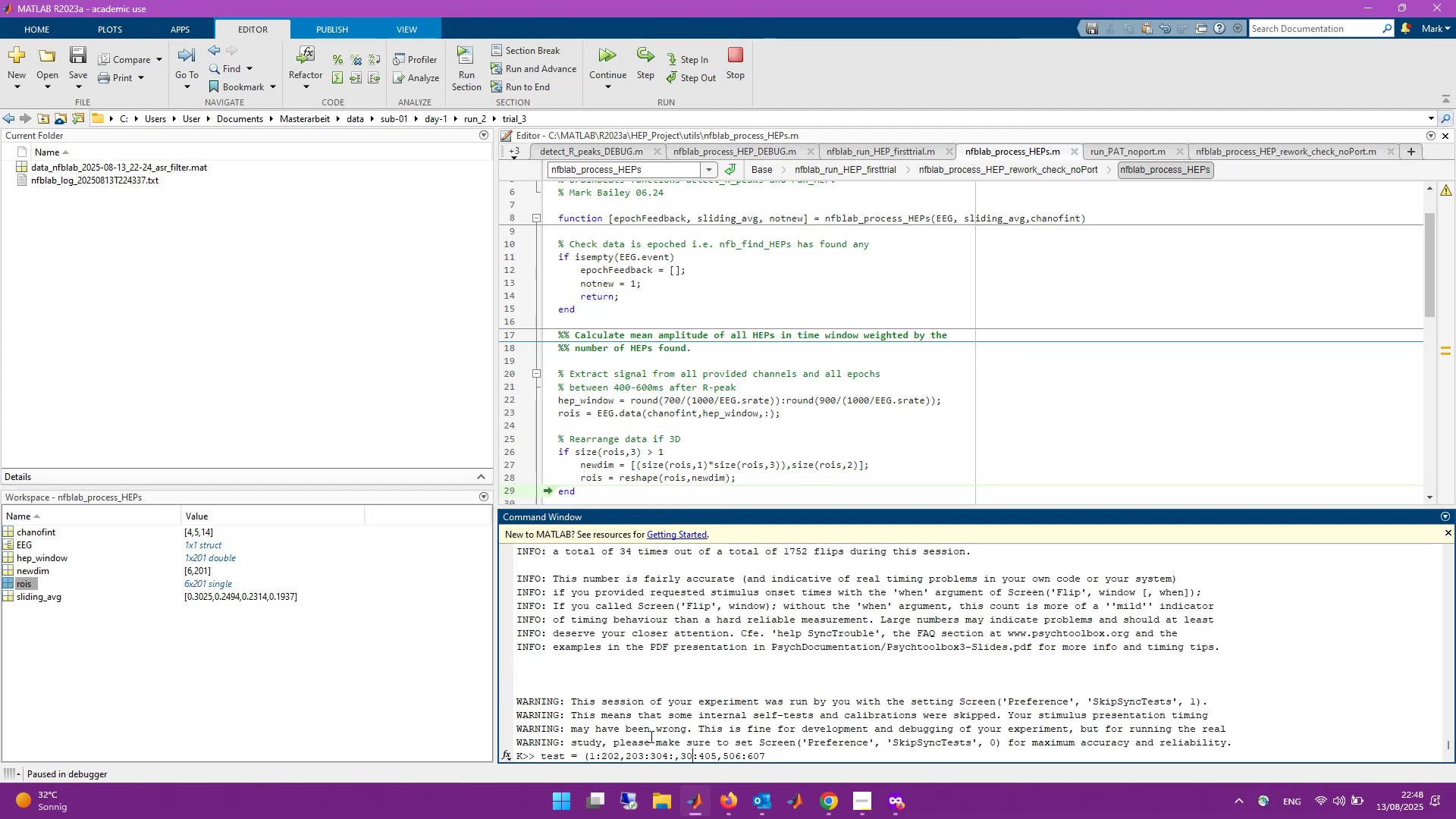 
key(5)
 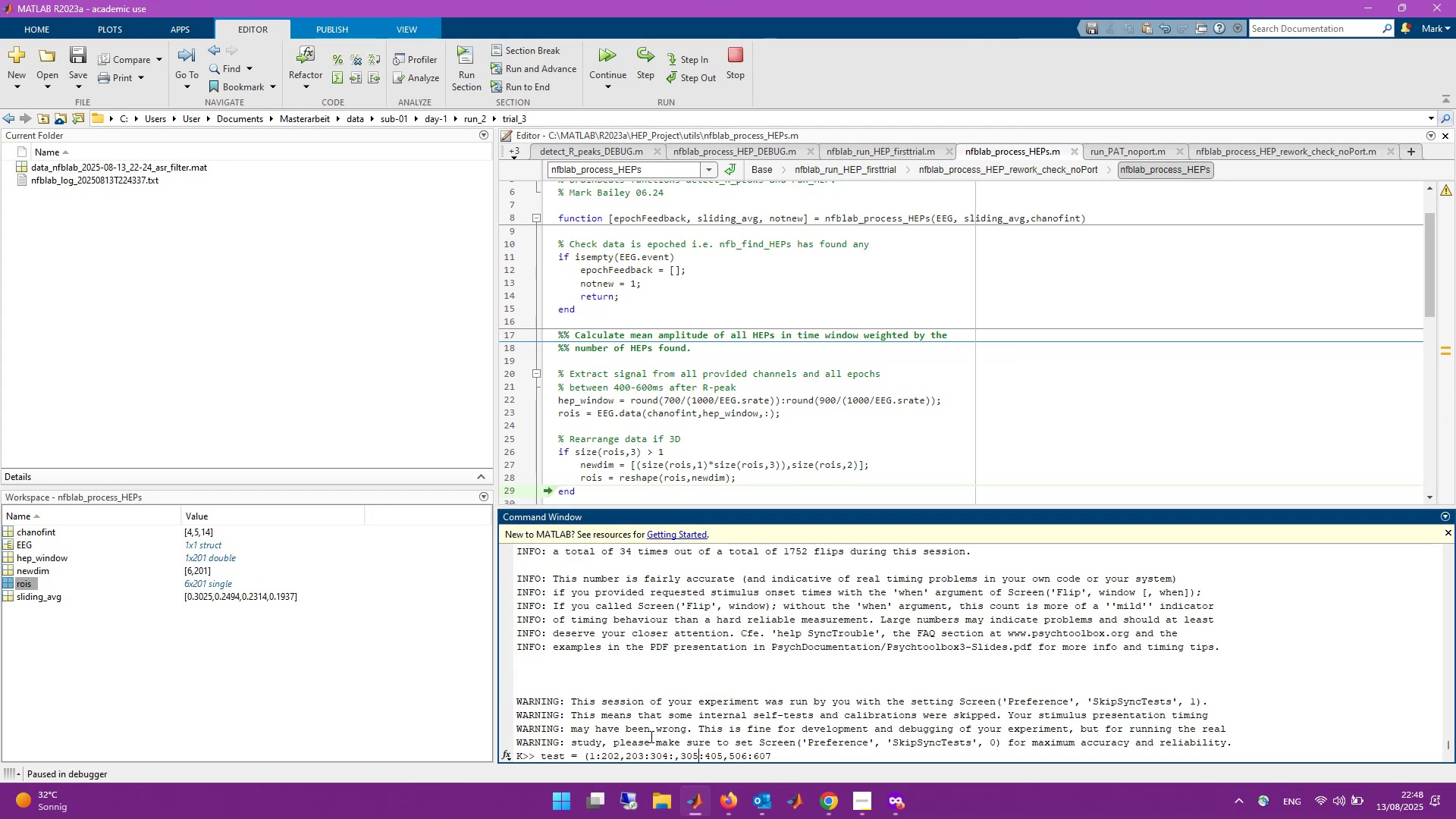 
key(ArrowRight)
 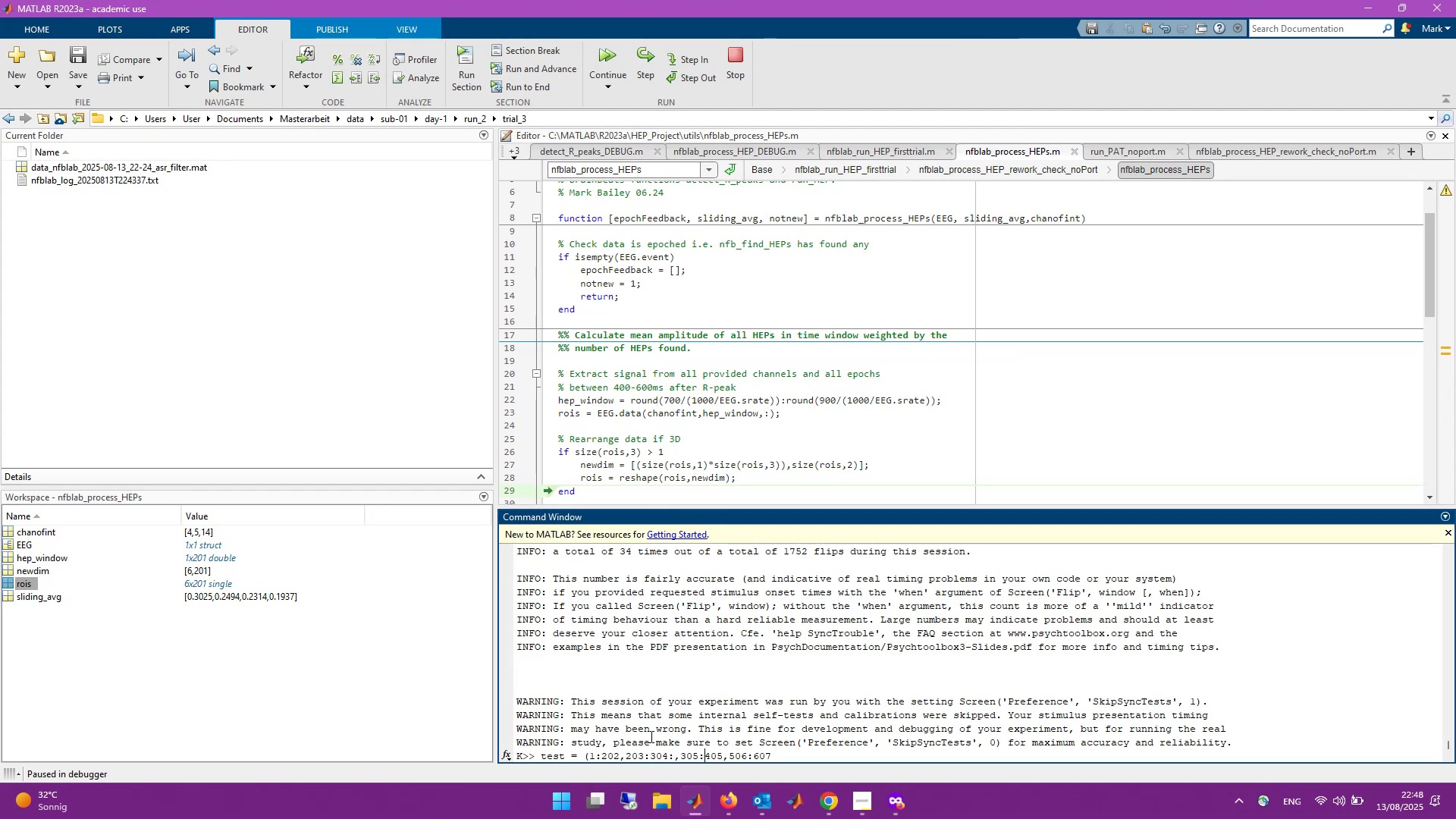 
key(ArrowRight)
 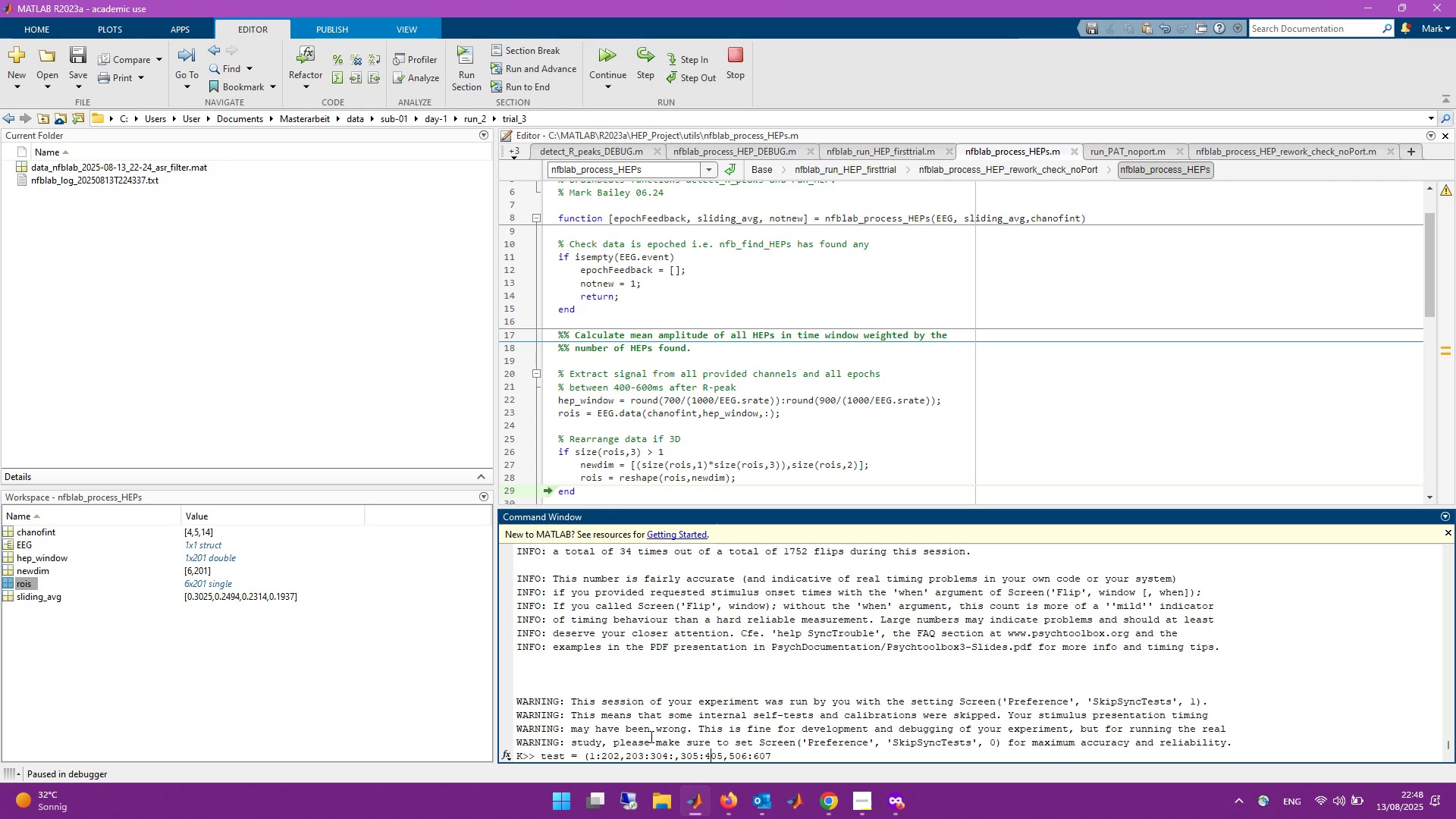 
key(ArrowRight)
 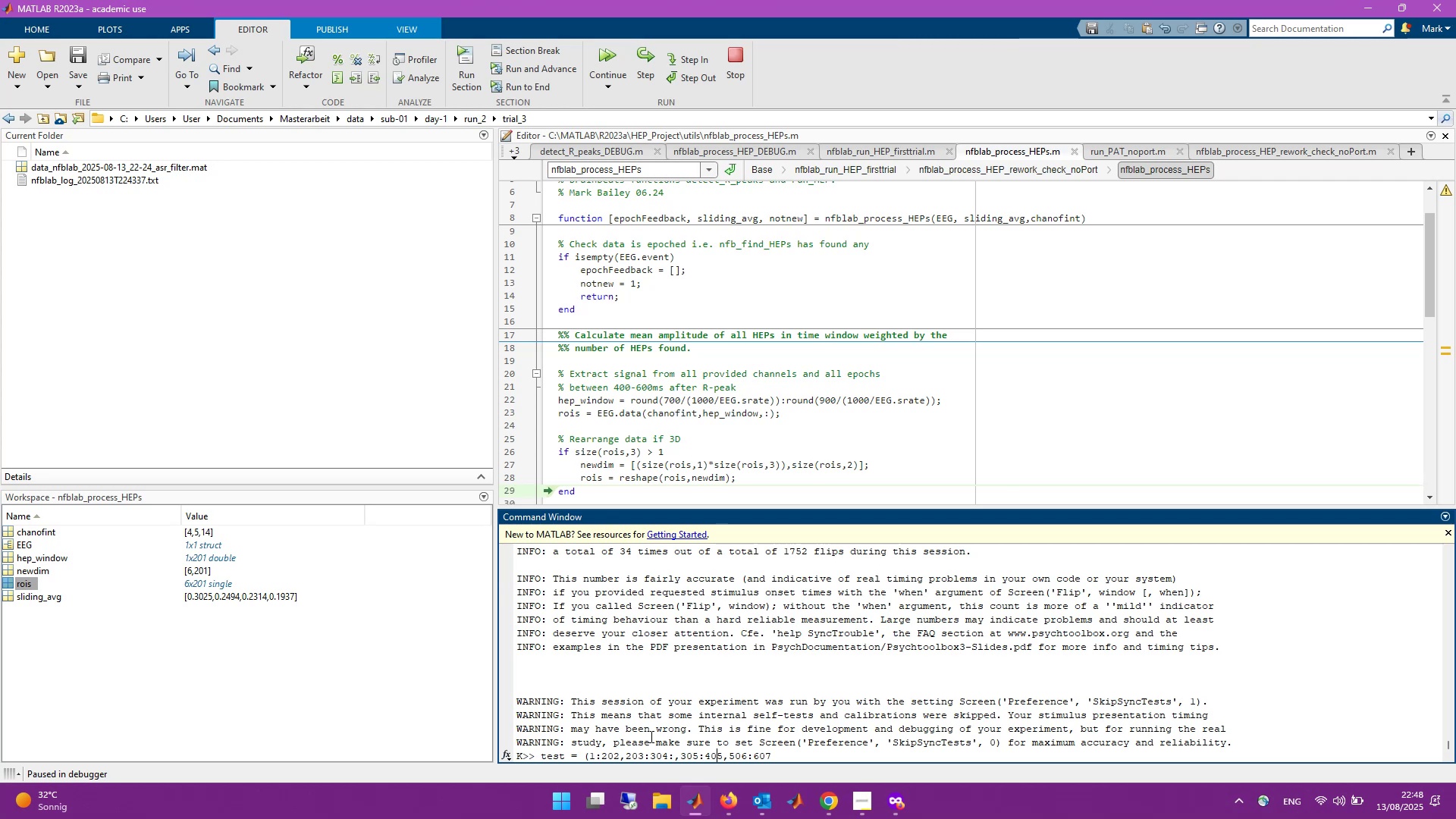 
key(ArrowRight)
 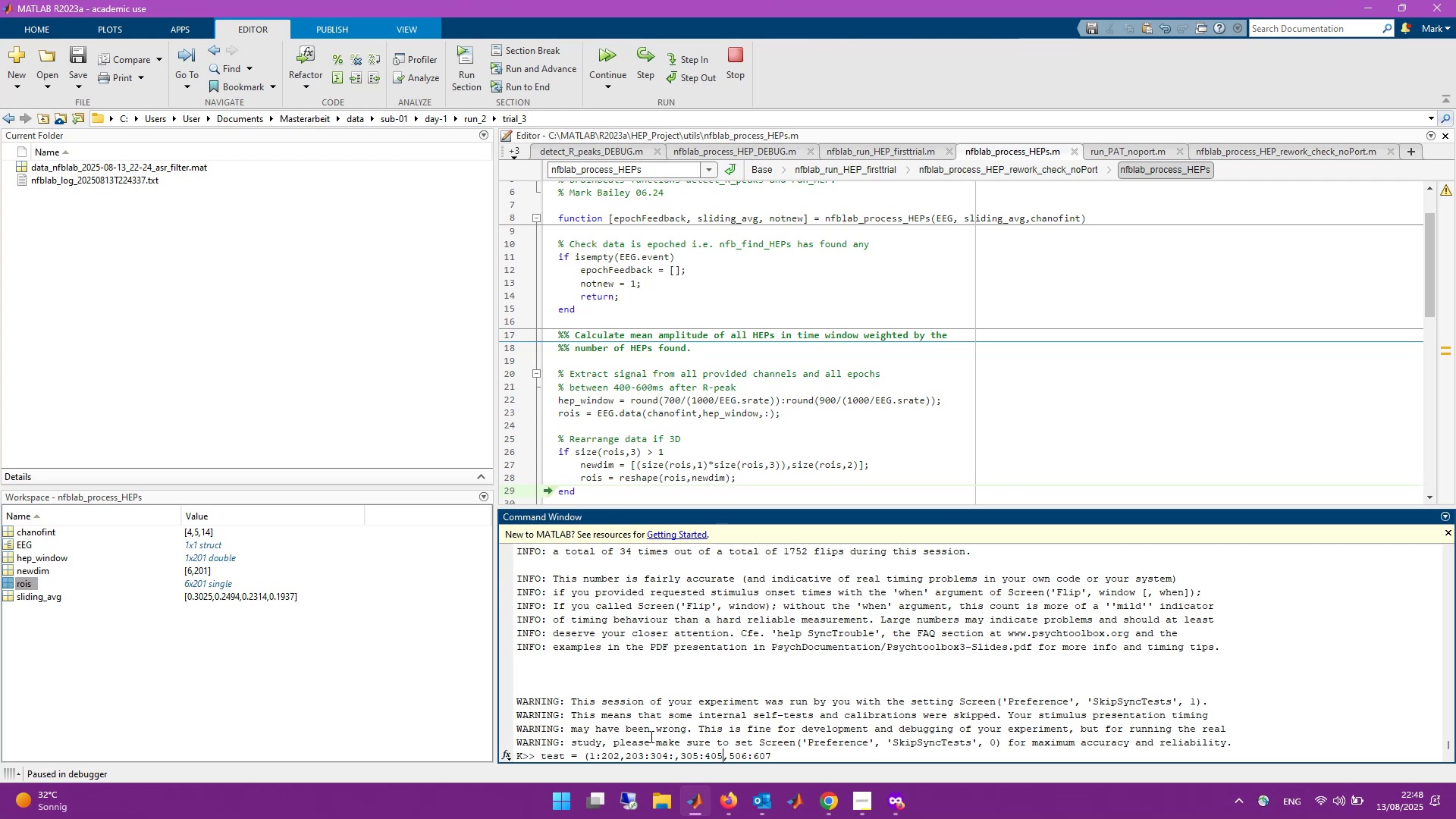 
key(Backspace)
 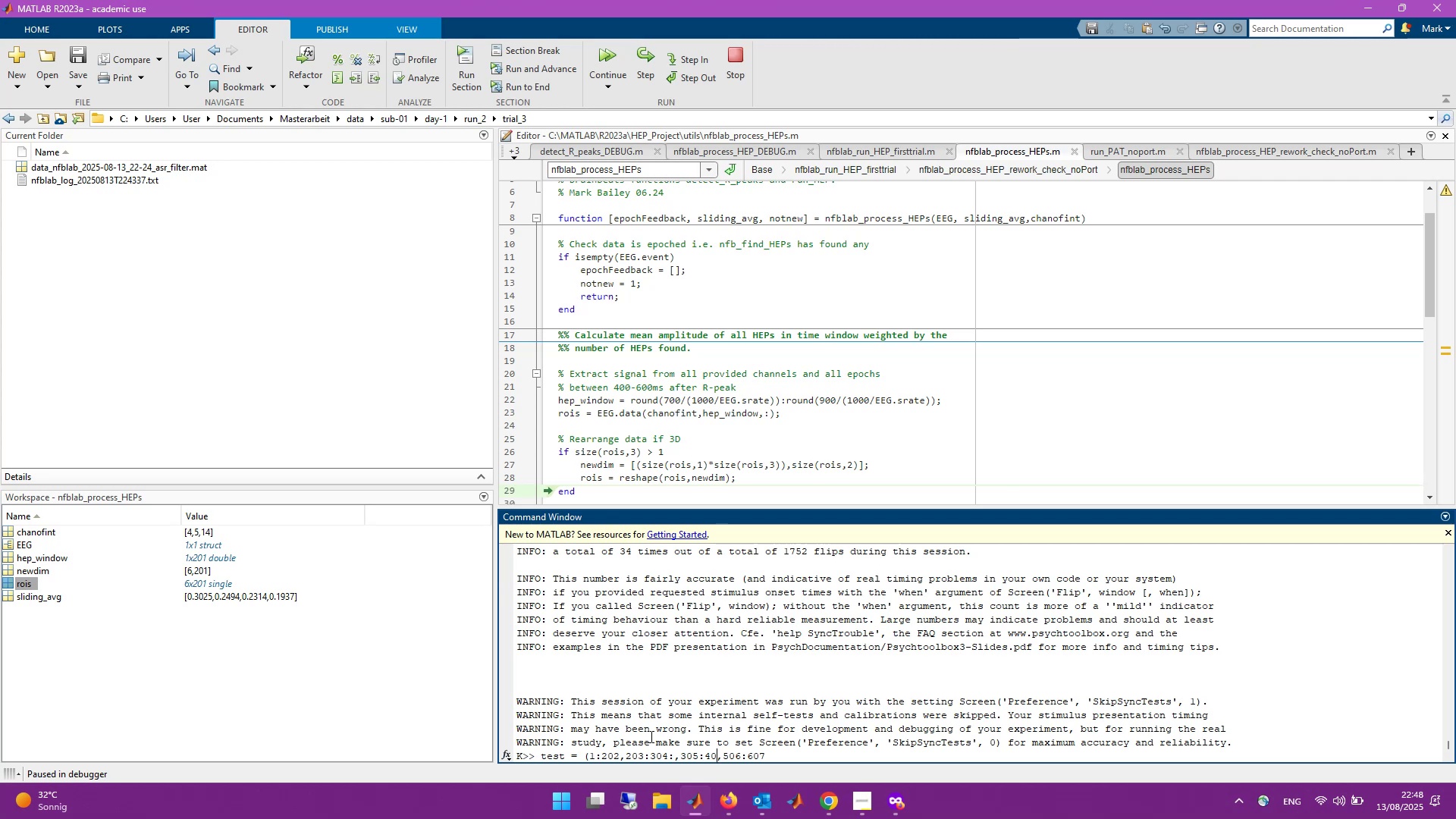 
key(6)
 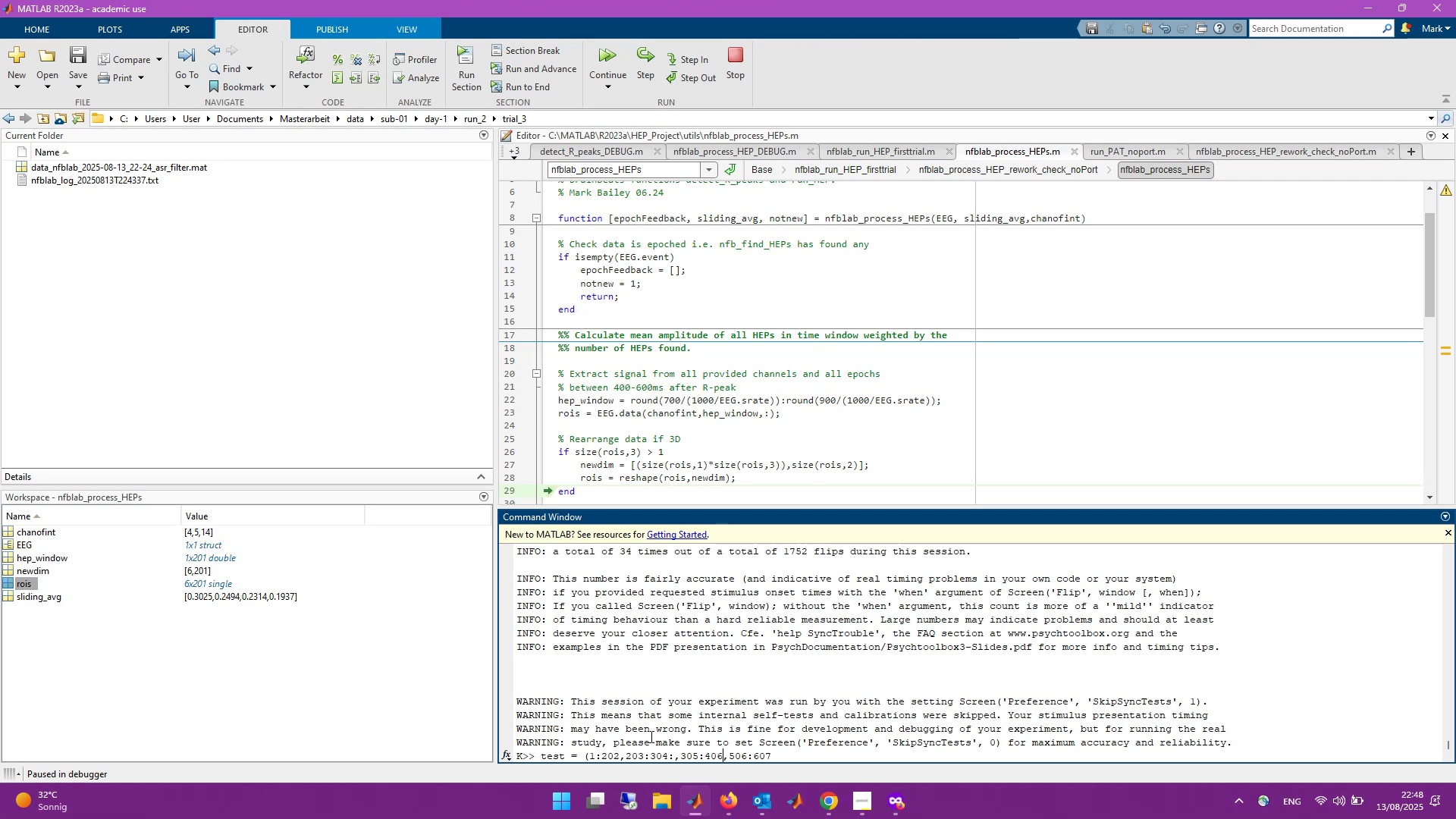 
key(ArrowRight)
 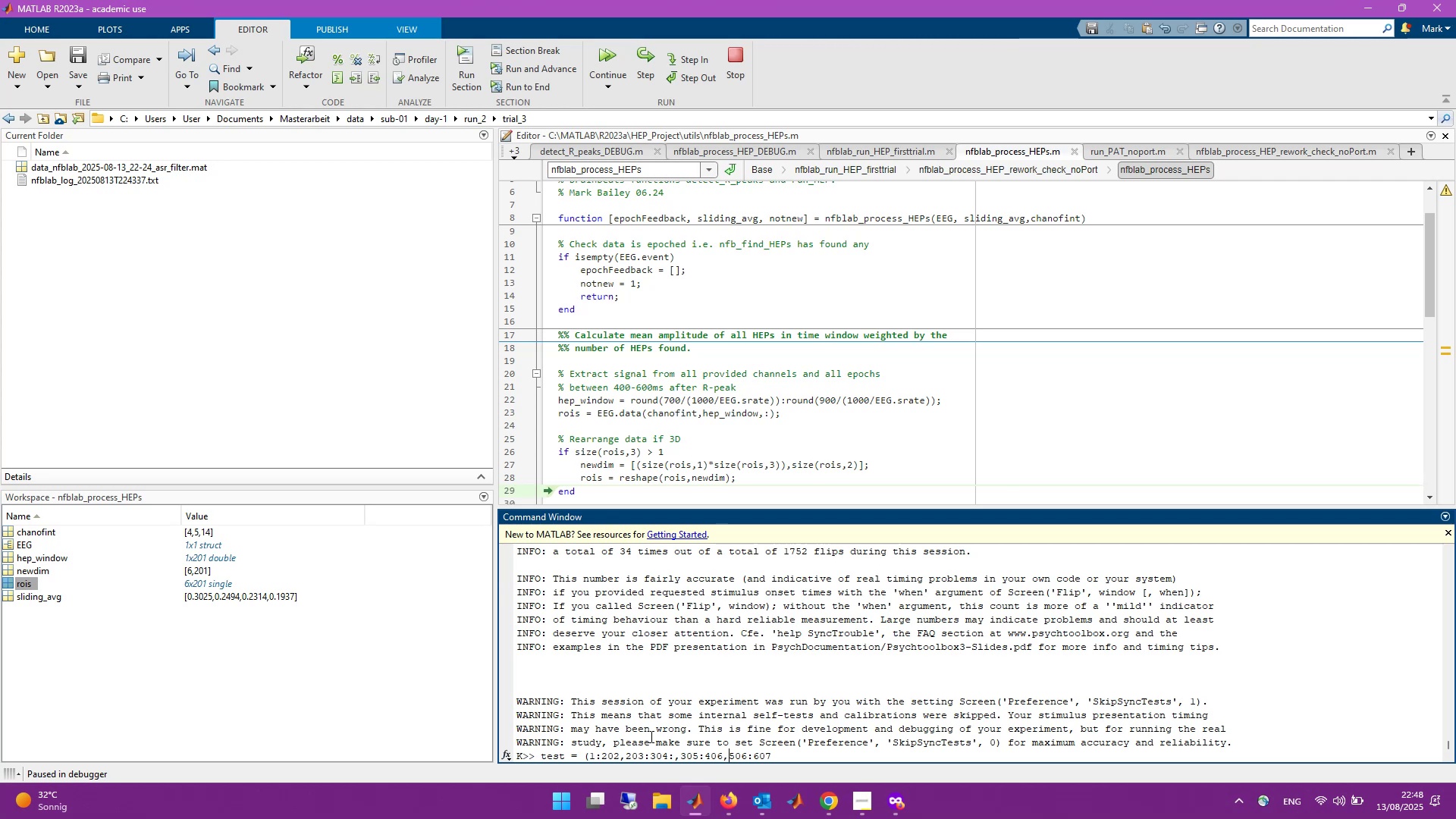 
key(ArrowRight)
 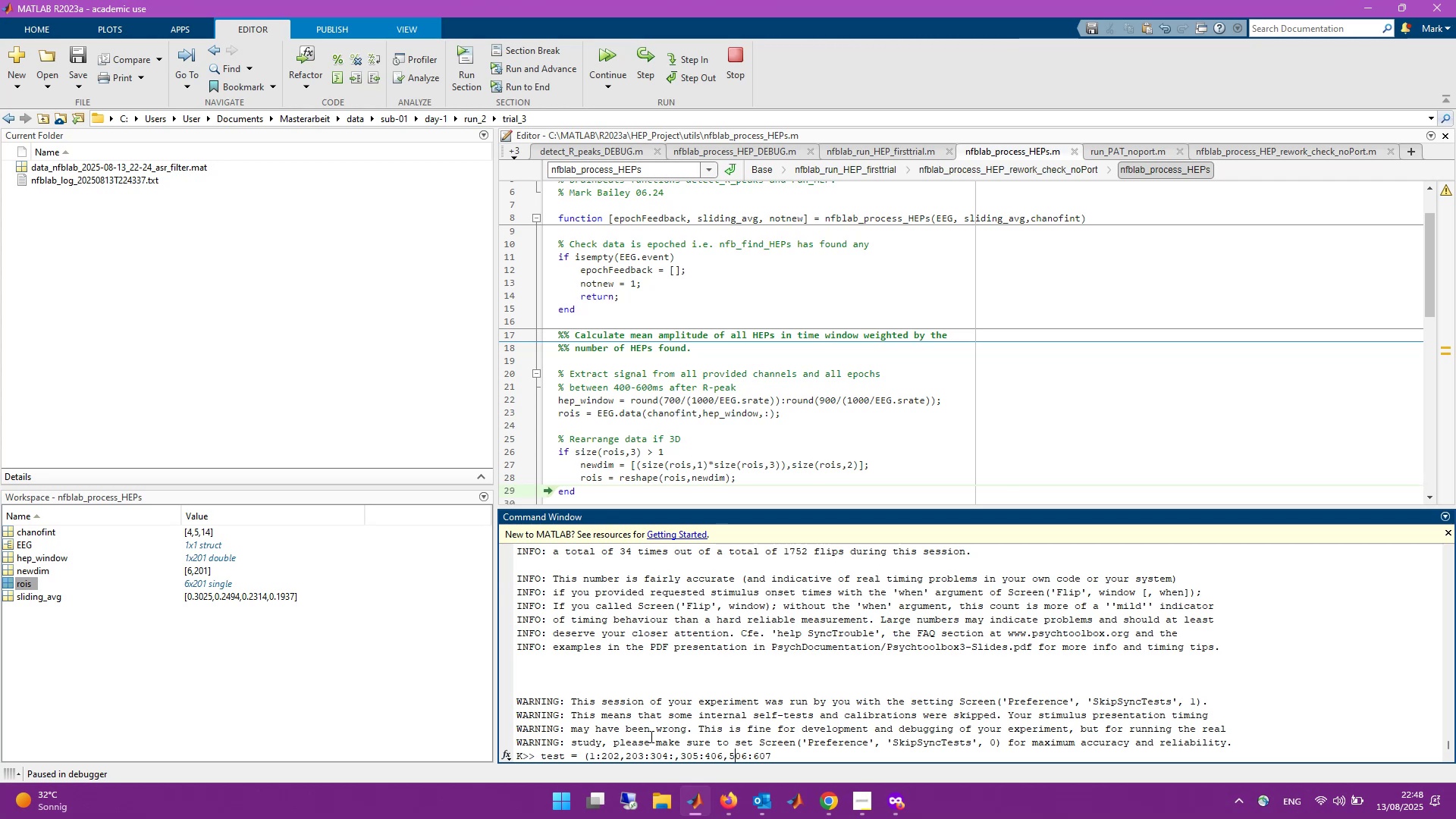 
key(ArrowRight)
 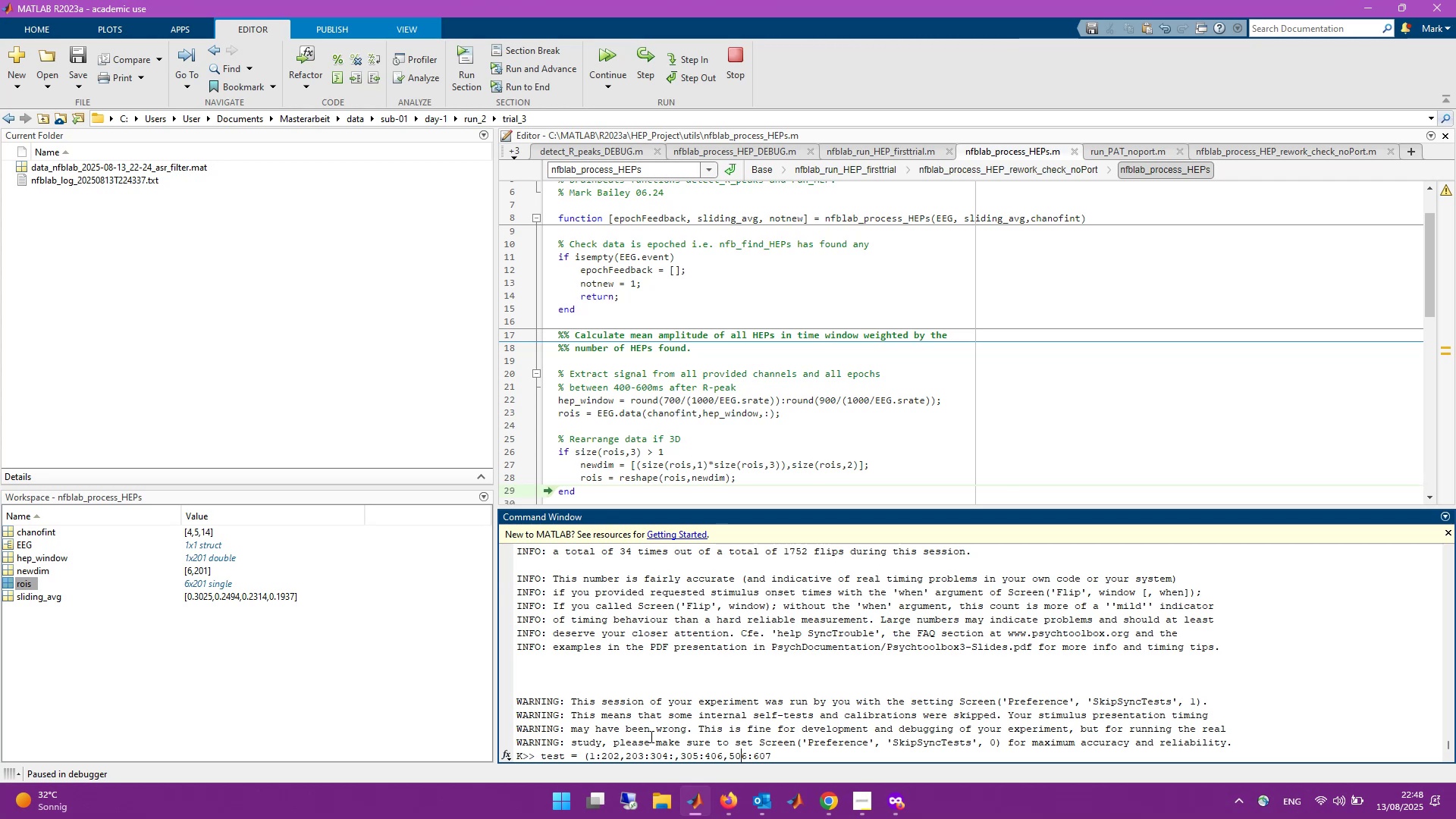 
key(ArrowRight)
 